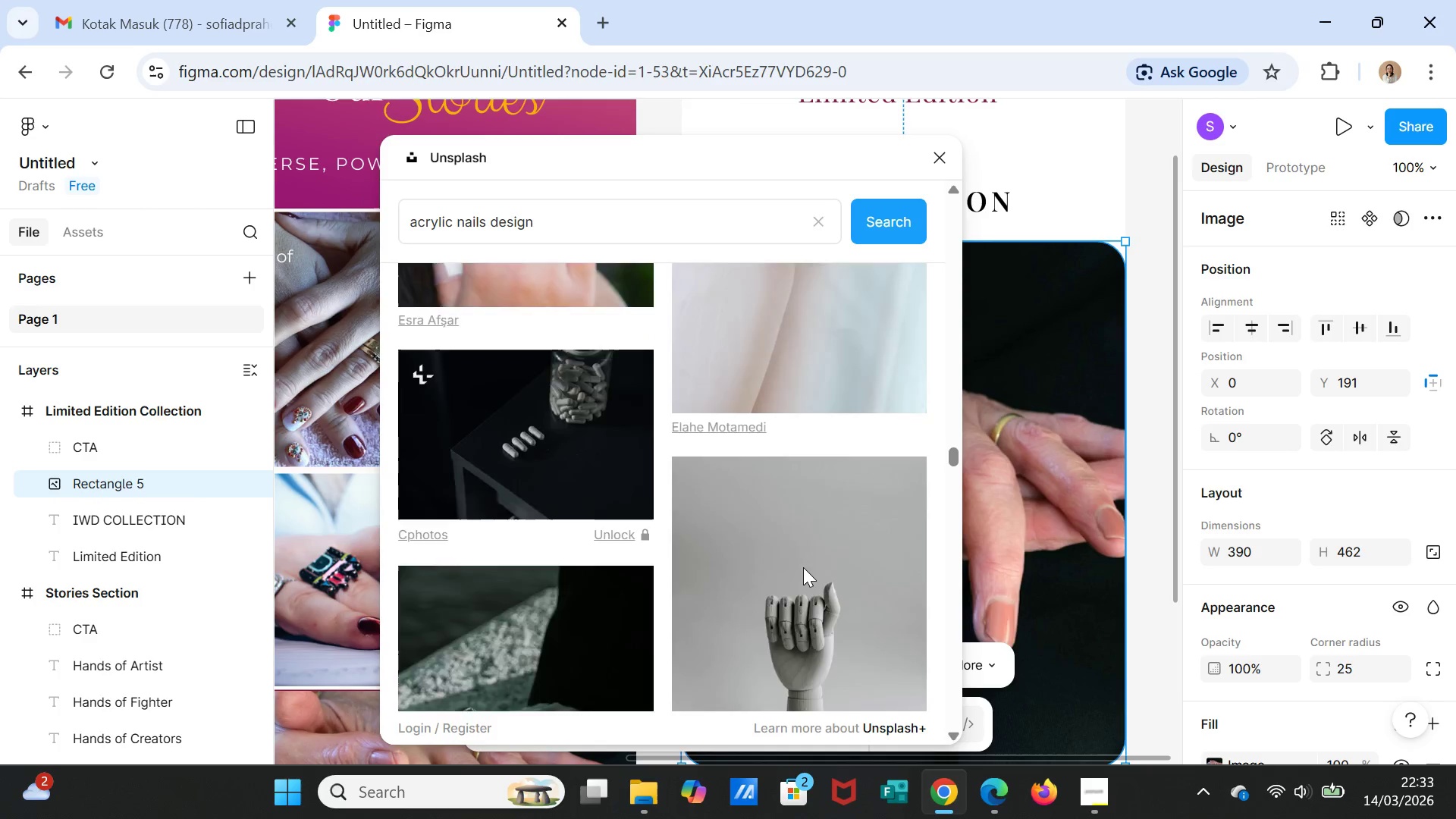 
scroll: coordinate [805, 563], scroll_direction: down, amount: 23.0
 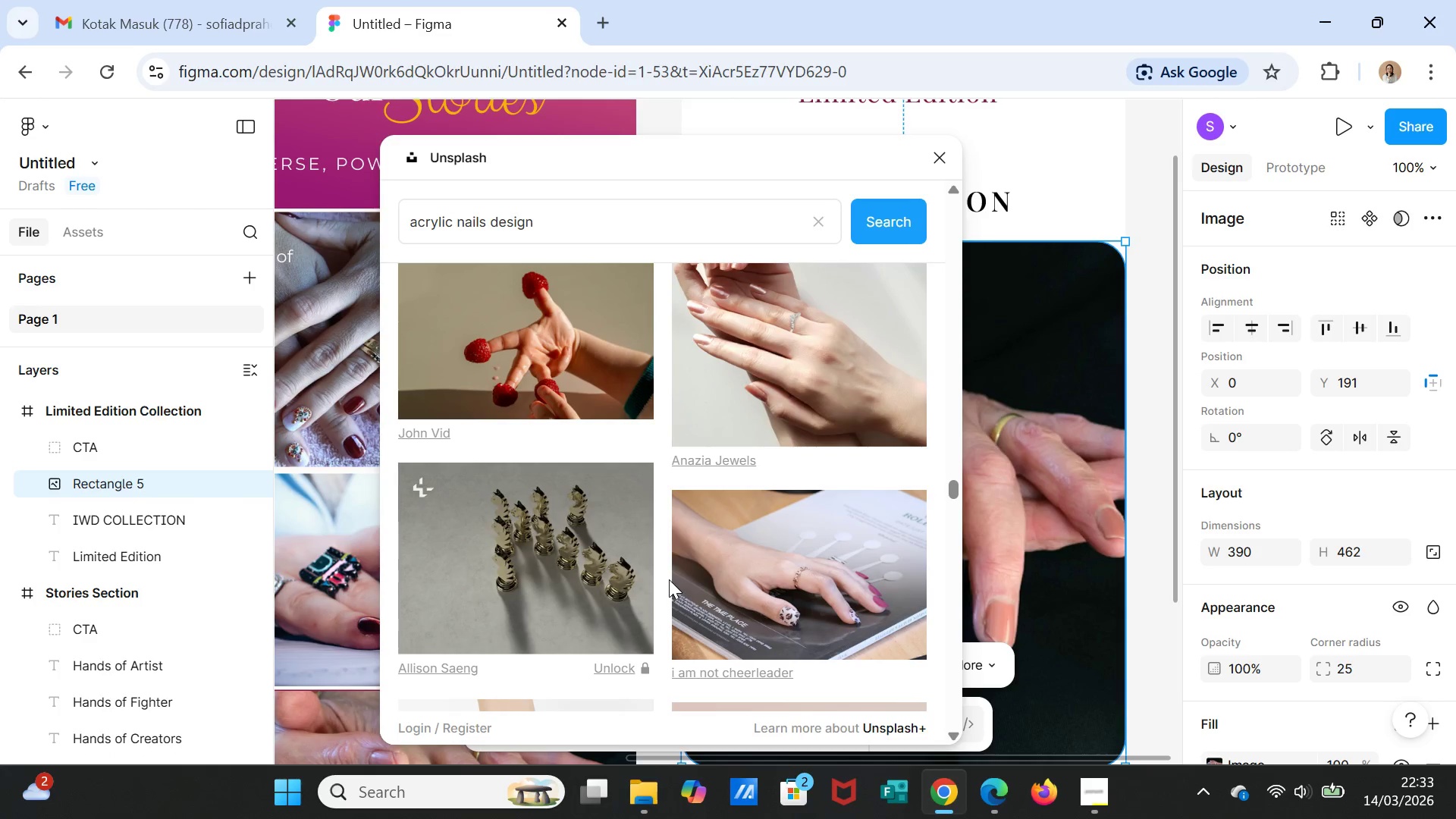 
wait(6.41)
 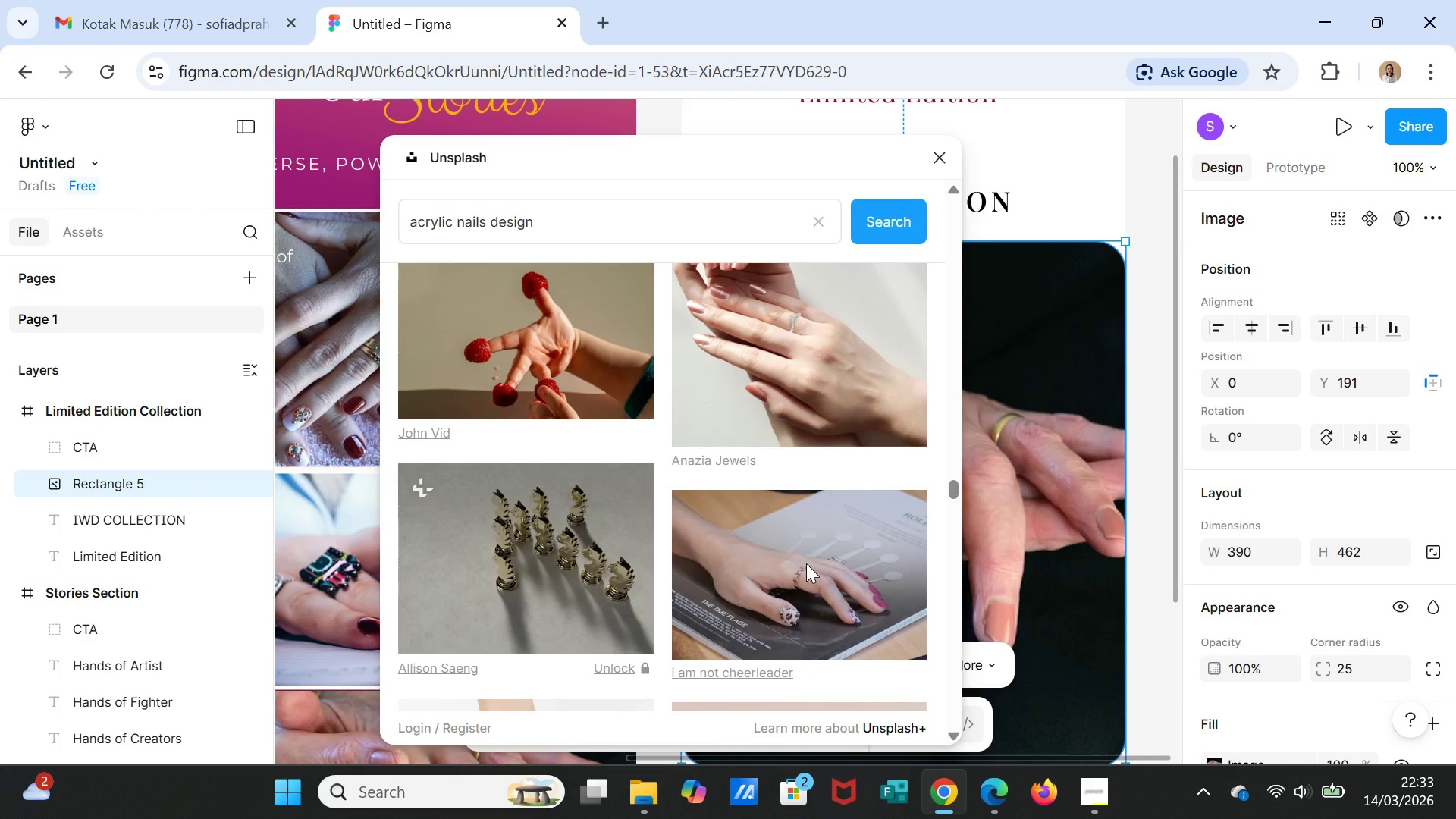 
scroll: coordinate [743, 526], scroll_direction: down, amount: 1.0
 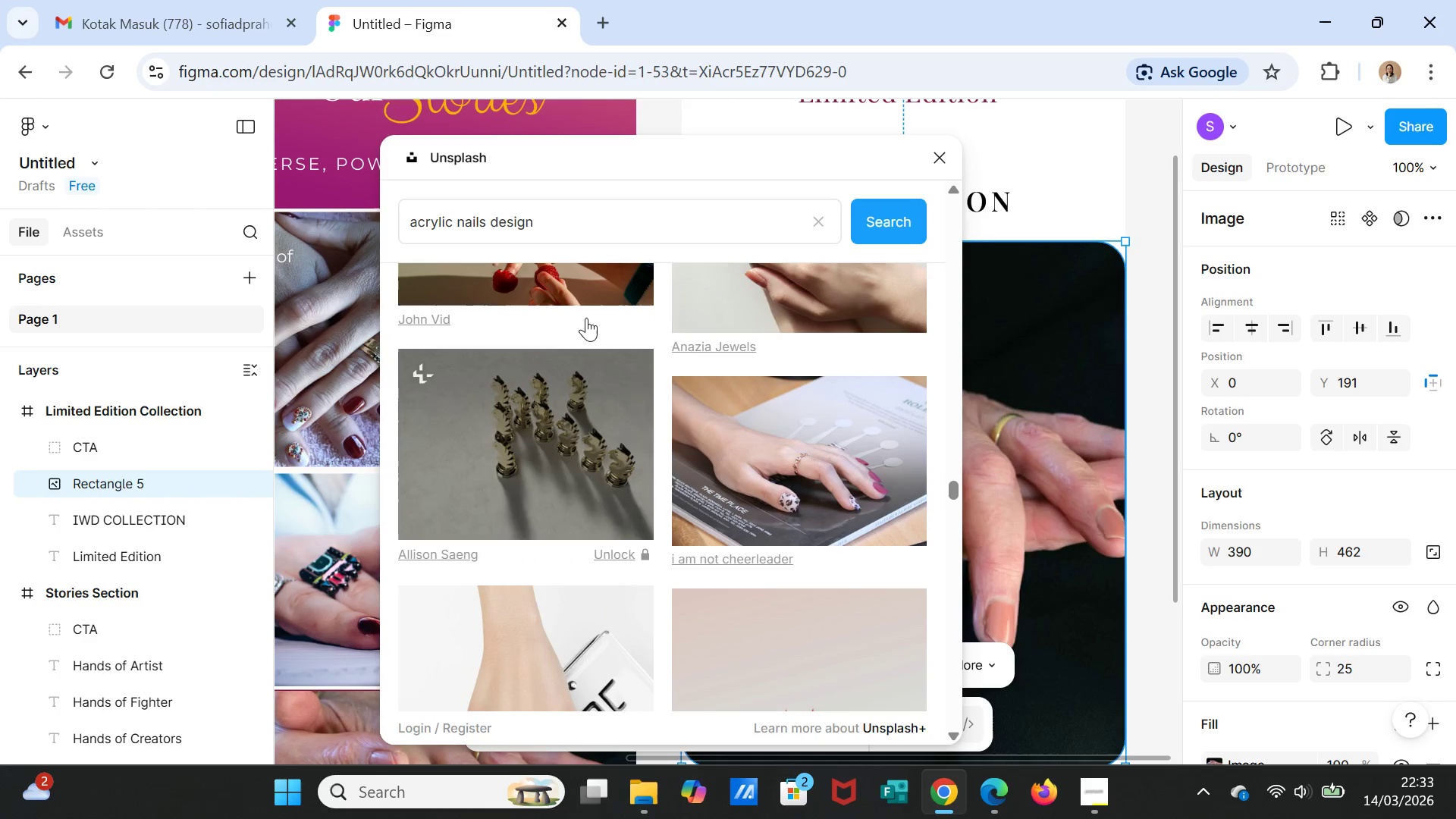 
left_click_drag(start_coordinate=[597, 217], to_coordinate=[382, 240])
 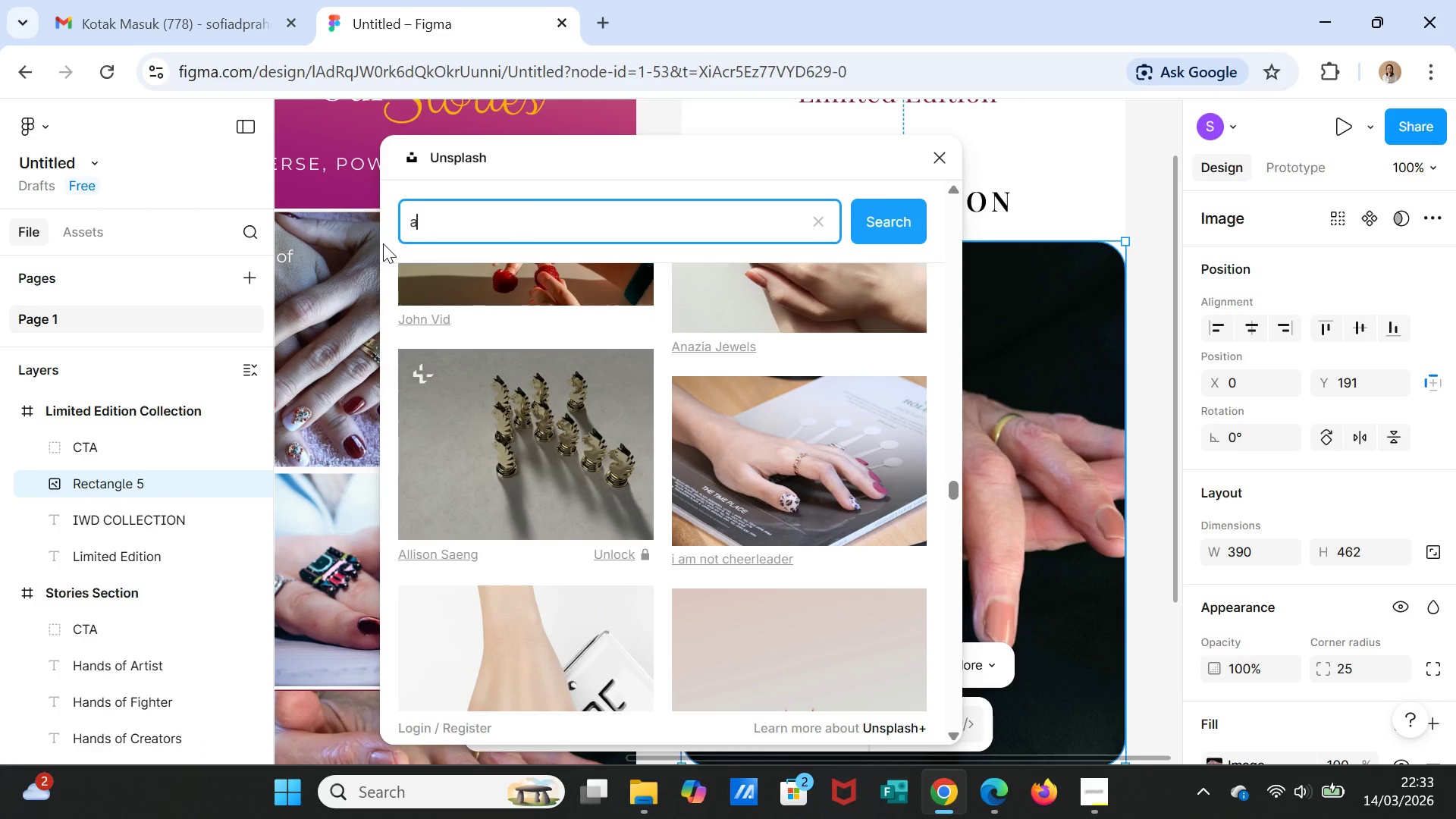 
type(artifia)
key(Backspace)
type(cial nails)
key(Backspace)
type( tips)
 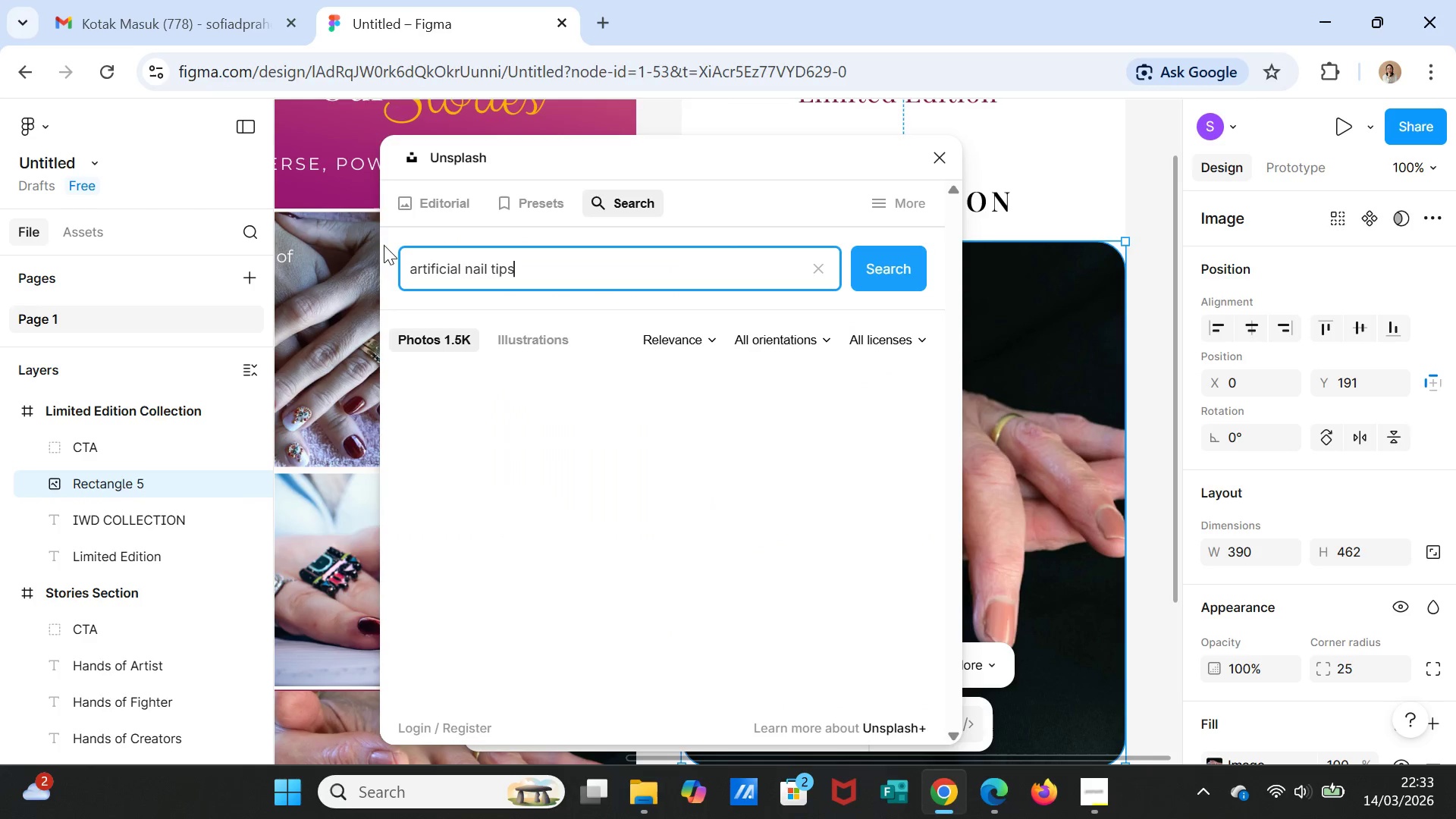 
key(Enter)
 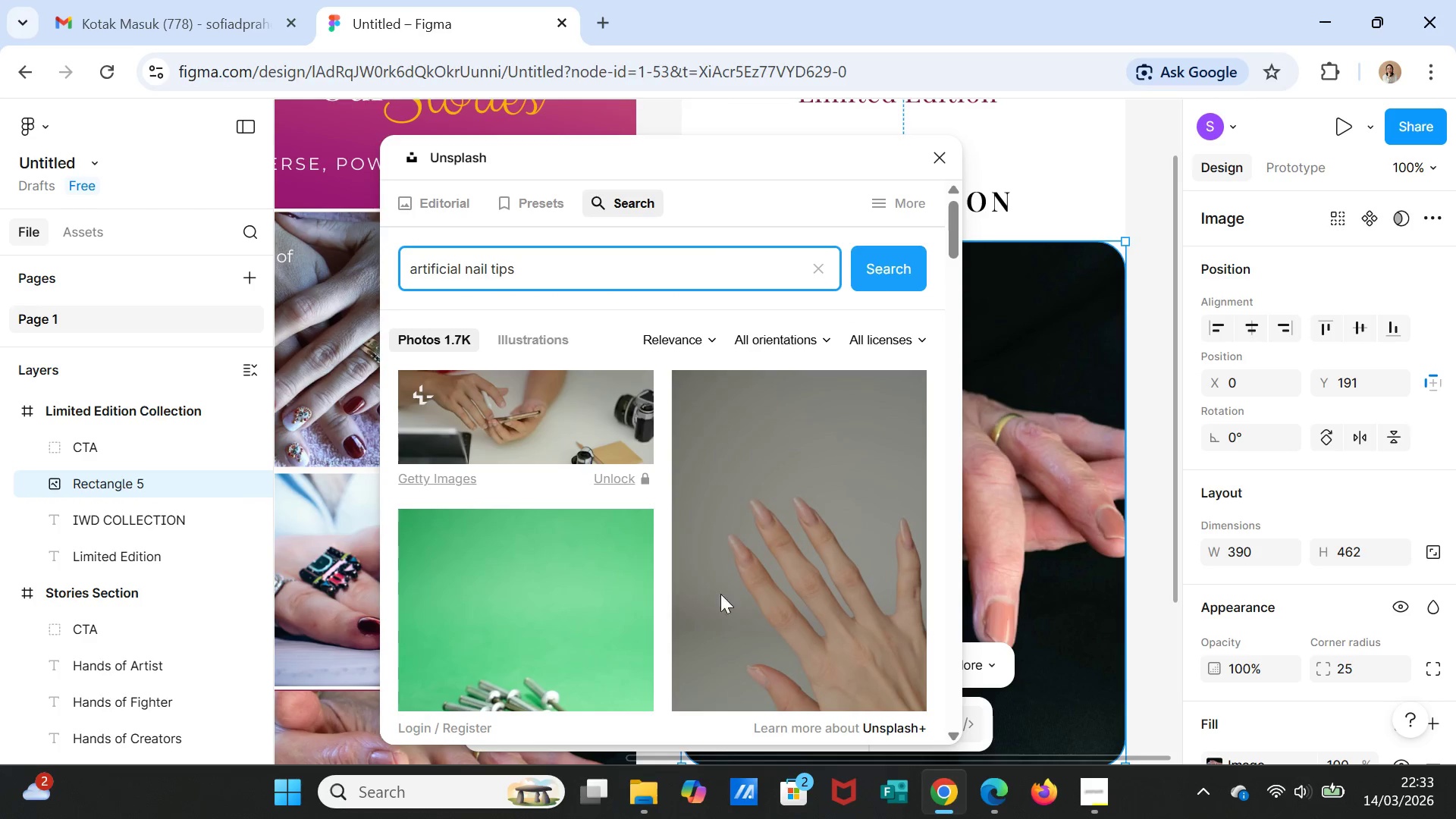 
scroll: coordinate [765, 592], scroll_direction: down, amount: 34.0
 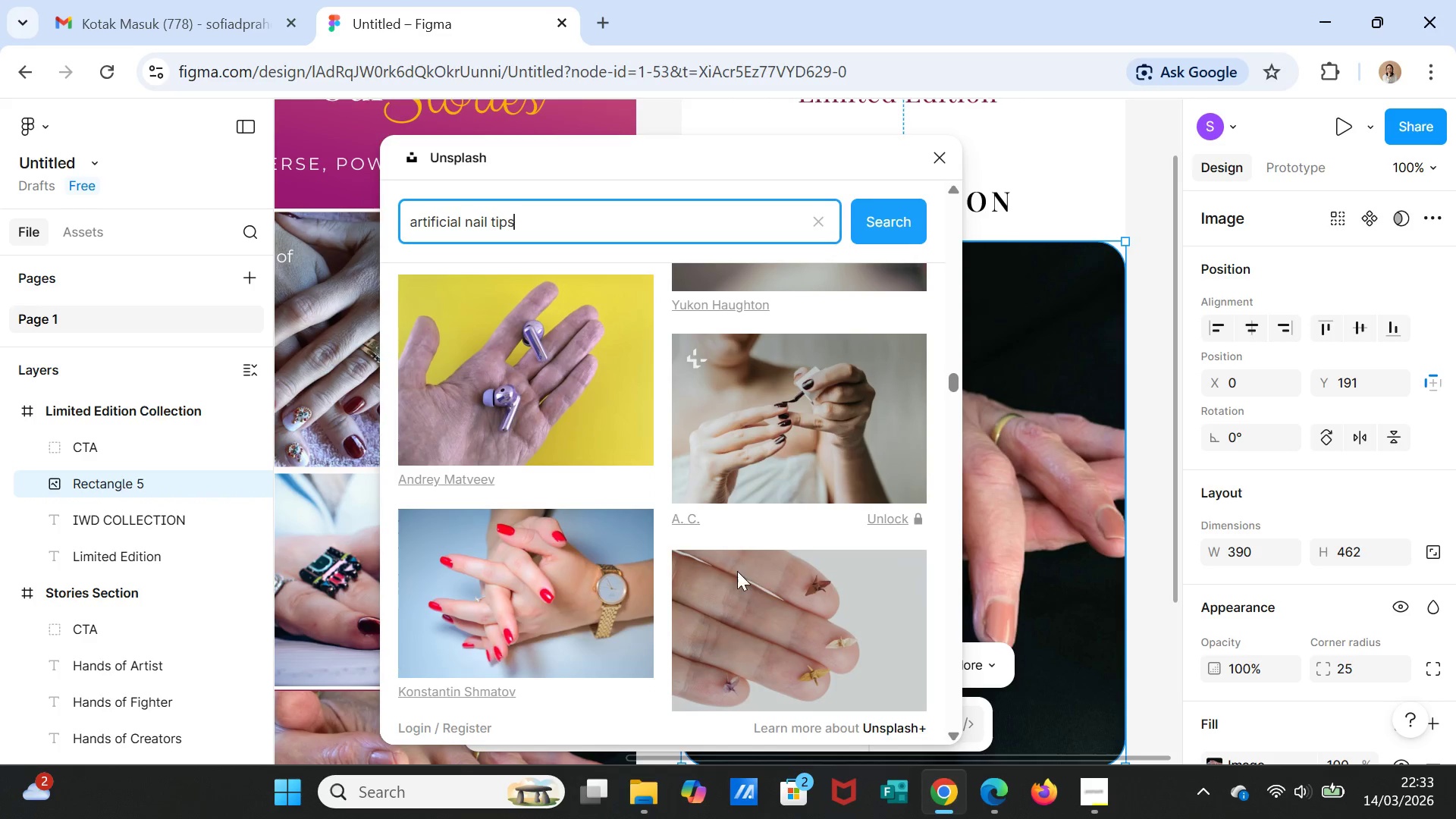 
double_click([583, 228])
 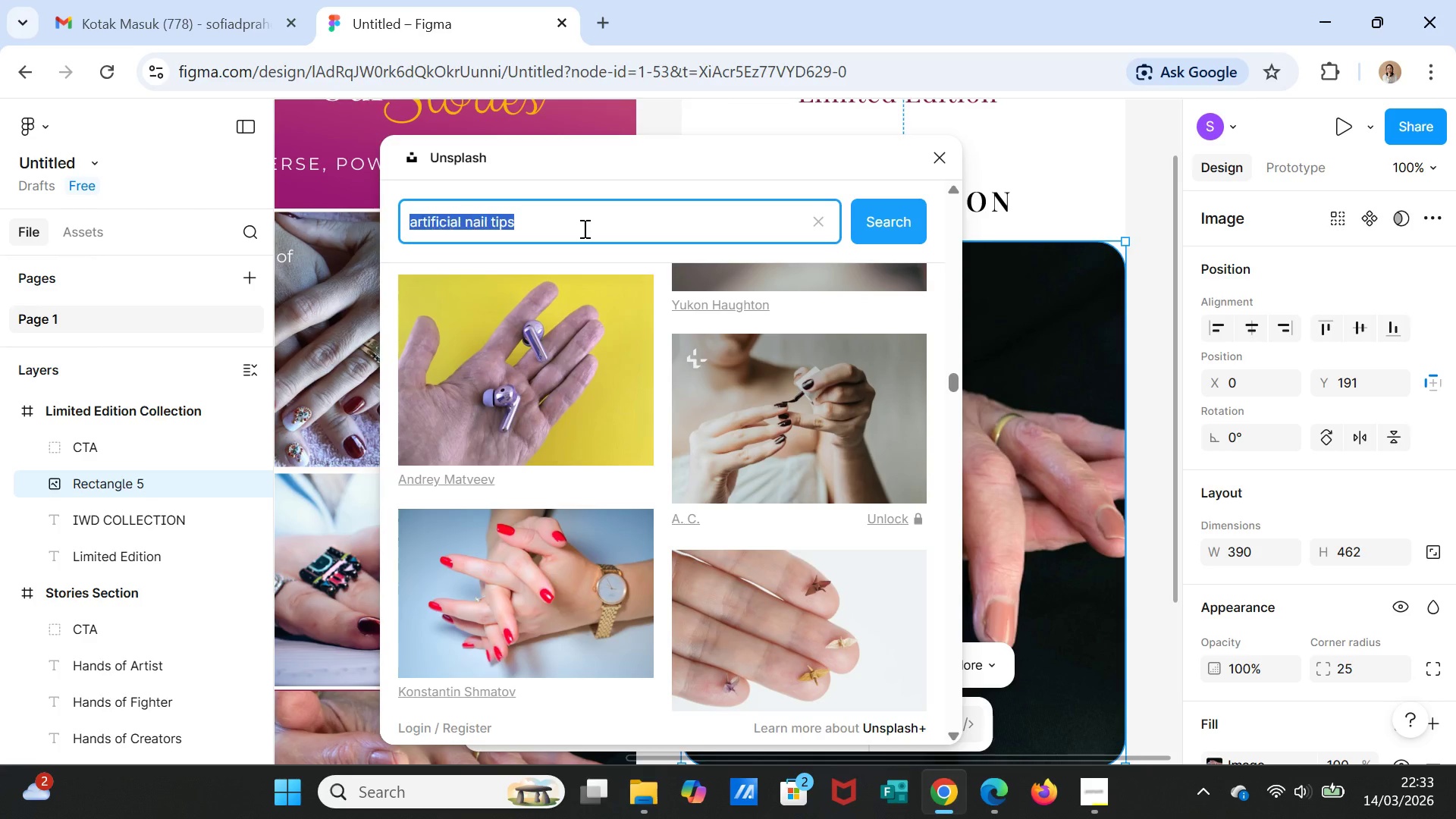 
triple_click([583, 228])
 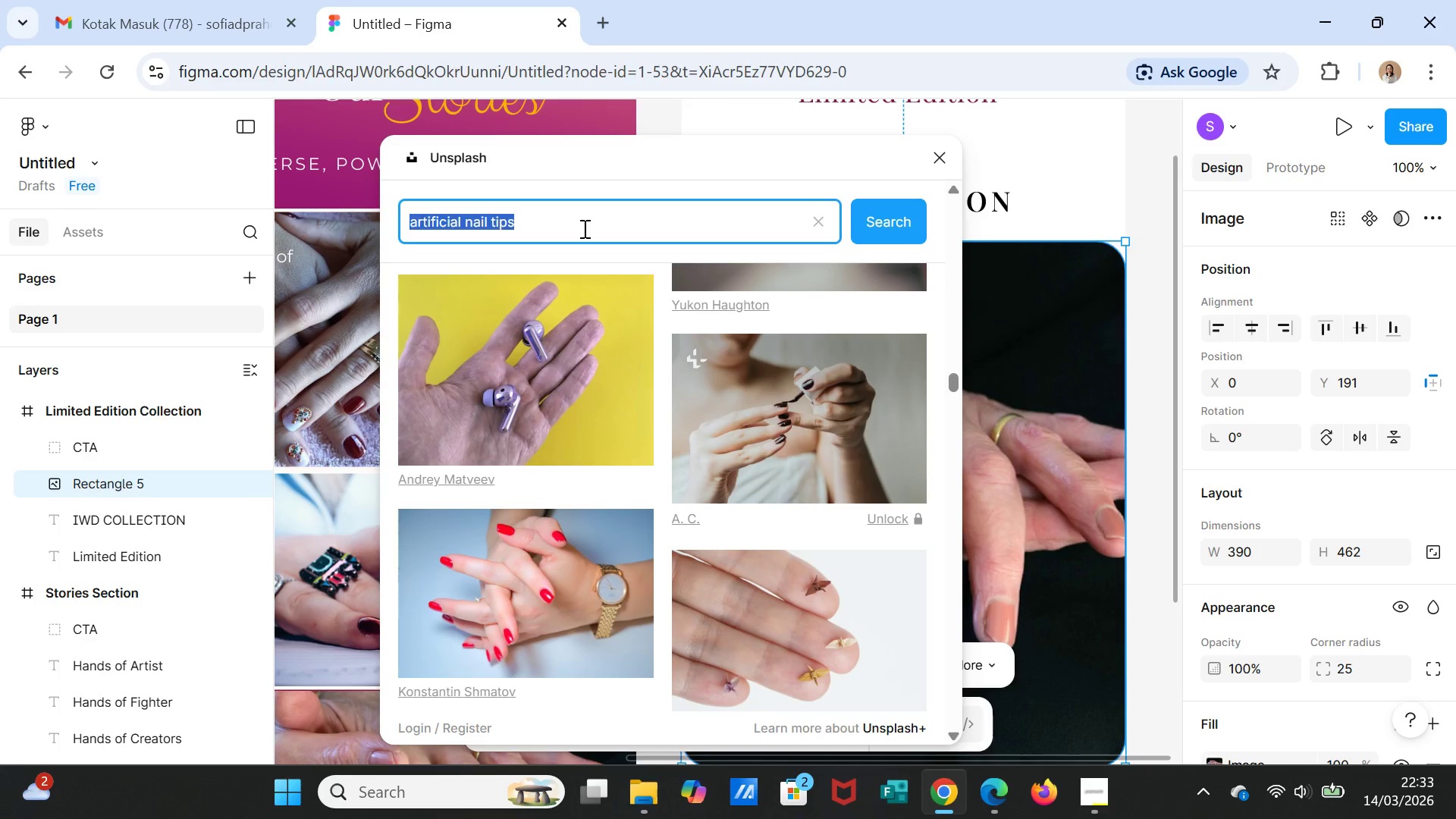 
type(nails)
key(Backspace)
type( tips deign)
key(Backspace)
key(Backspace)
key(Backspace)
key(Backspace)
key(Backspace)
key(Backspace)
key(Backspace)
type( design)
 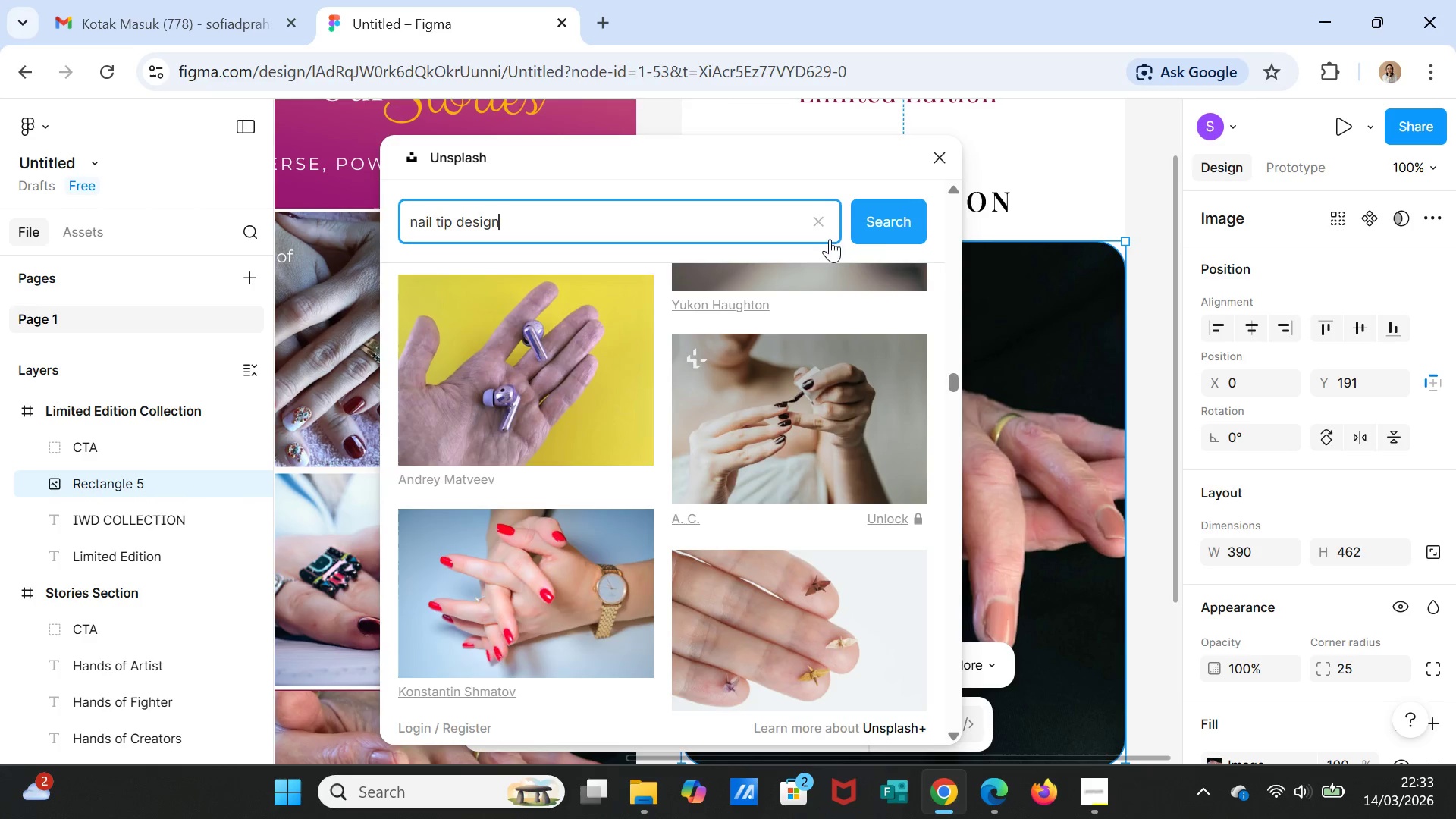 
left_click([877, 232])
 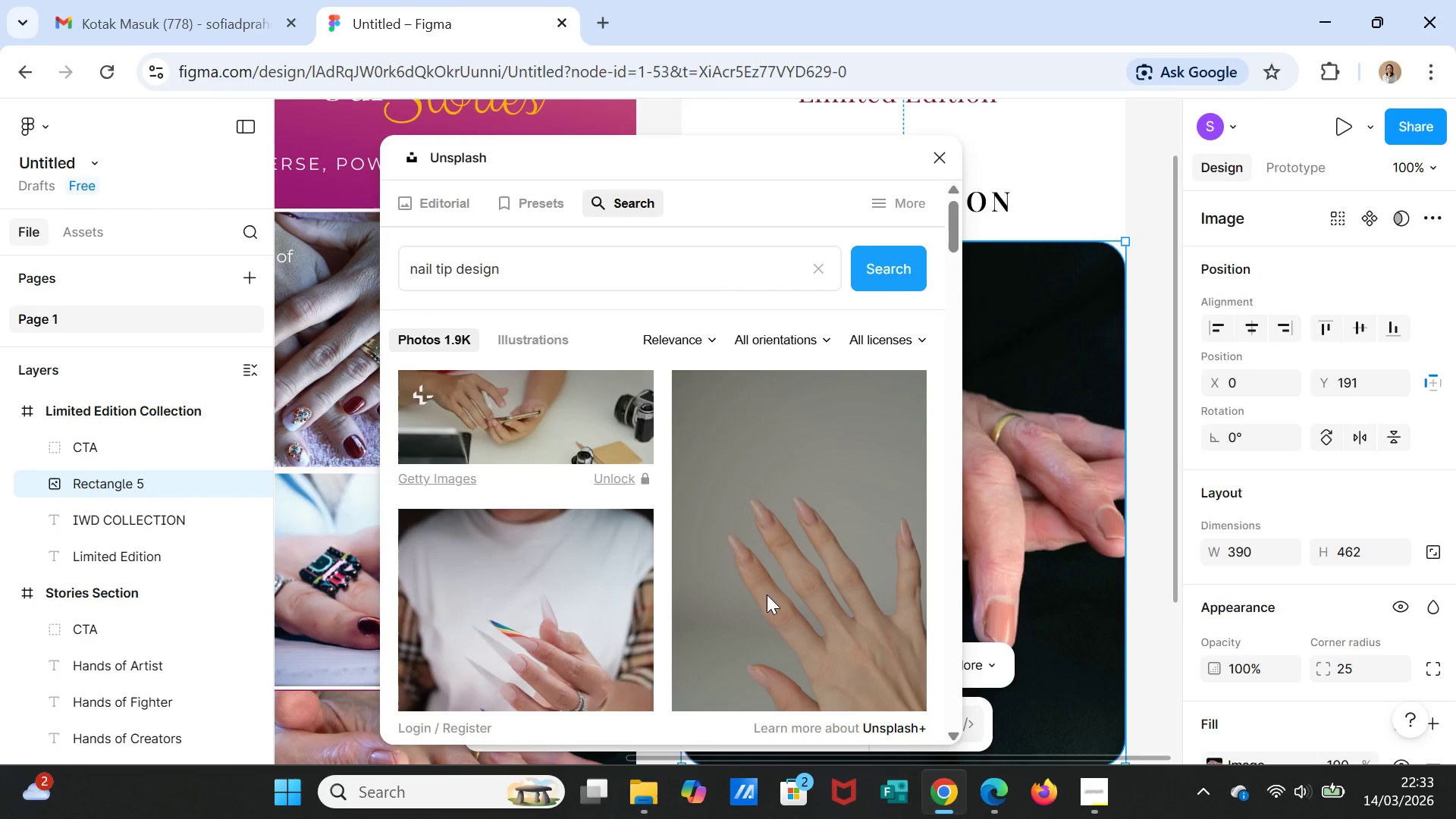 
scroll: coordinate [755, 585], scroll_direction: down, amount: 29.0
 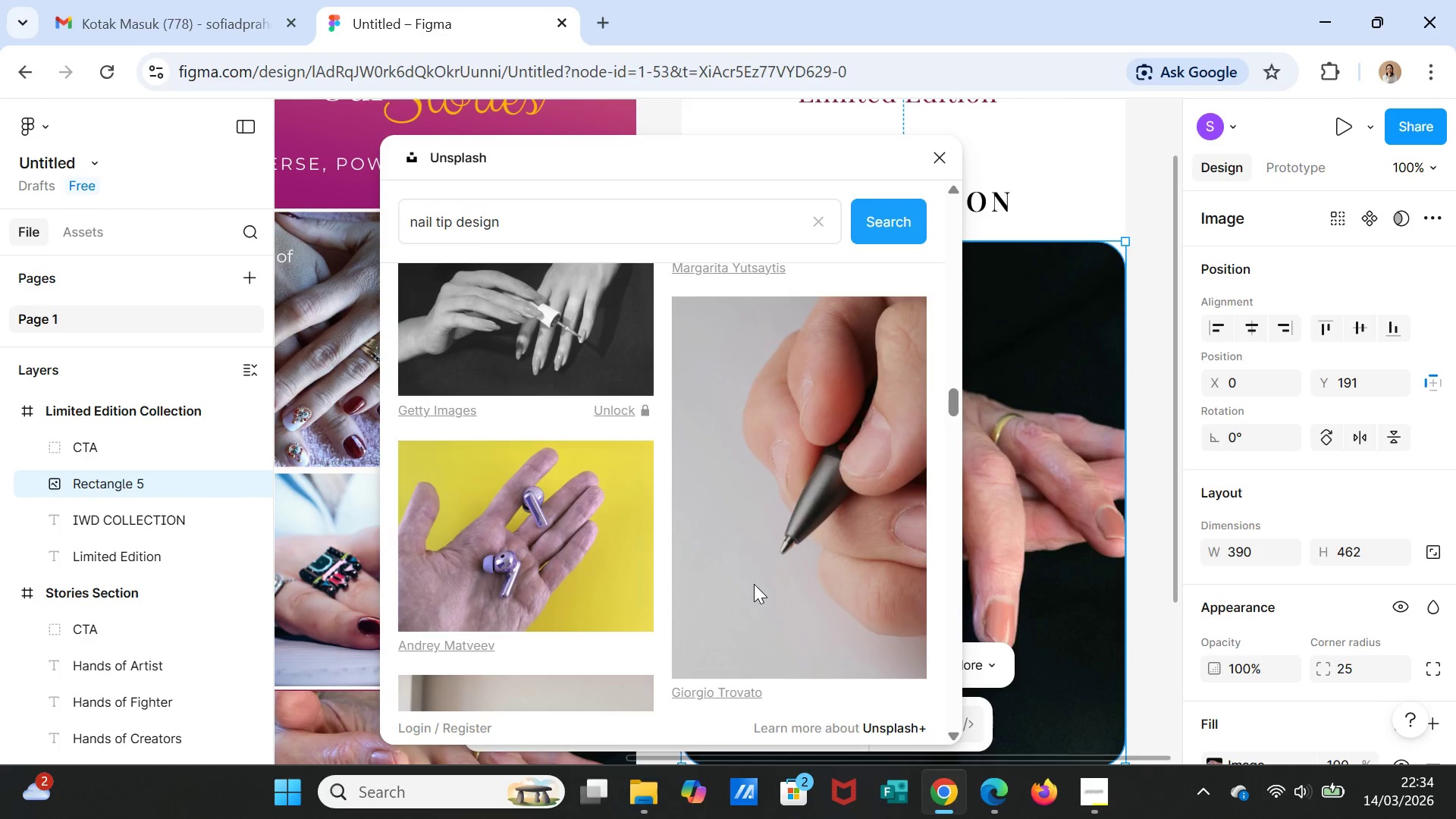 
scroll: coordinate [753, 583], scroll_direction: down, amount: 22.0
 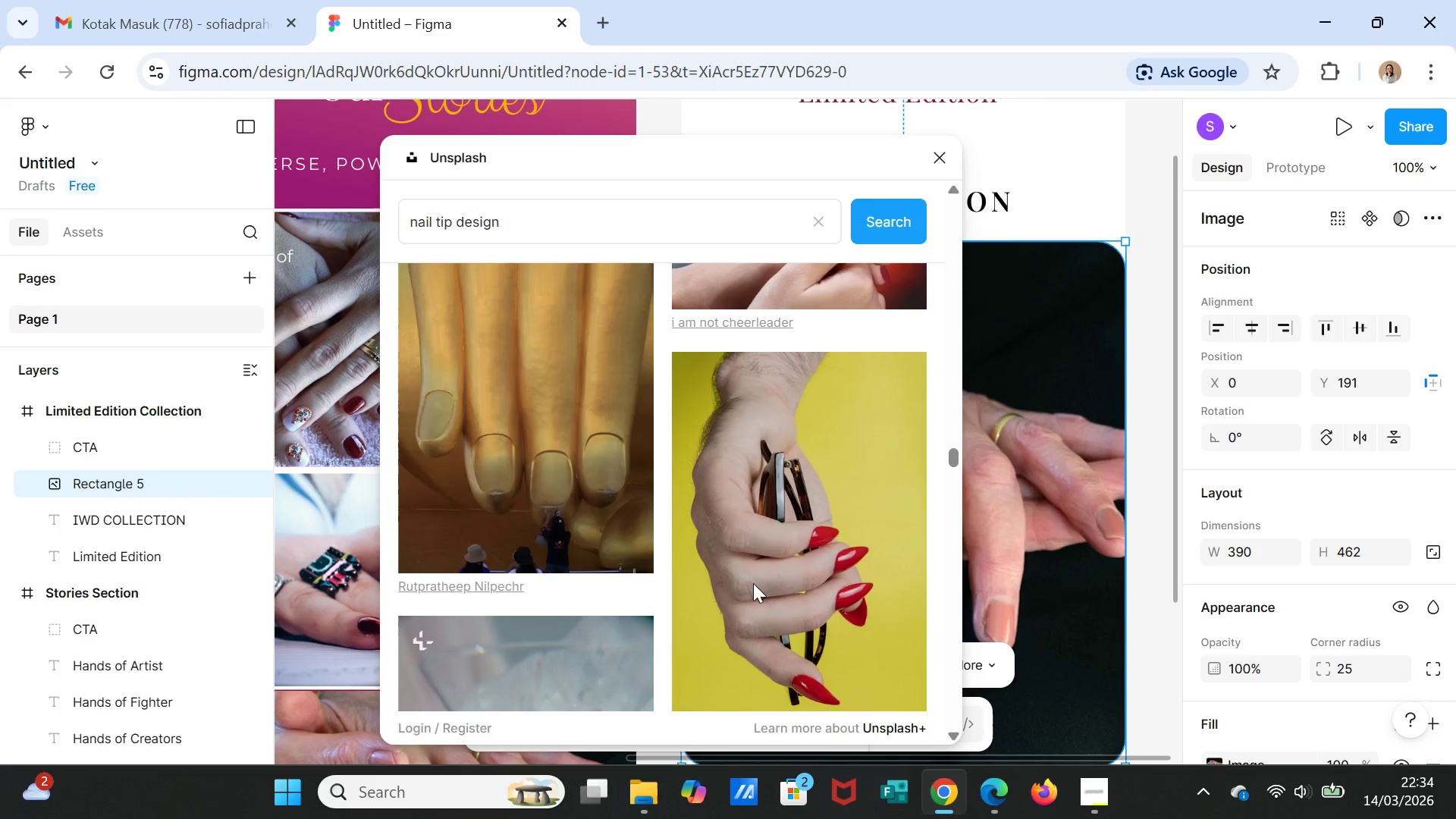 
scroll: coordinate [753, 583], scroll_direction: up, amount: 2.0
 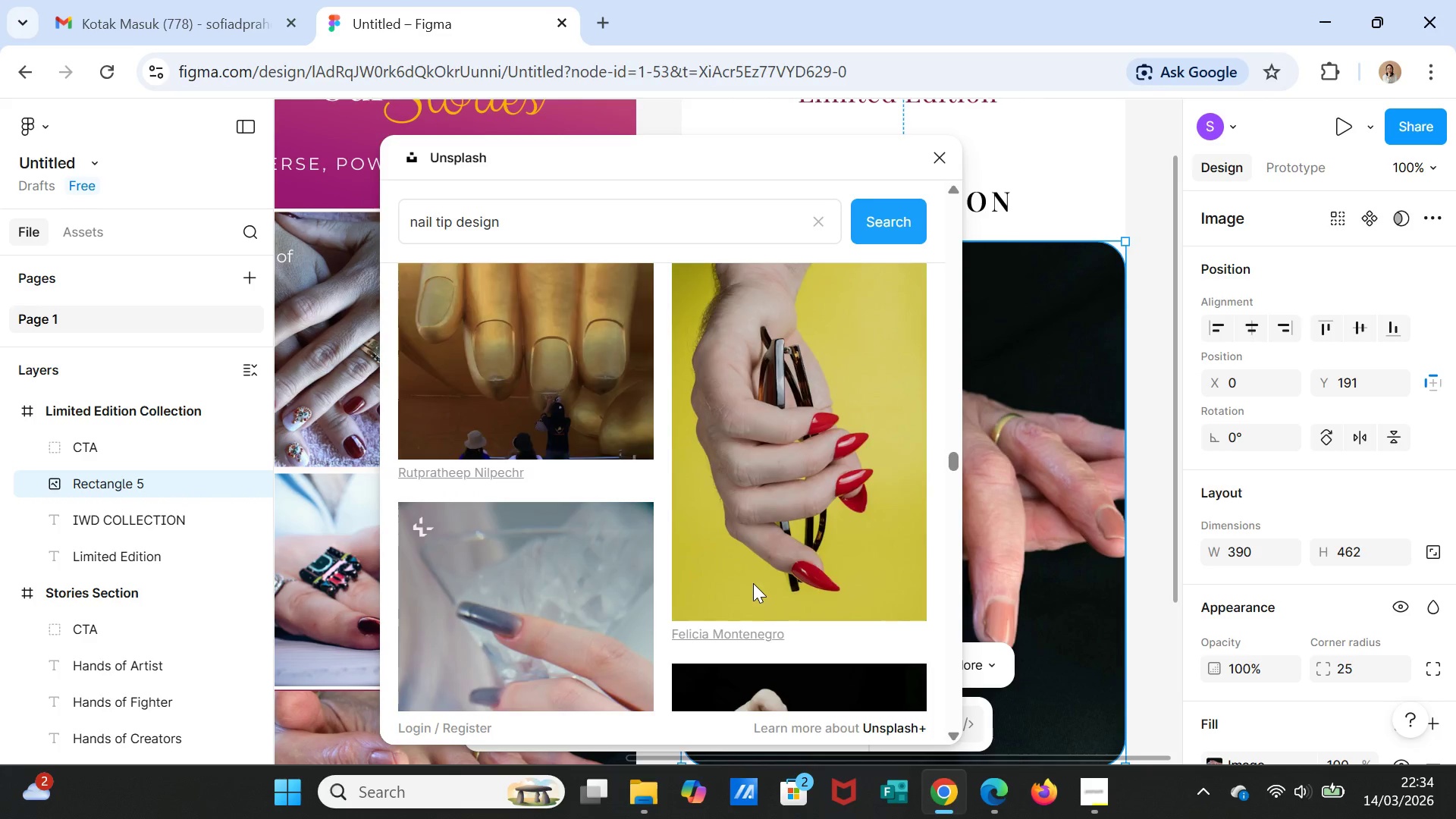 
scroll: coordinate [752, 582], scroll_direction: down, amount: 12.0
 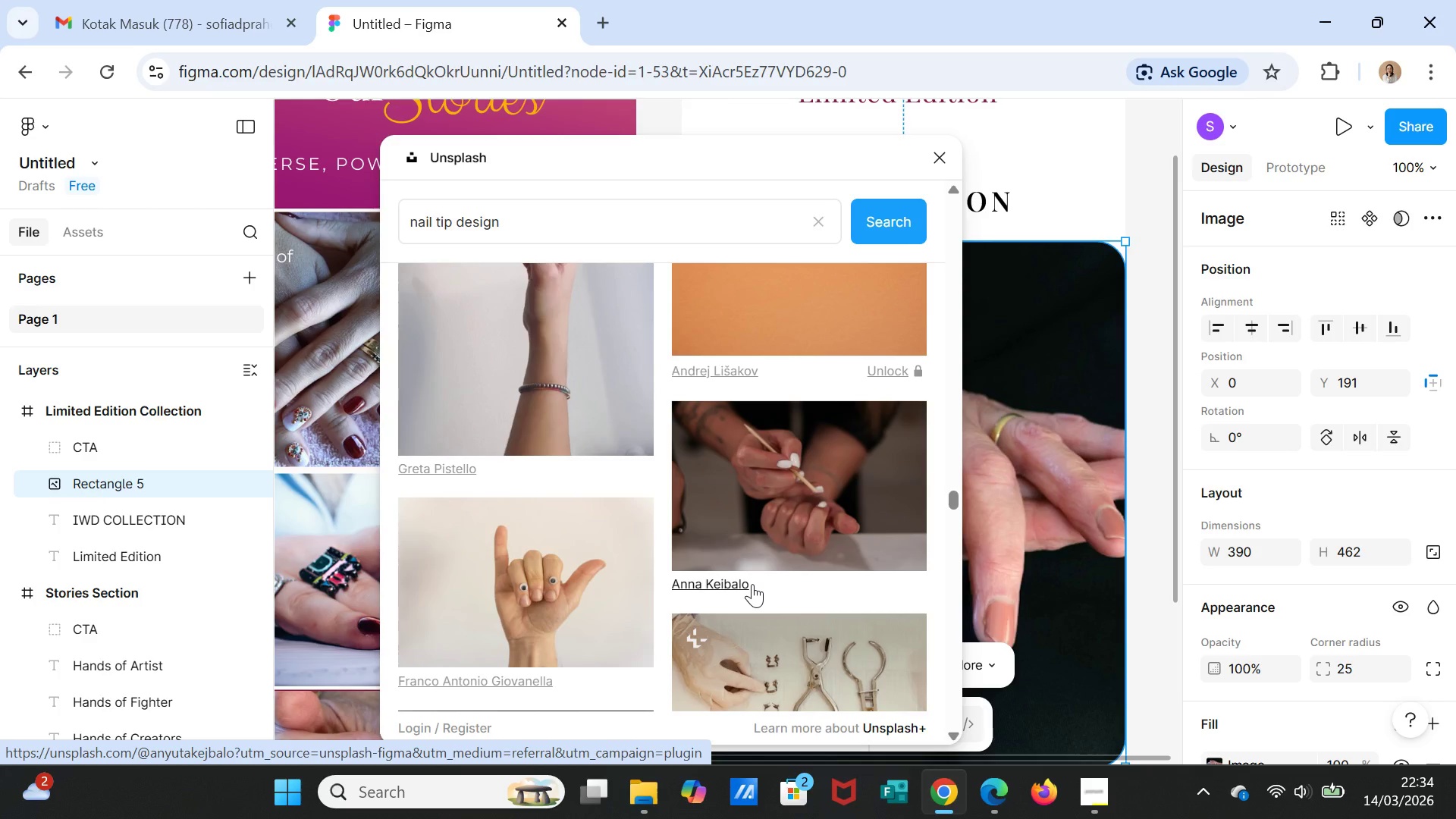 
wait(12.84)
 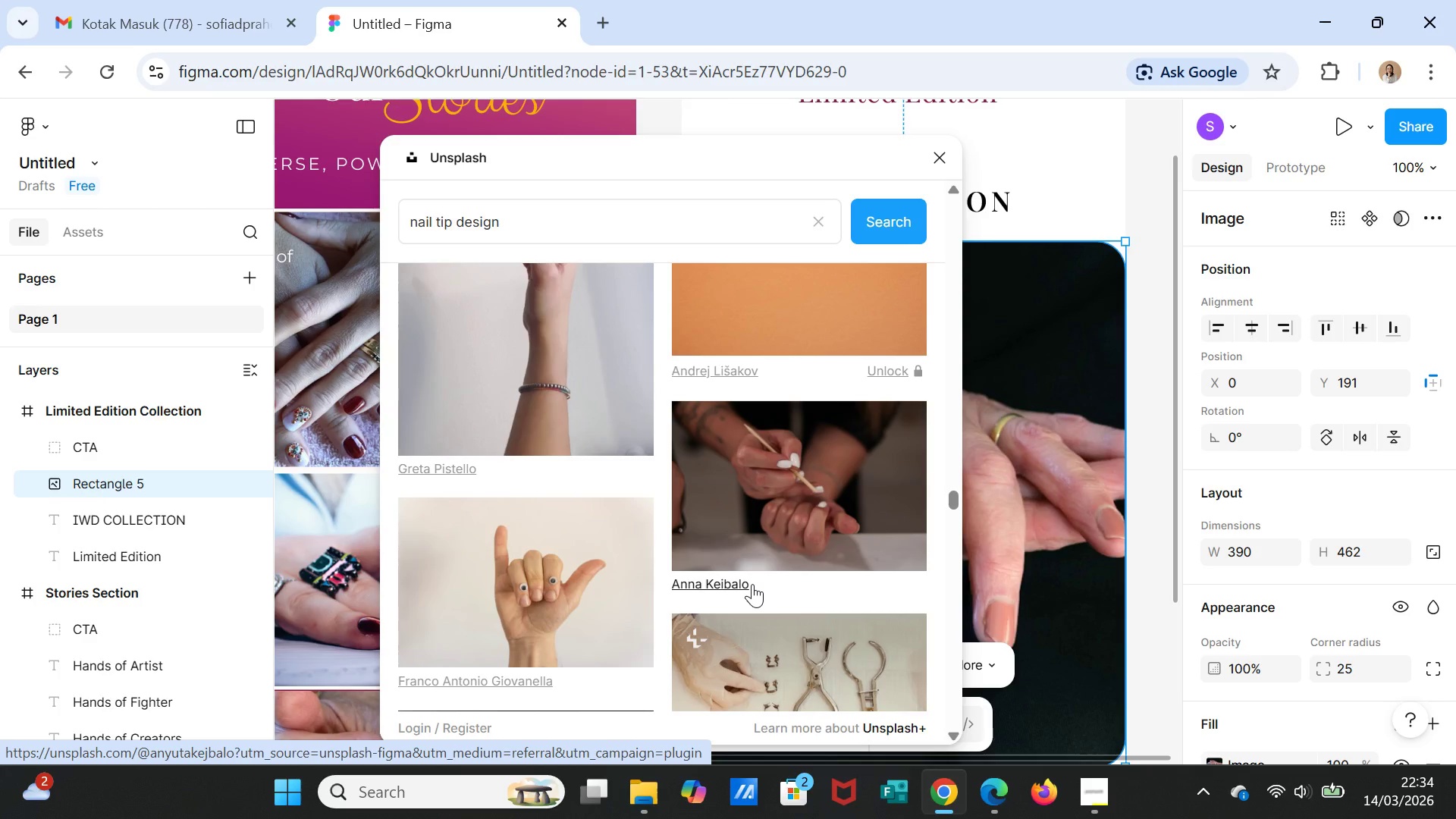 
scroll: coordinate [770, 632], scroll_direction: down, amount: 11.0
 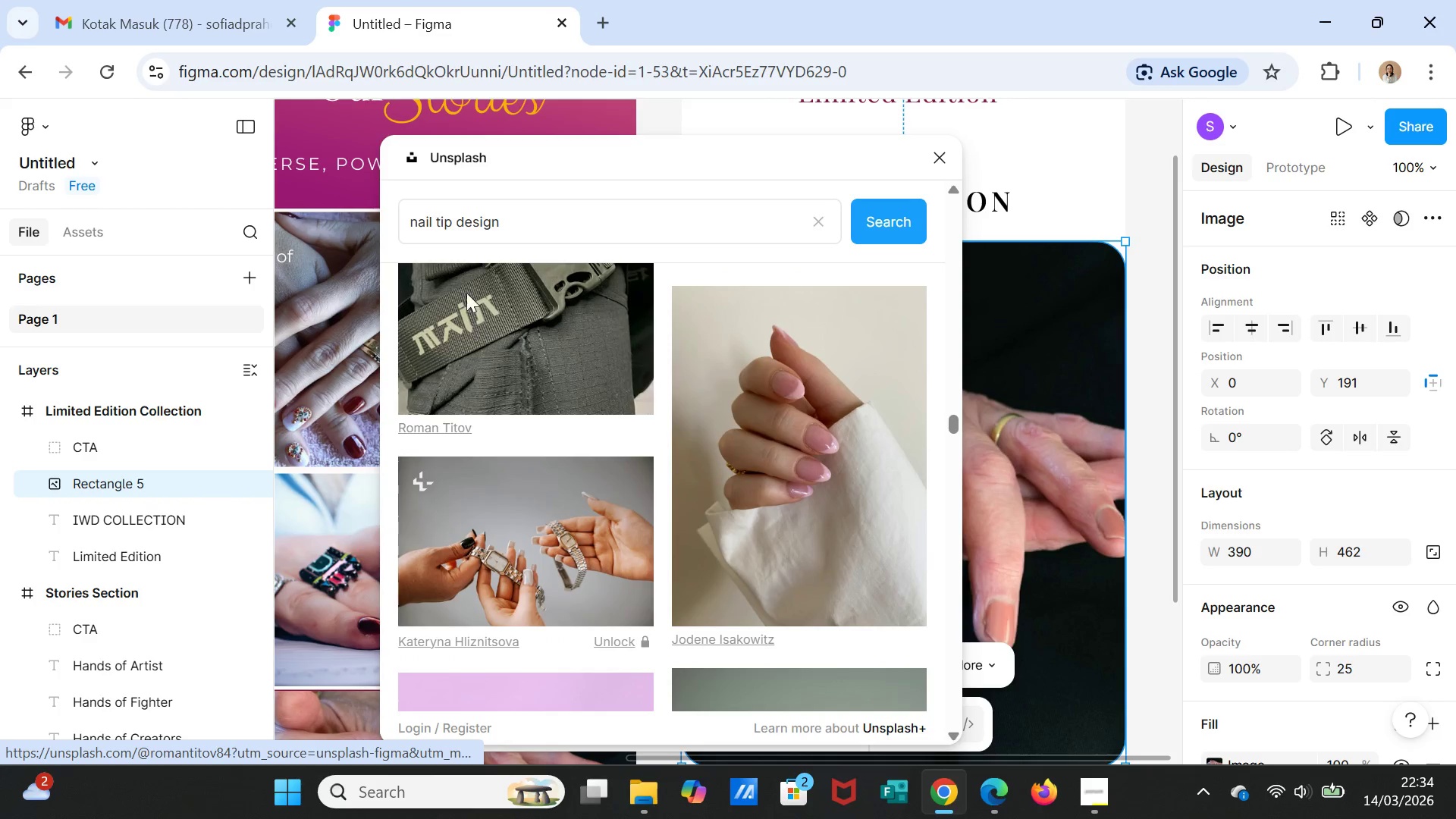 
left_click_drag(start_coordinate=[516, 224], to_coordinate=[361, 217])
 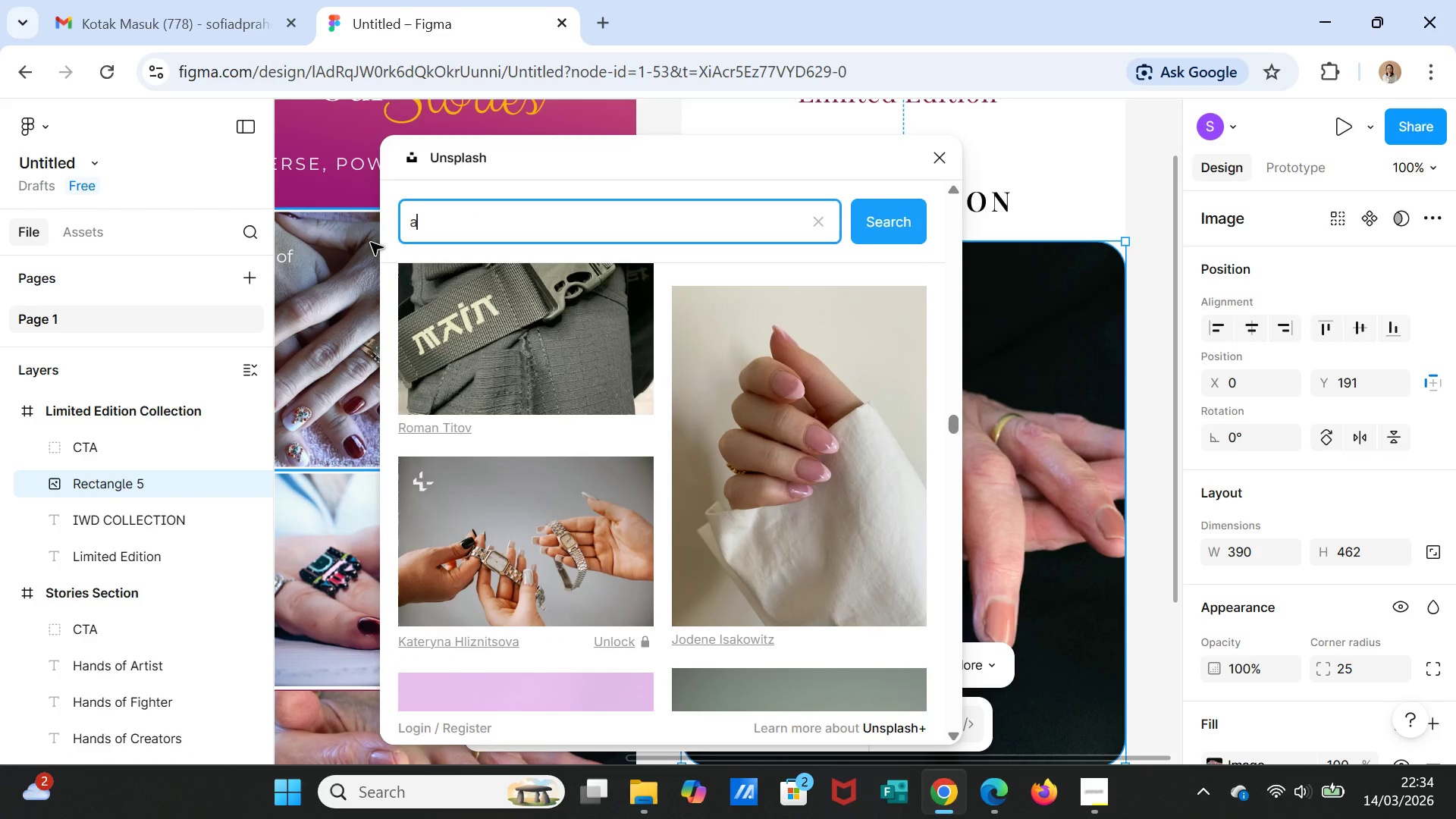 
type(acrylic nail design art)
 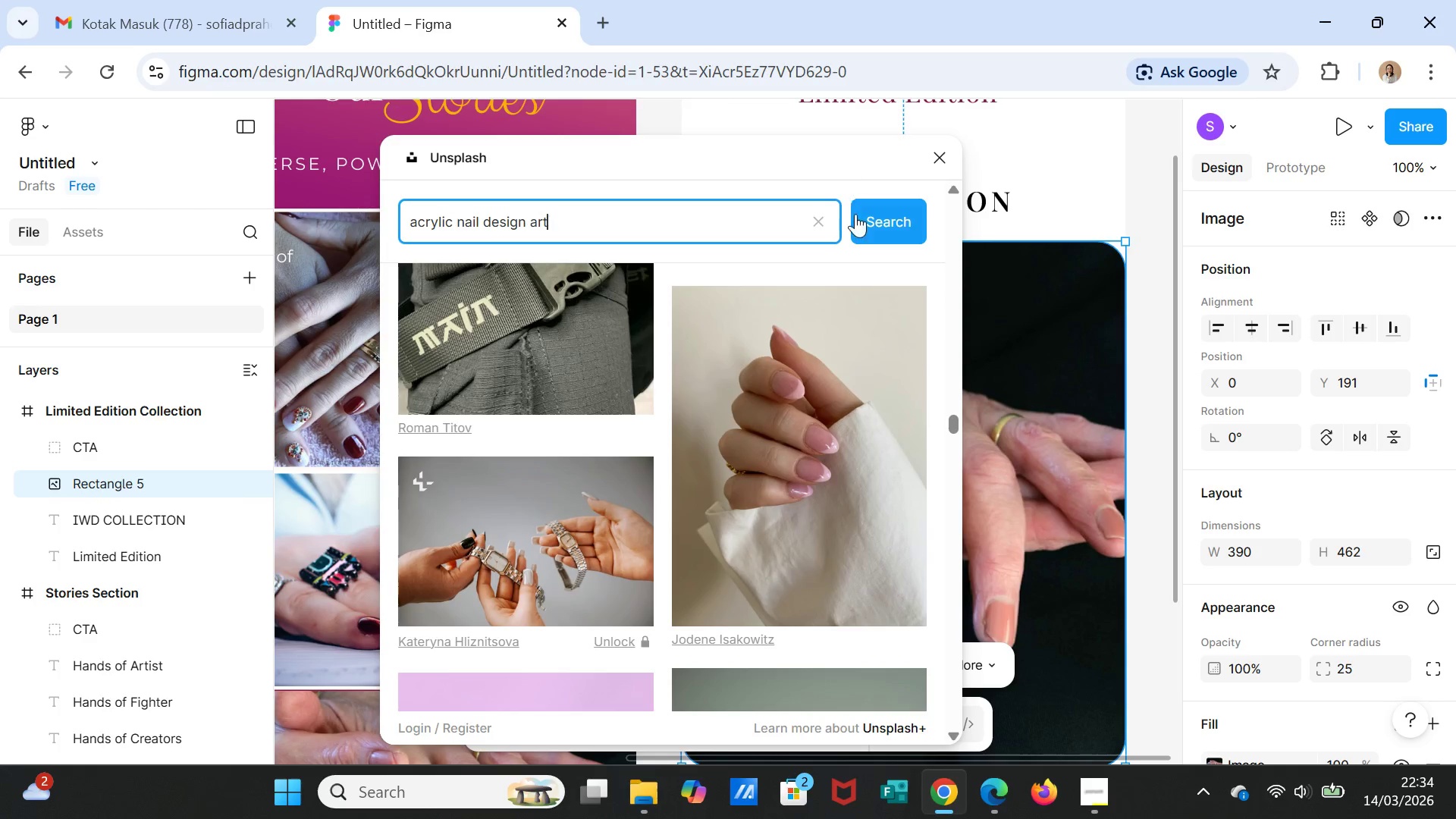 
left_click([871, 234])
 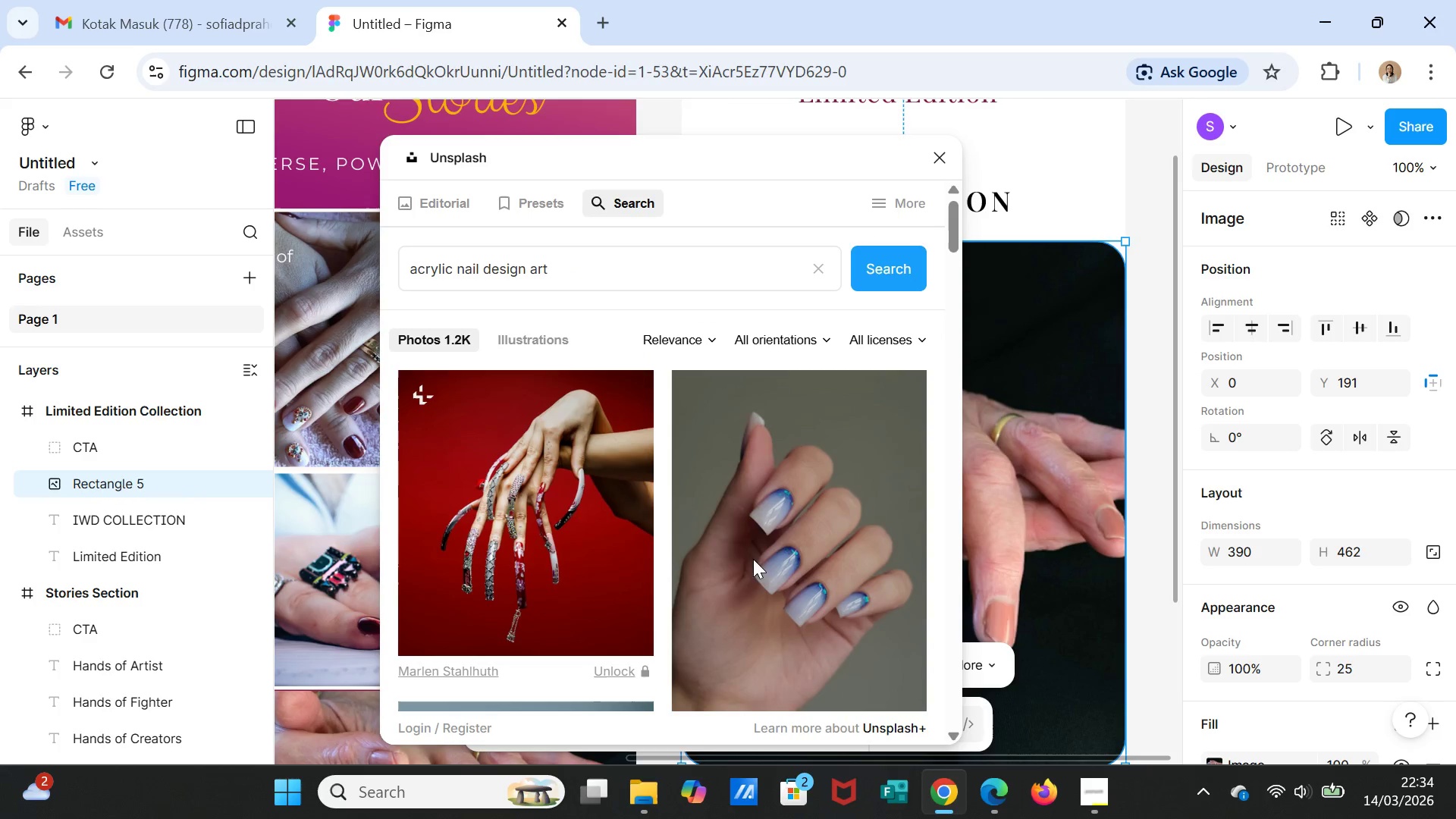 
scroll: coordinate [784, 586], scroll_direction: down, amount: 4.0
 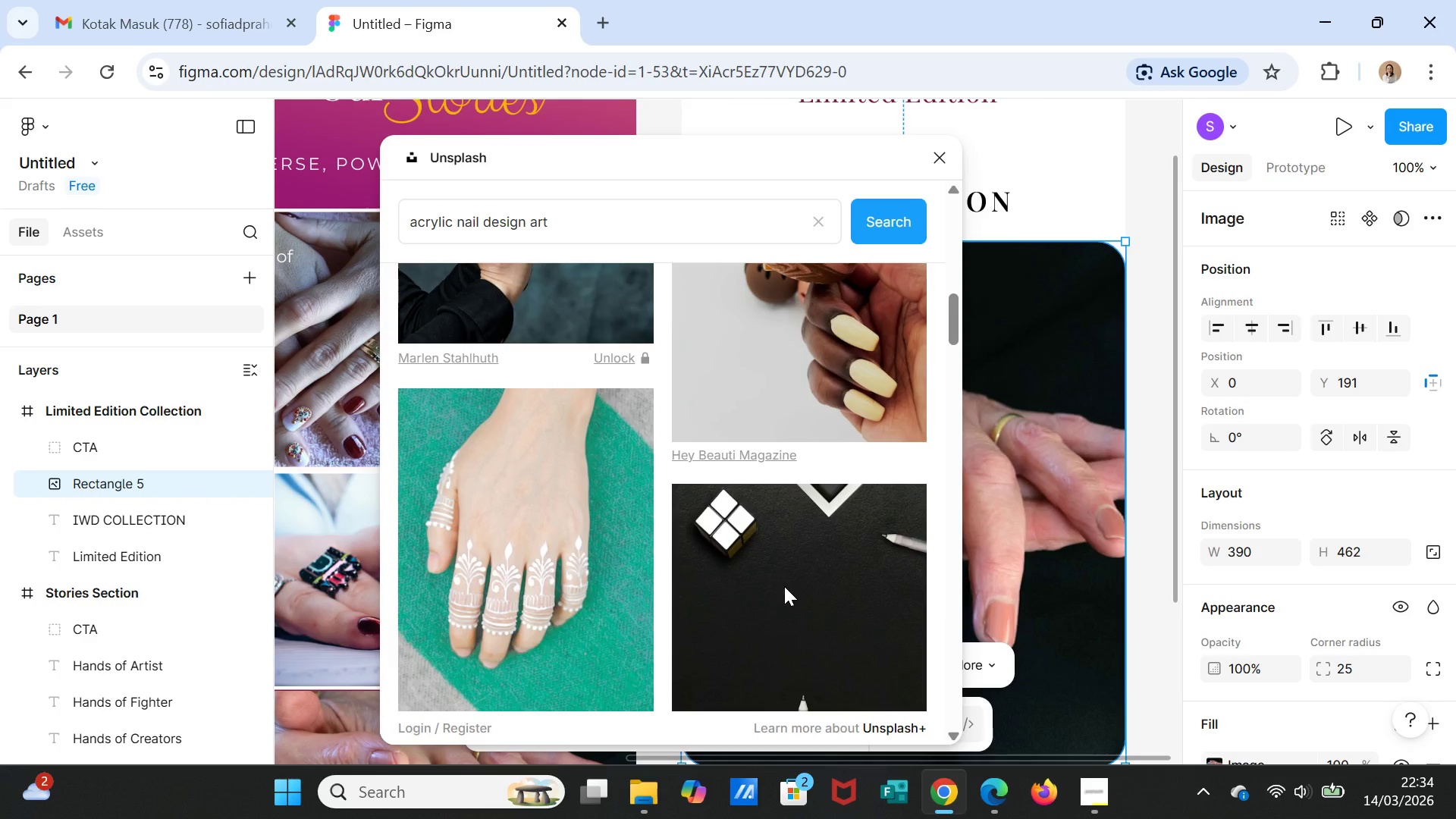 
scroll: coordinate [784, 586], scroll_direction: up, amount: 1.0
 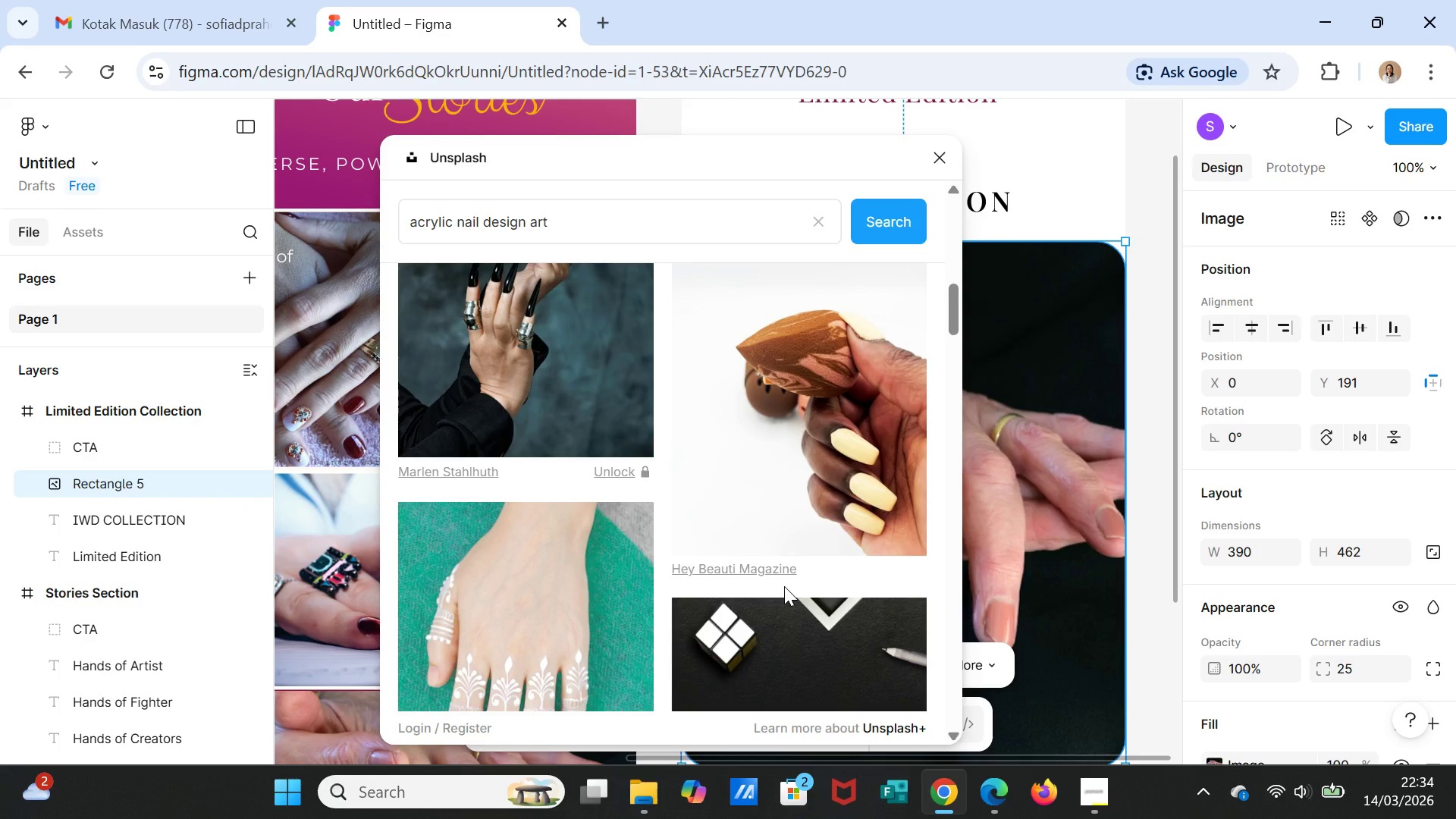 
scroll: coordinate [784, 586], scroll_direction: down, amount: 6.0
 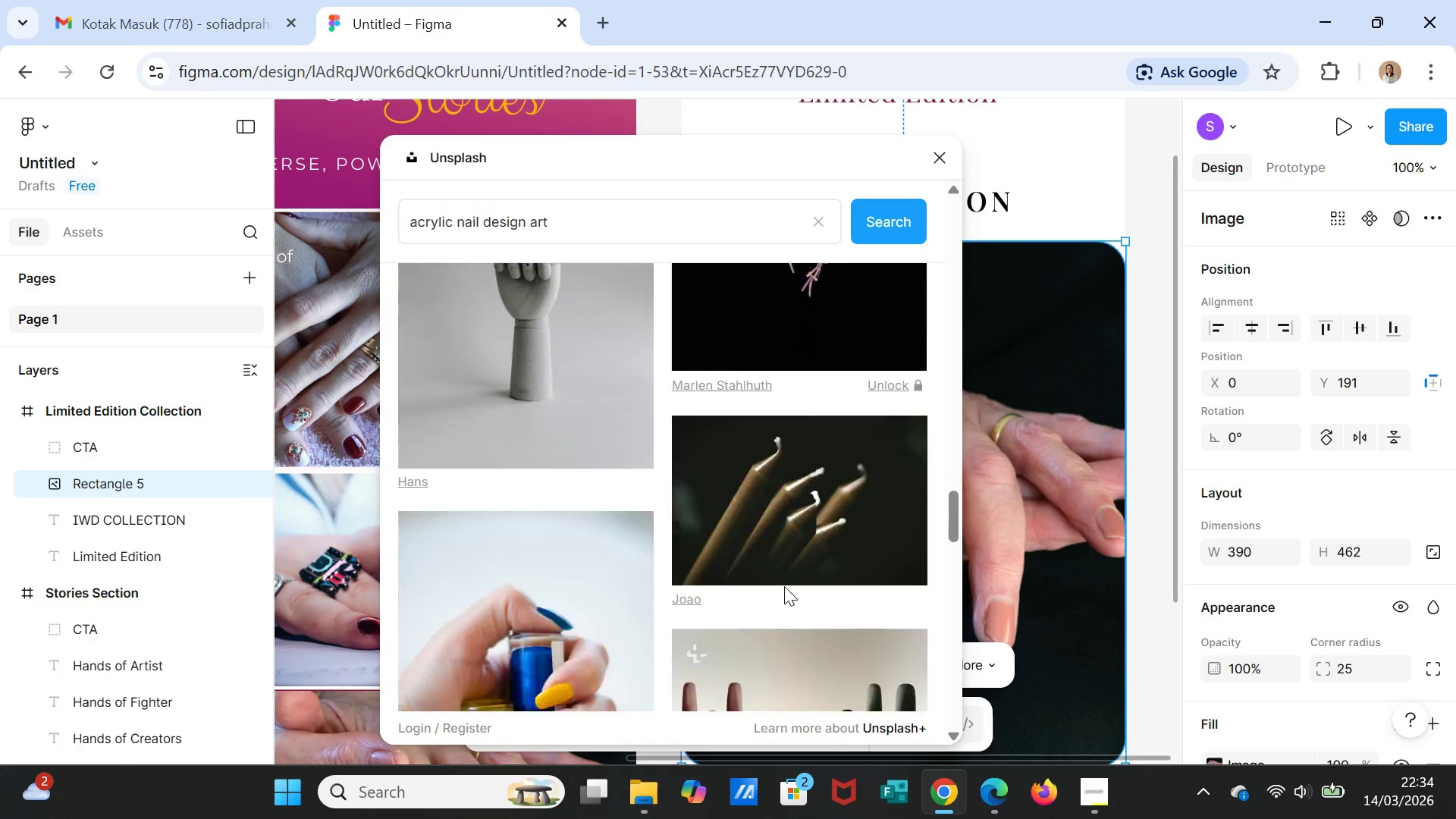 
scroll: coordinate [784, 586], scroll_direction: up, amount: 1.0
 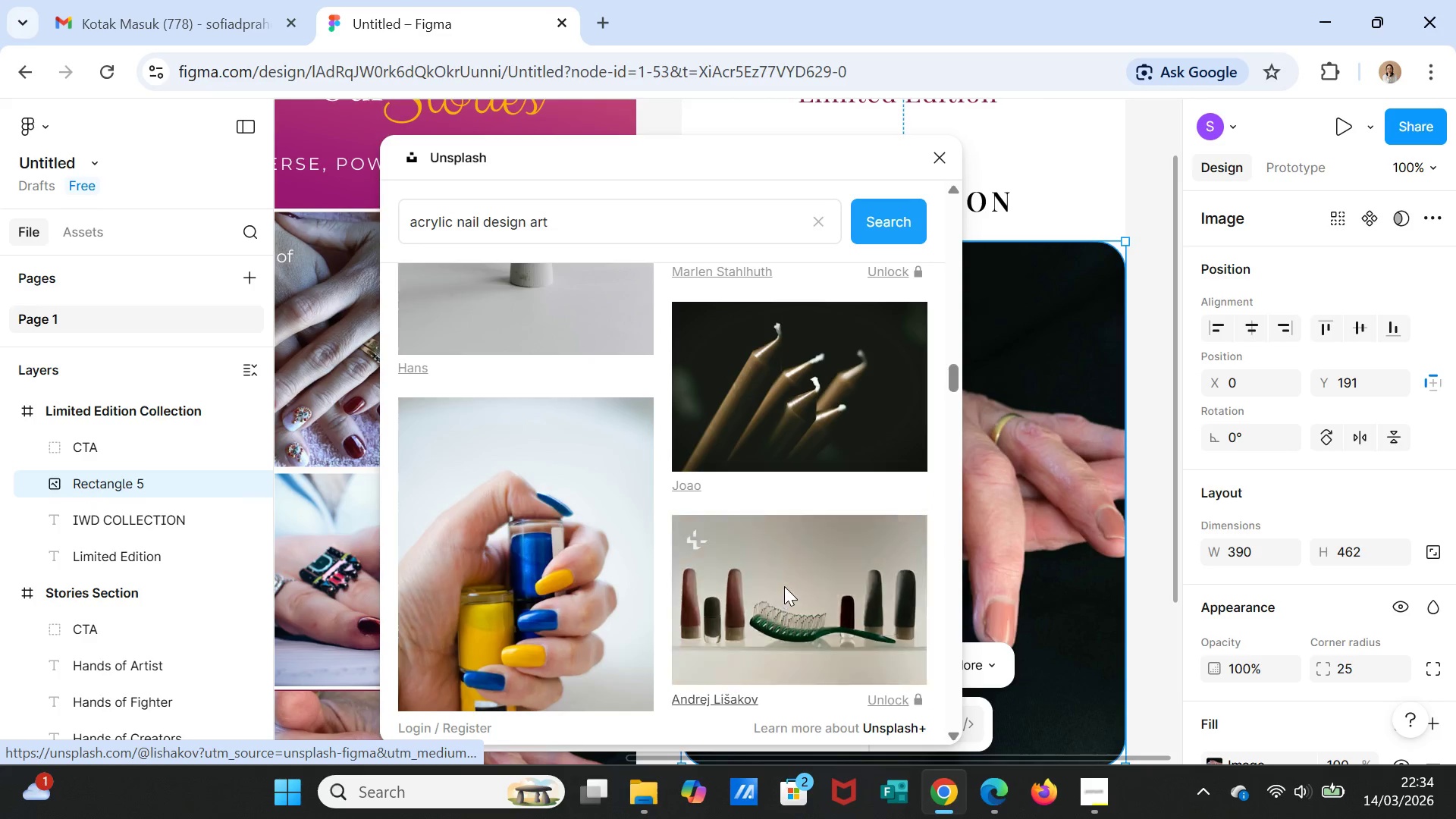 
scroll: coordinate [779, 589], scroll_direction: down, amount: 11.0
 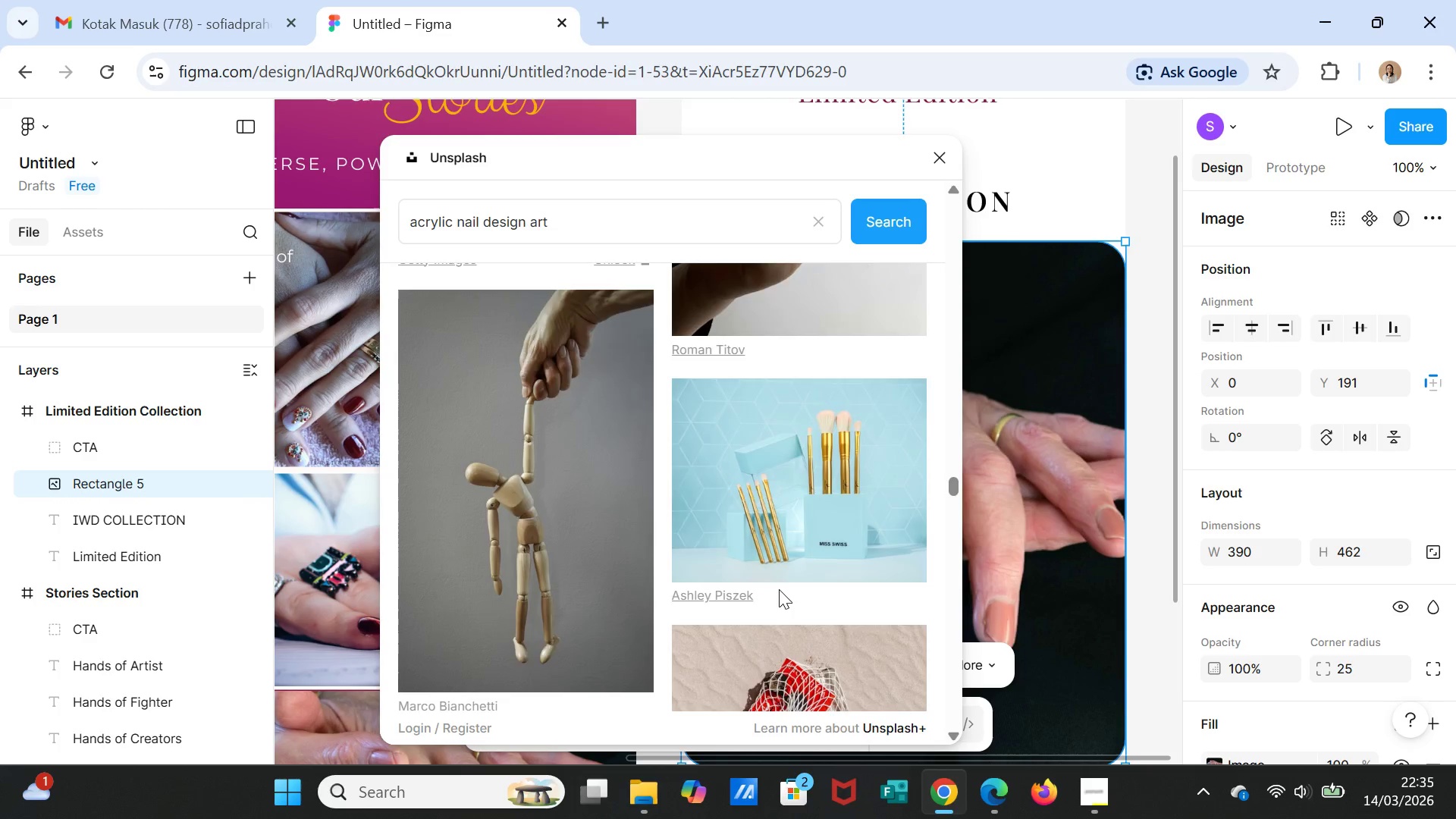 
scroll: coordinate [779, 589], scroll_direction: up, amount: 3.0
 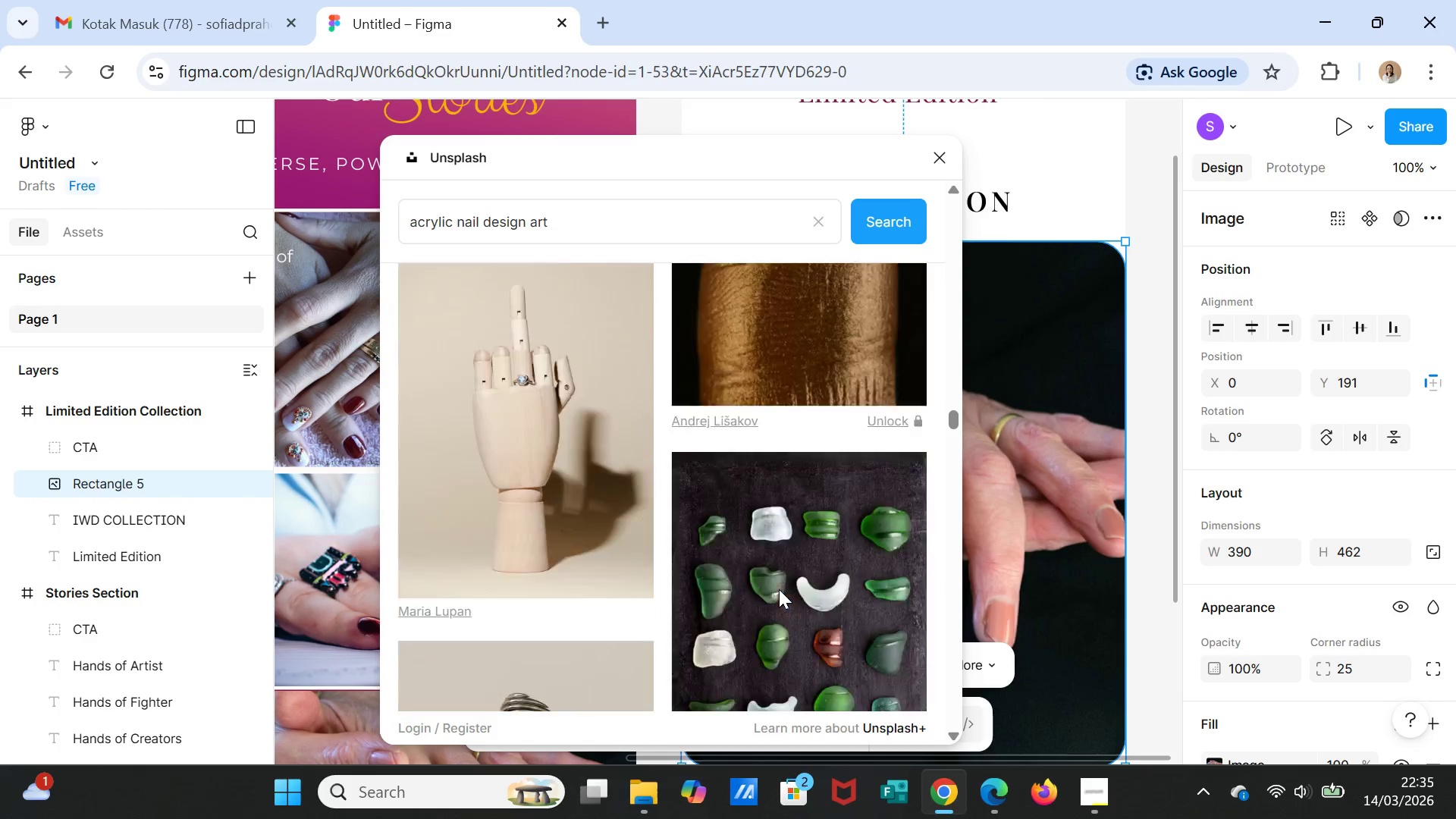 
scroll: coordinate [778, 589], scroll_direction: down, amount: 26.0
 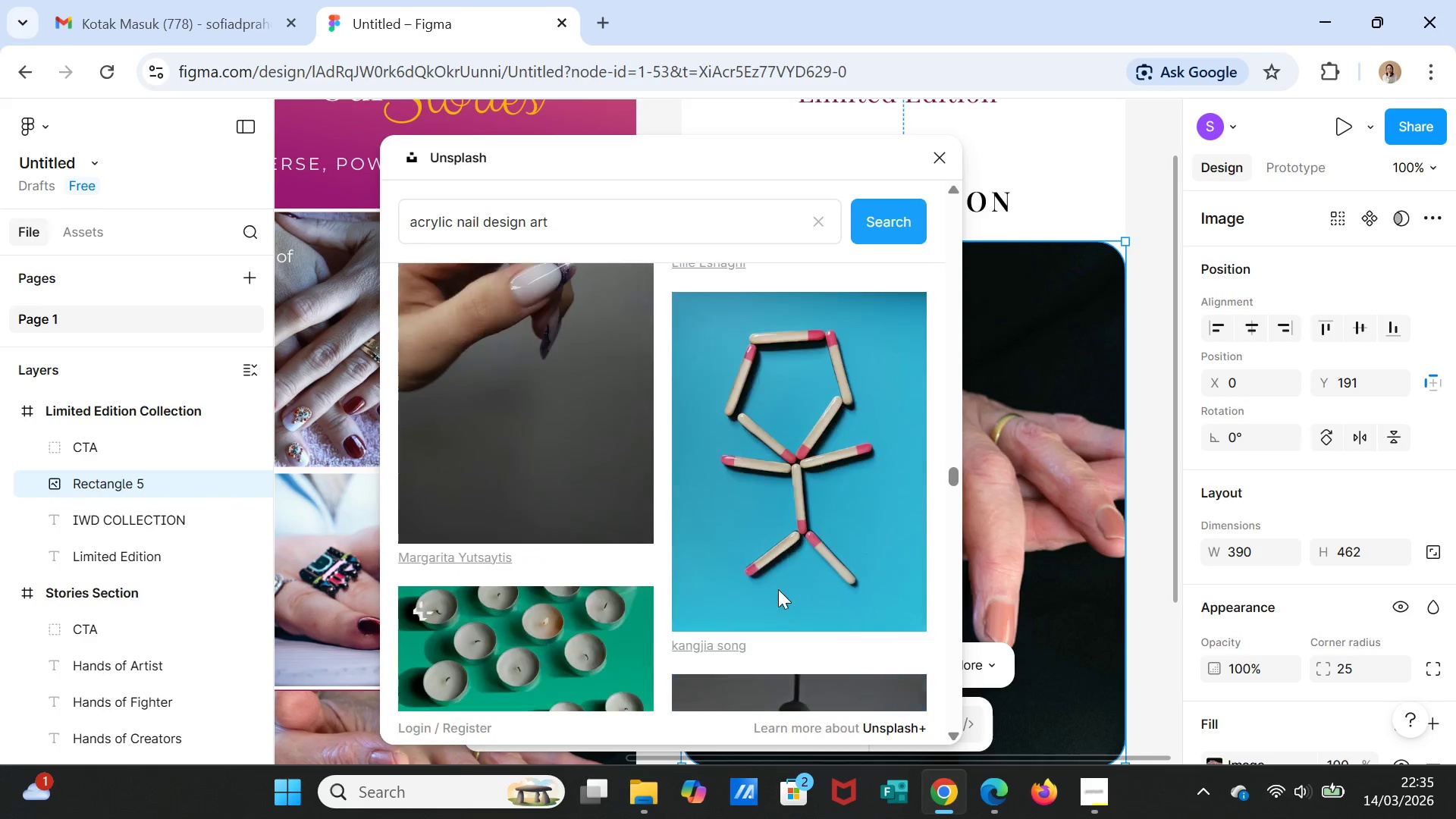 
left_click_drag(start_coordinate=[574, 228], to_coordinate=[487, 221])
 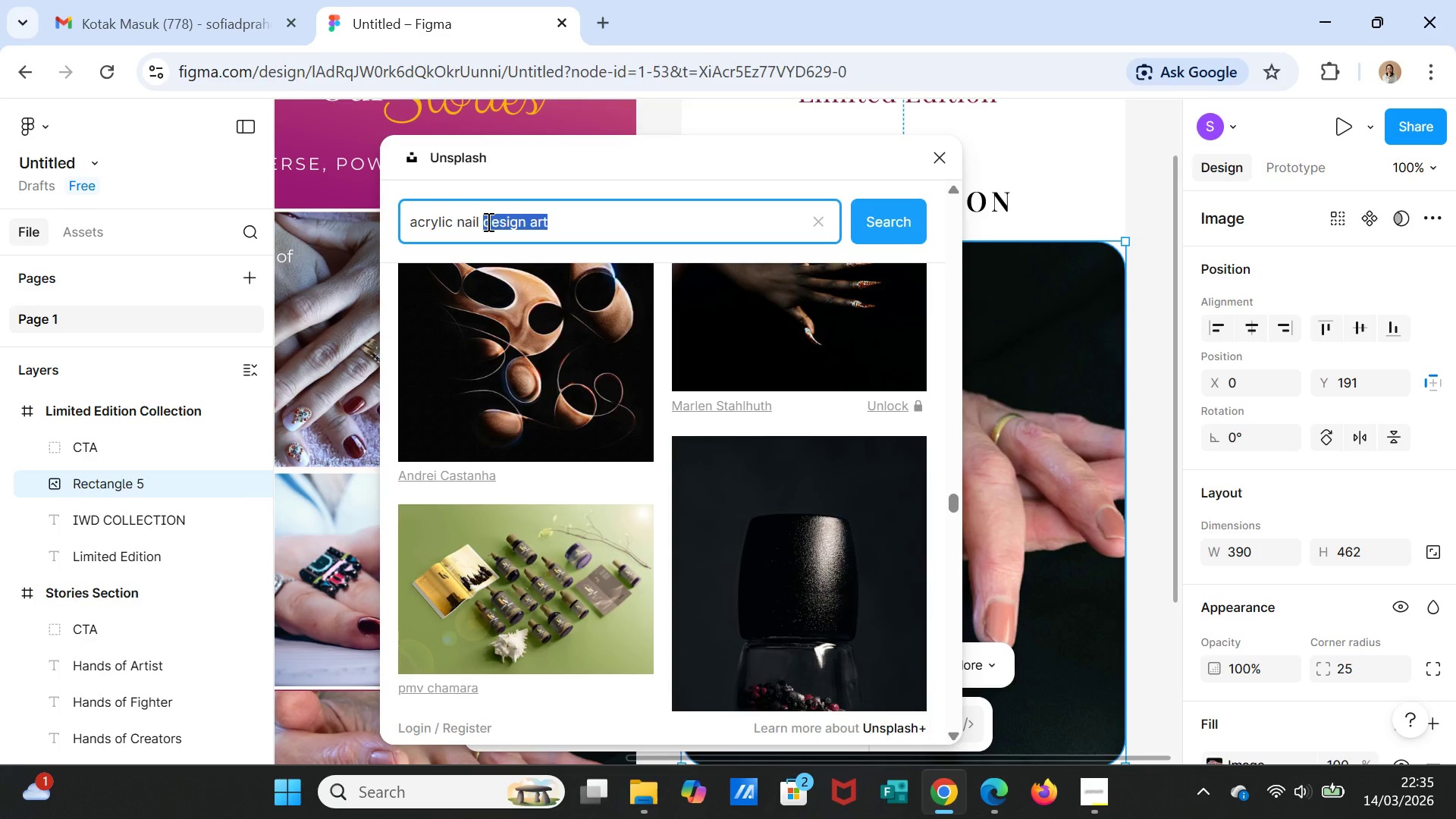 
type(close up)
 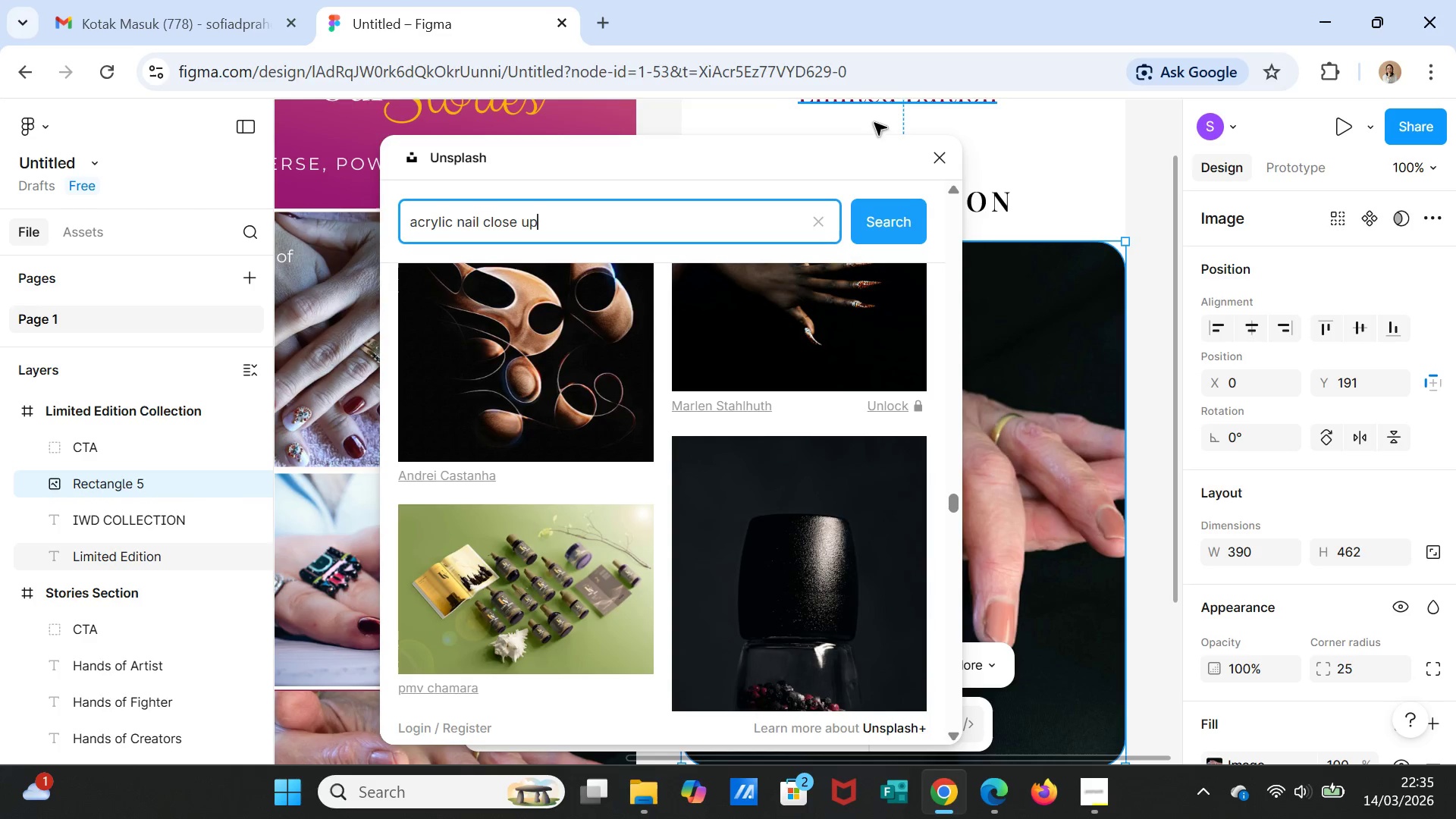 
left_click([905, 220])
 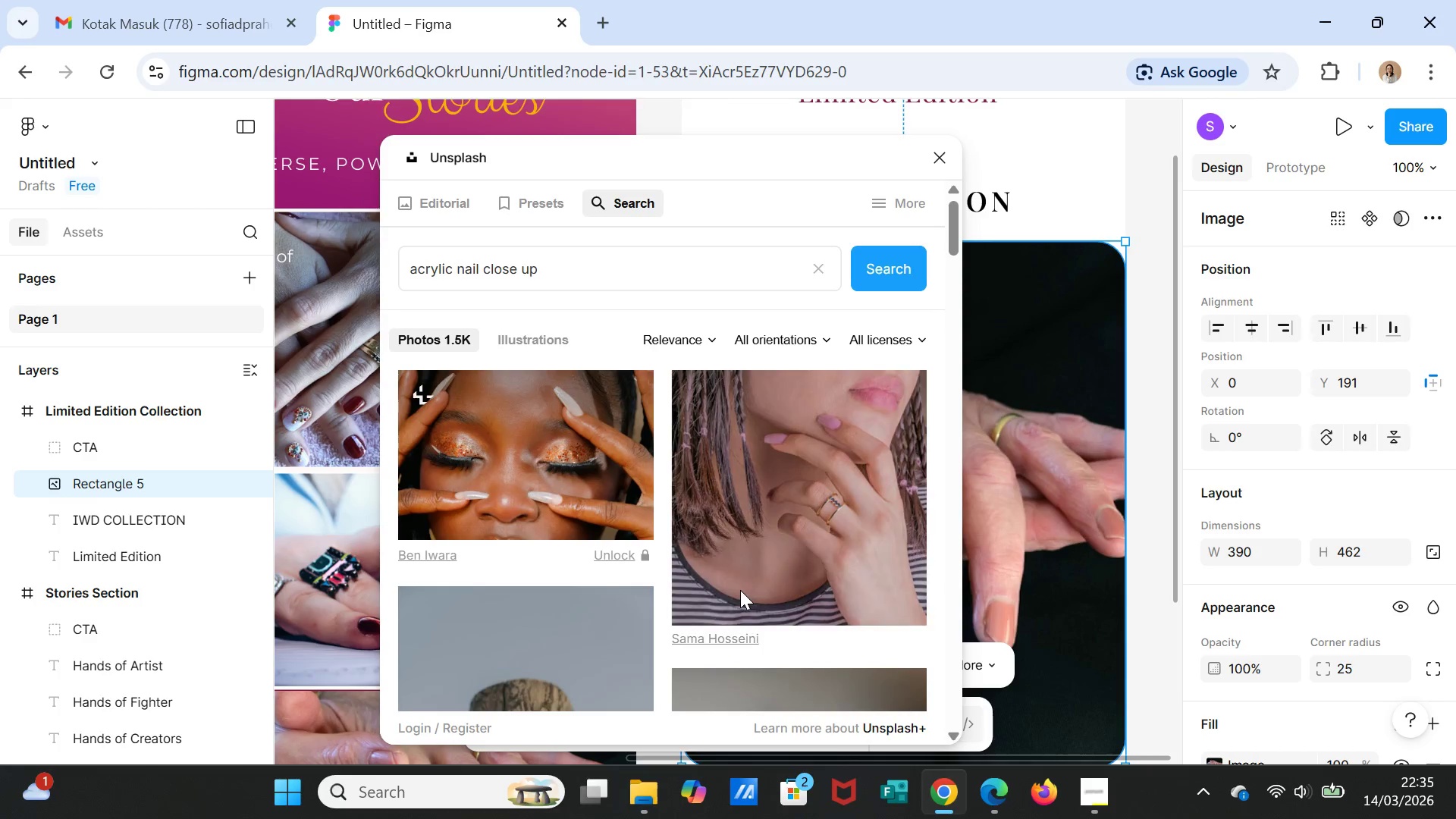 
scroll: coordinate [740, 576], scroll_direction: down, amount: 56.0
 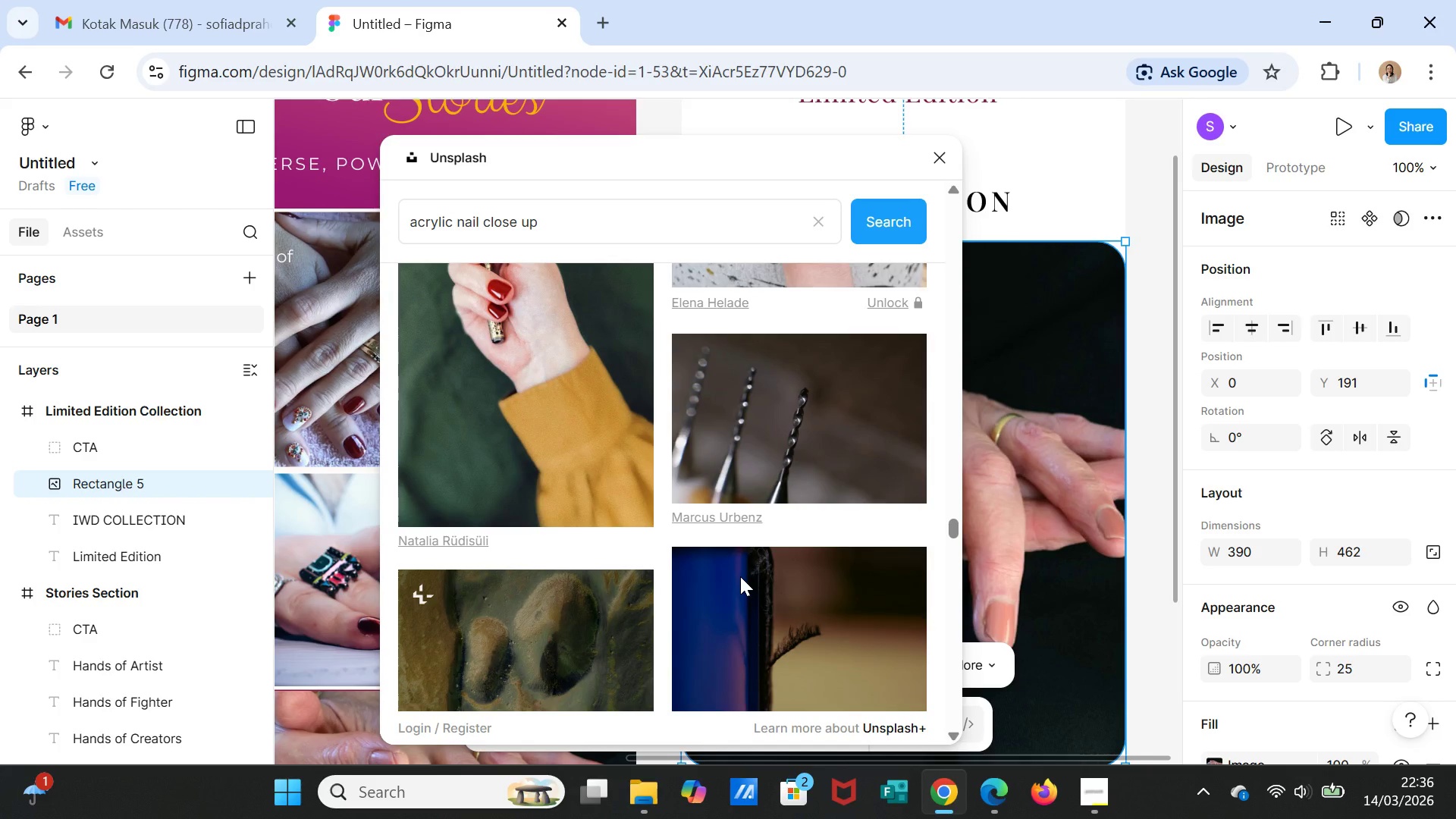 
scroll: coordinate [741, 575], scroll_direction: down, amount: 37.0
 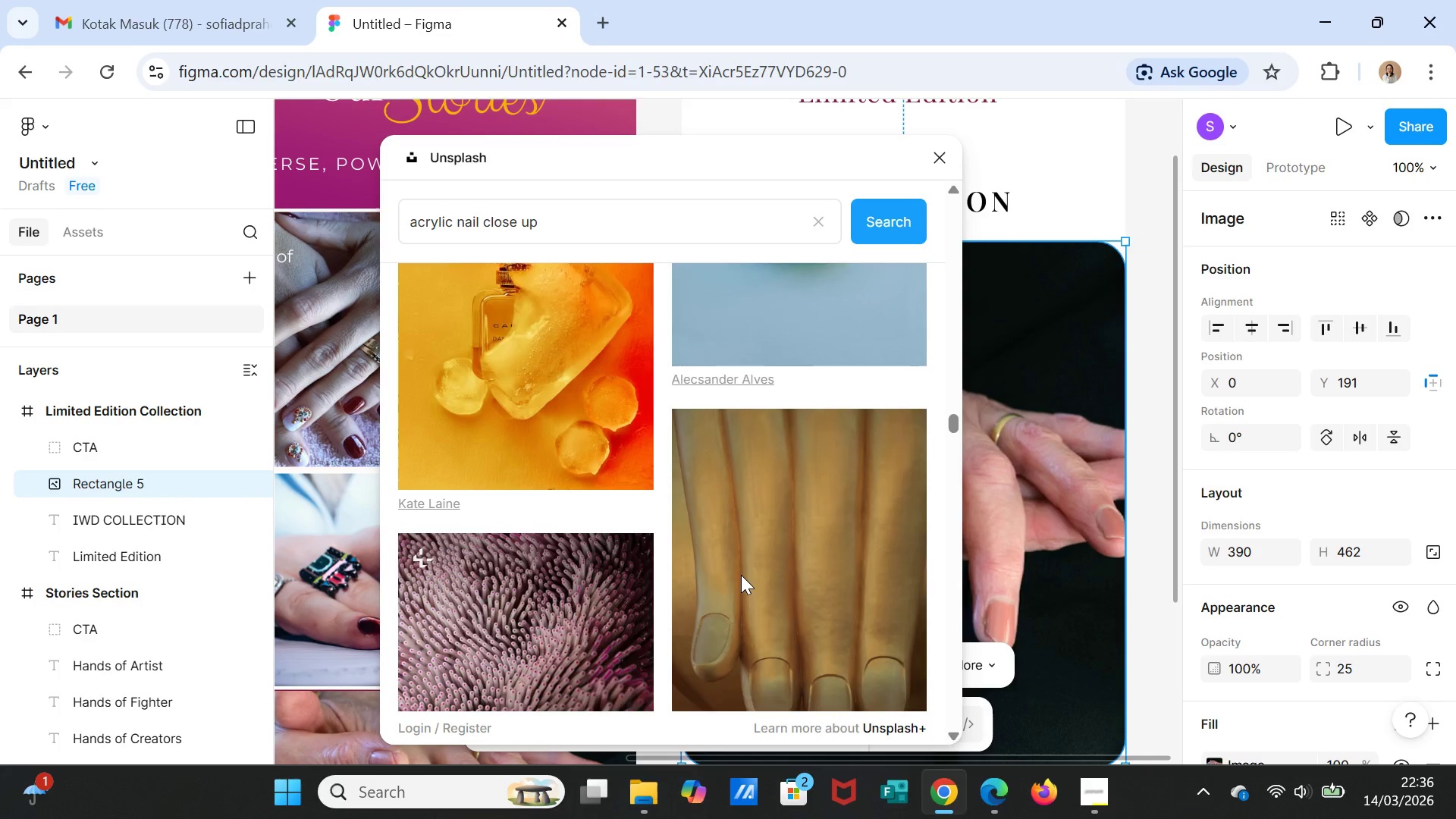 
scroll: coordinate [741, 575], scroll_direction: down, amount: 1.0
 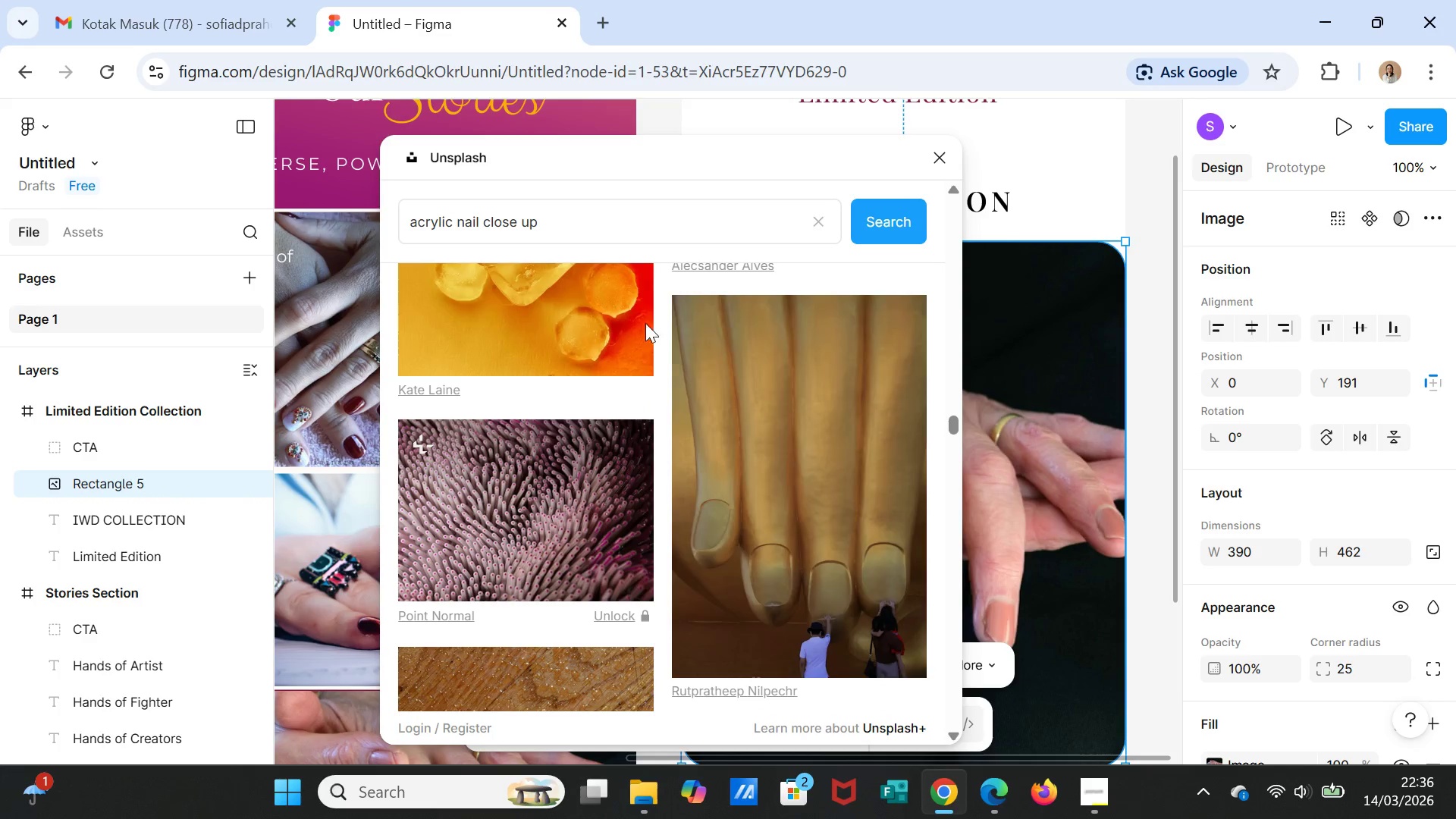 
left_click_drag(start_coordinate=[586, 221], to_coordinate=[410, 219])
 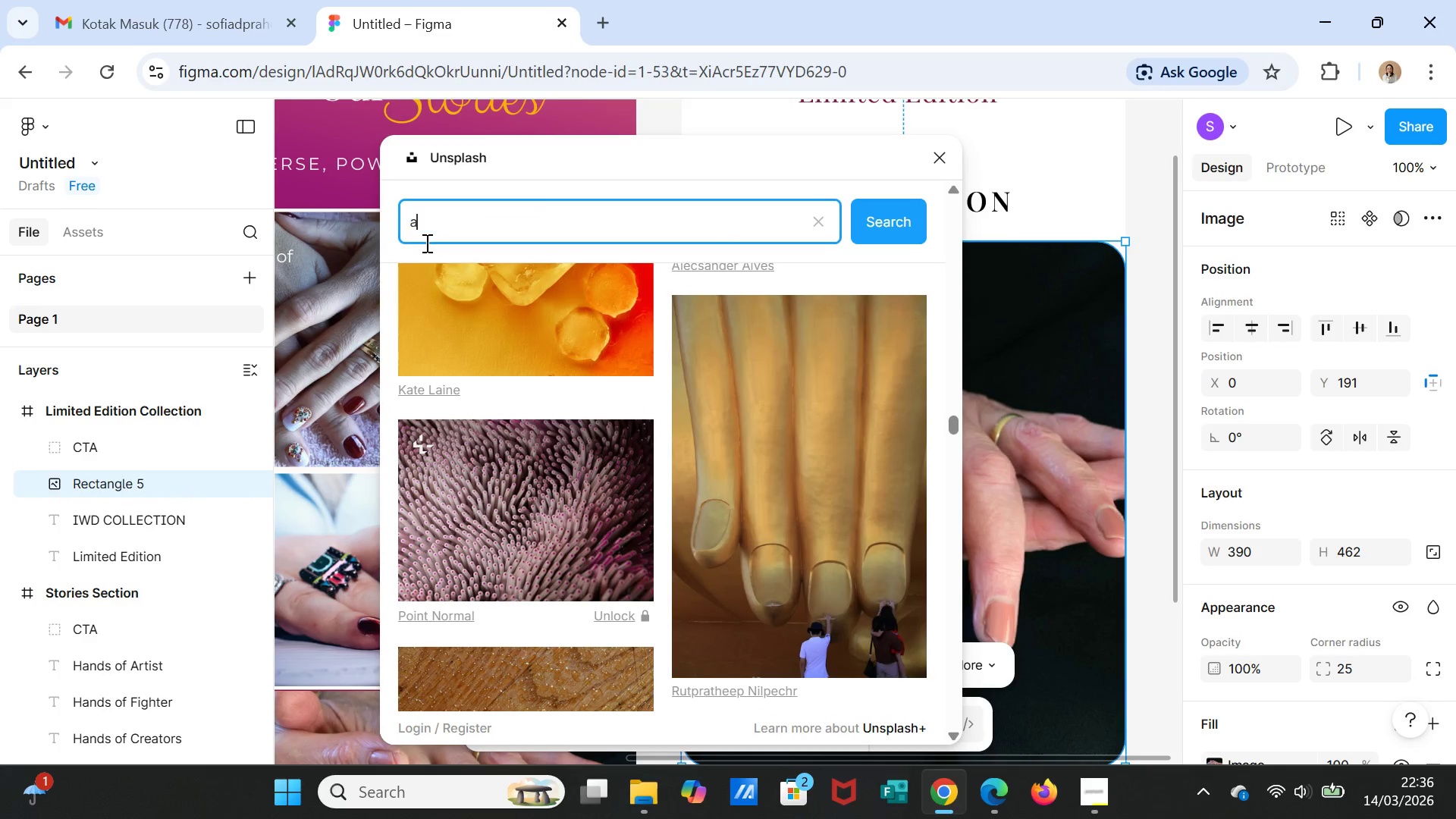 
type(artificial nail toi)
key(Backspace)
key(Backspace)
type(ips design)
key(Tab)
 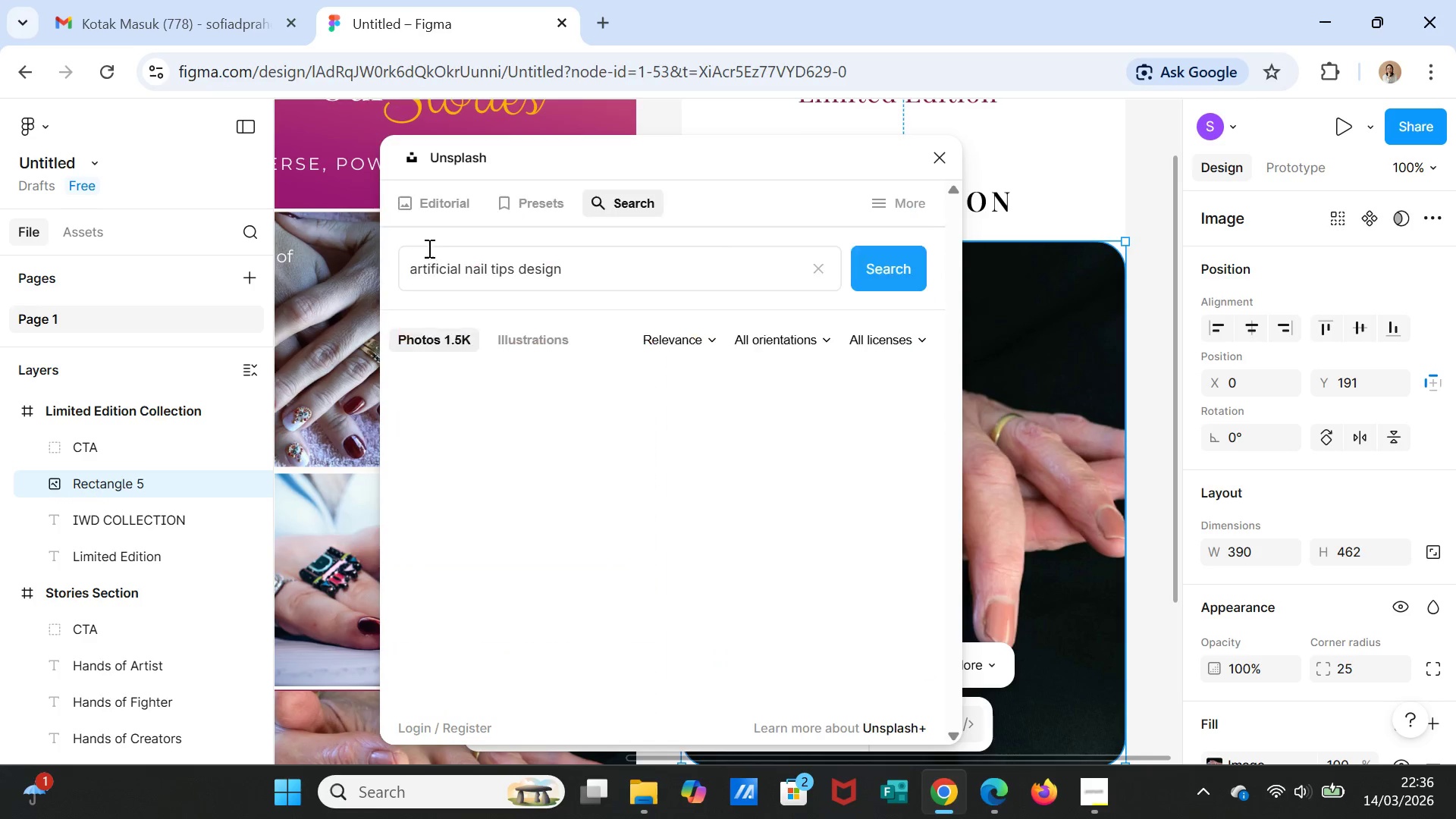 
key(Enter)
 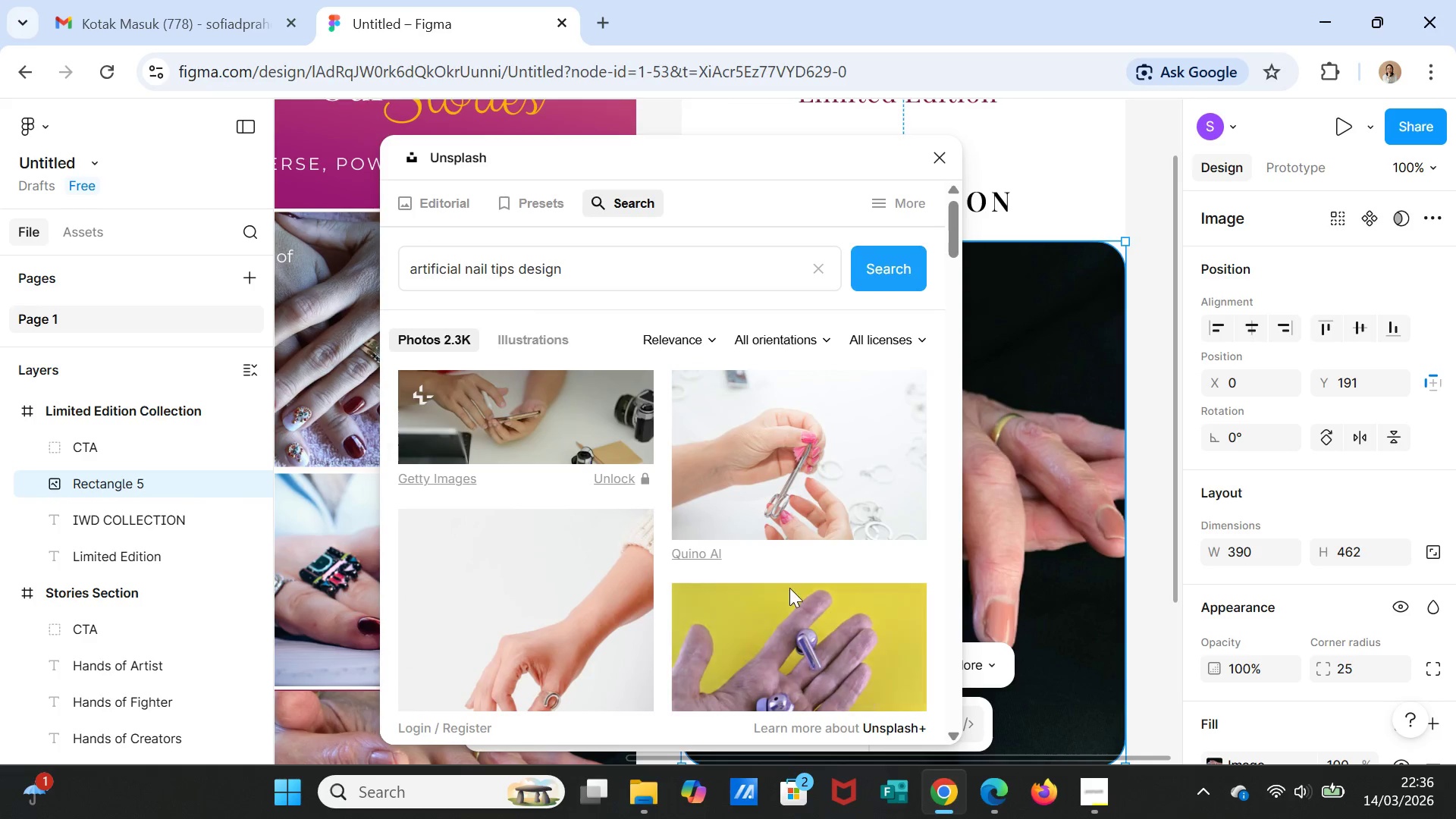 
scroll: coordinate [809, 639], scroll_direction: down, amount: 11.0
 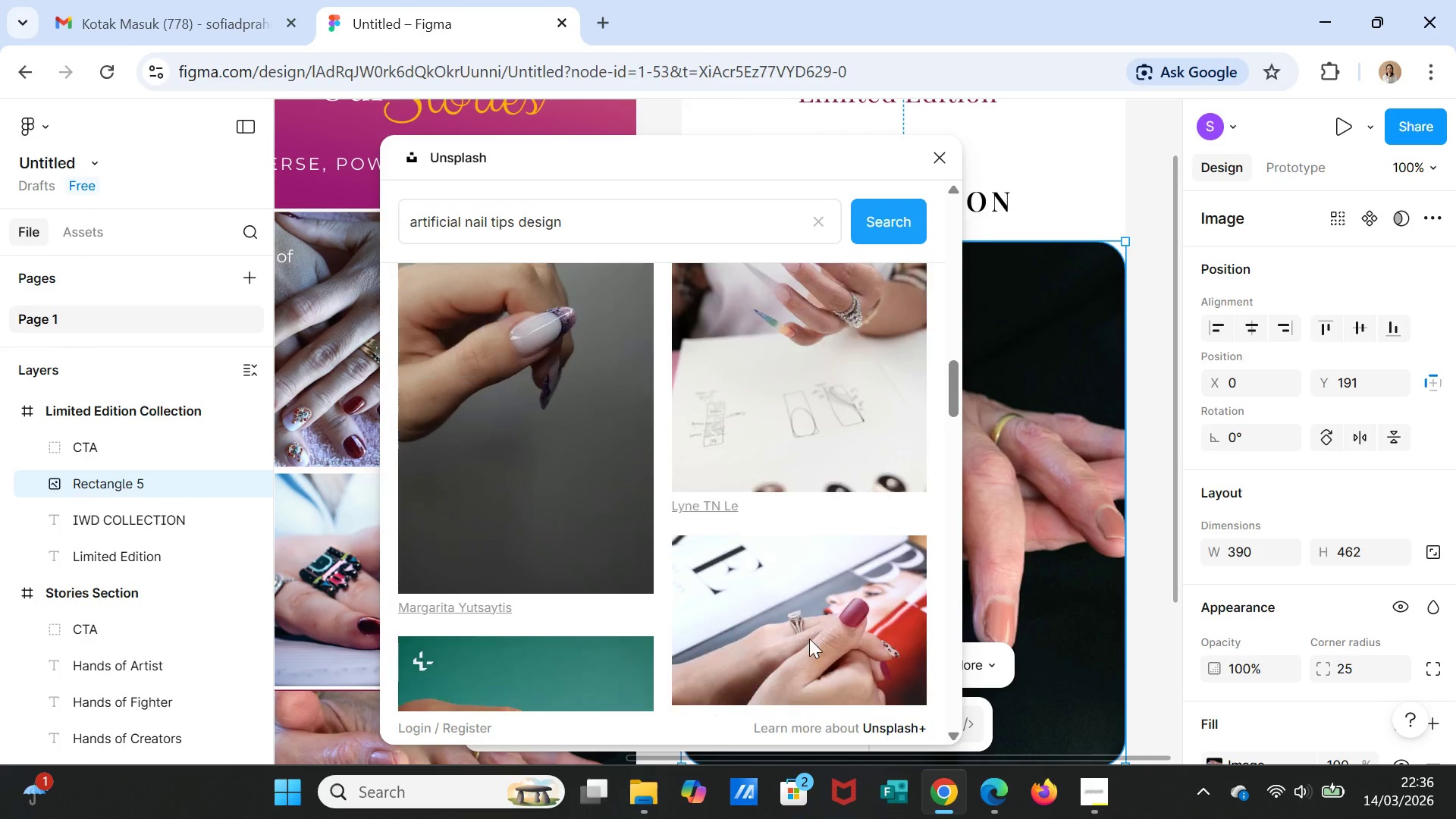 
scroll: coordinate [809, 639], scroll_direction: up, amount: 1.0
 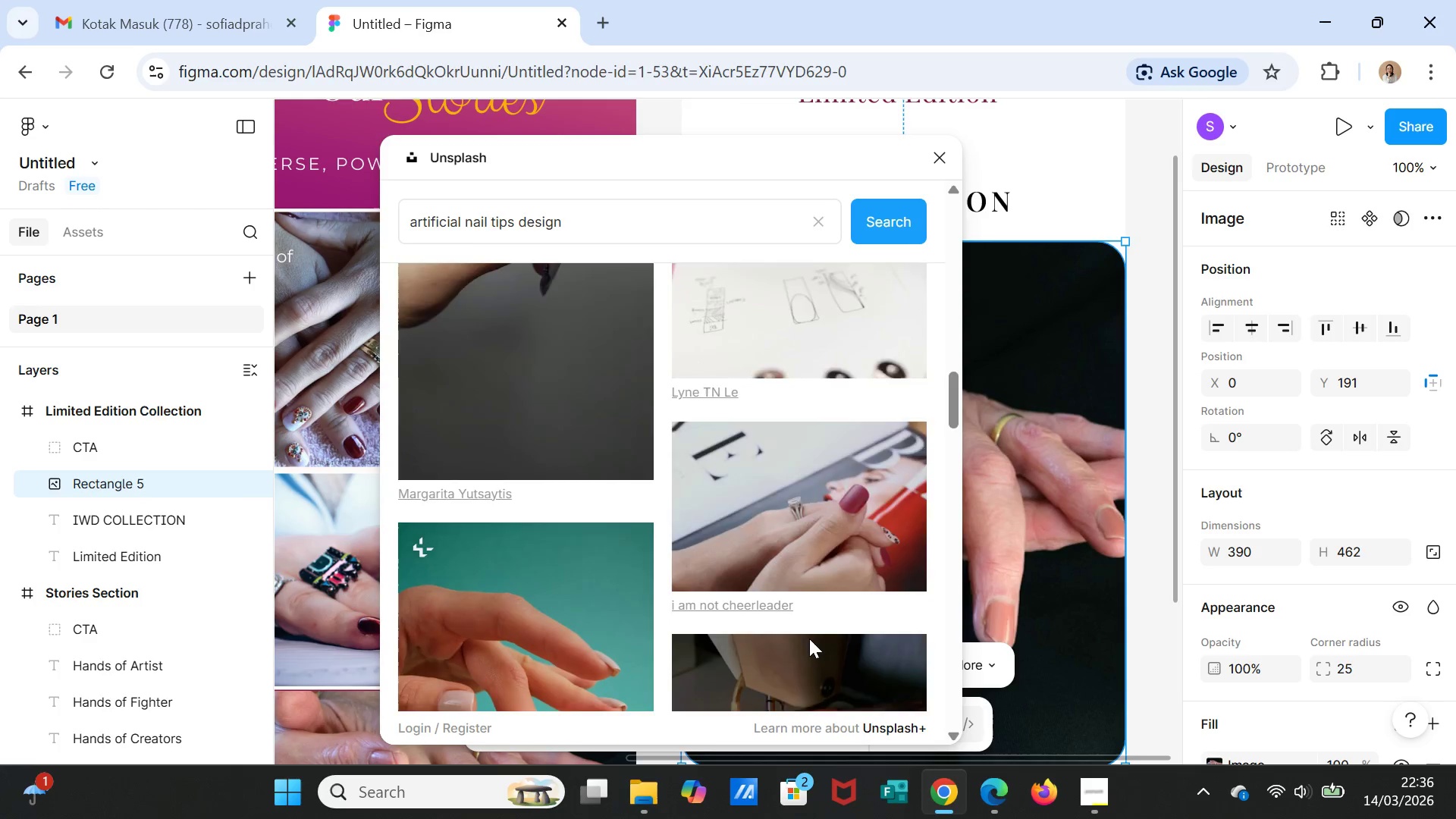 
scroll: coordinate [809, 635], scroll_direction: down, amount: 12.0
 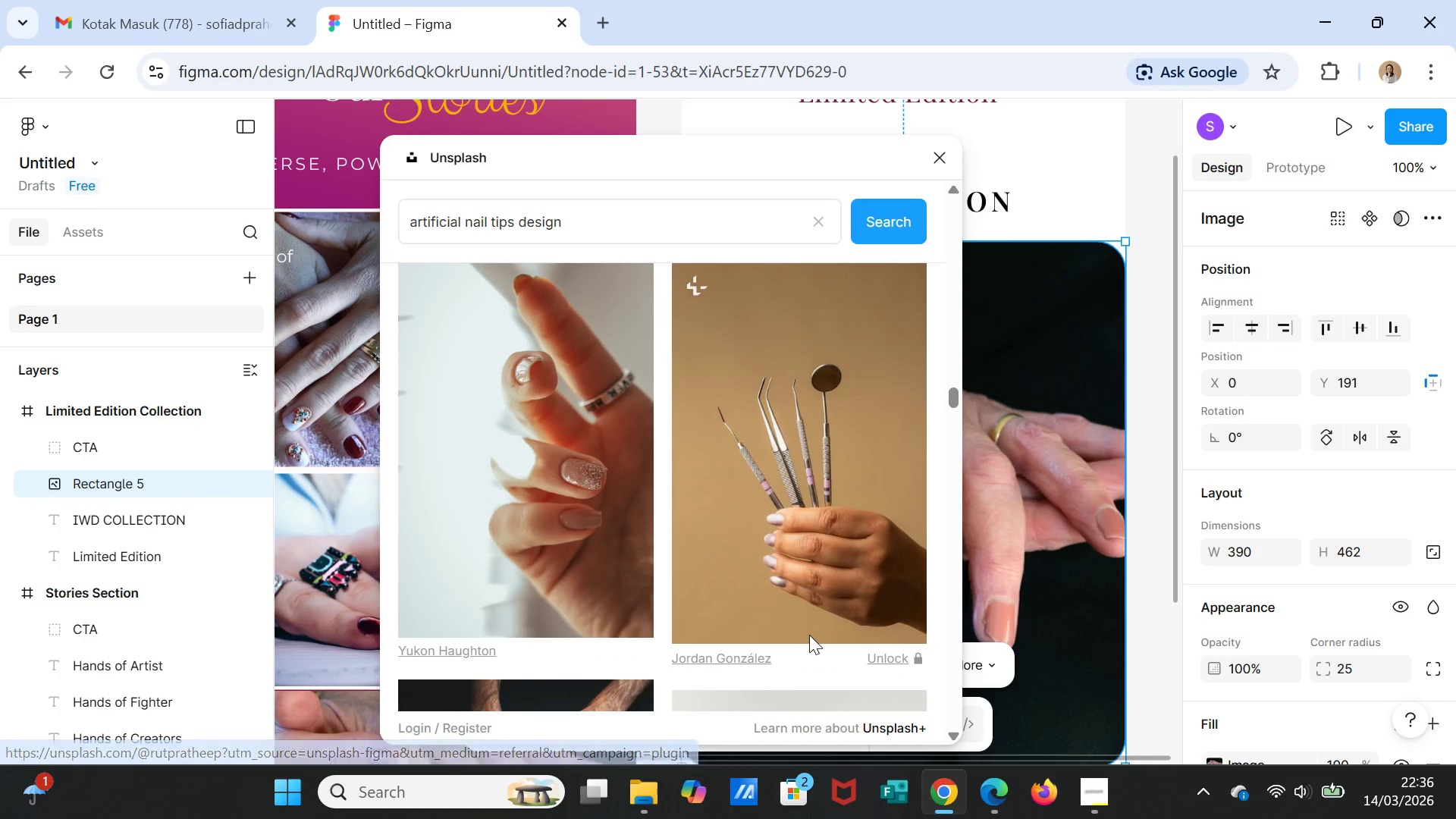 
scroll: coordinate [809, 635], scroll_direction: up, amount: 1.0
 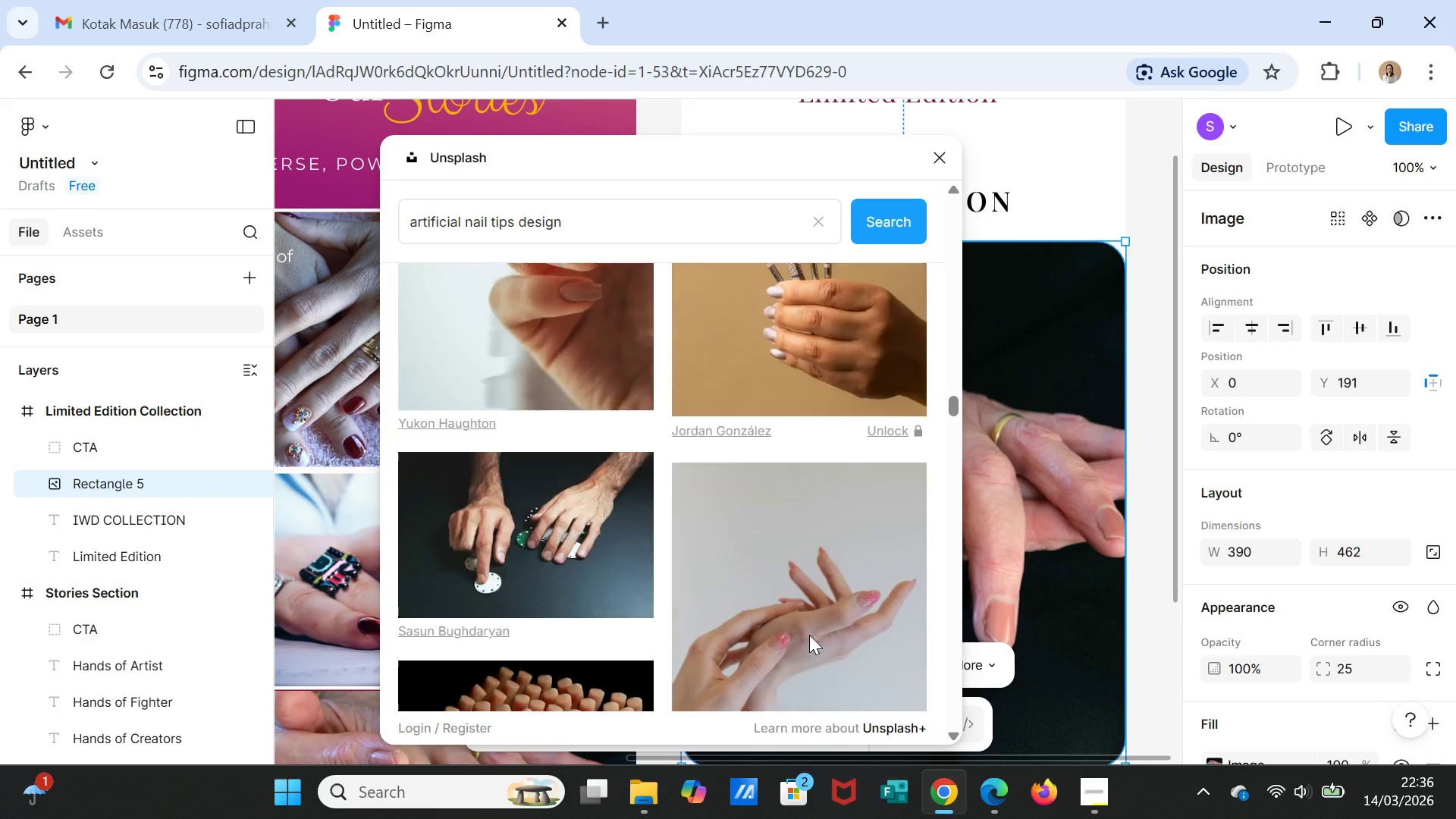 
scroll: coordinate [804, 602], scroll_direction: down, amount: 43.0
 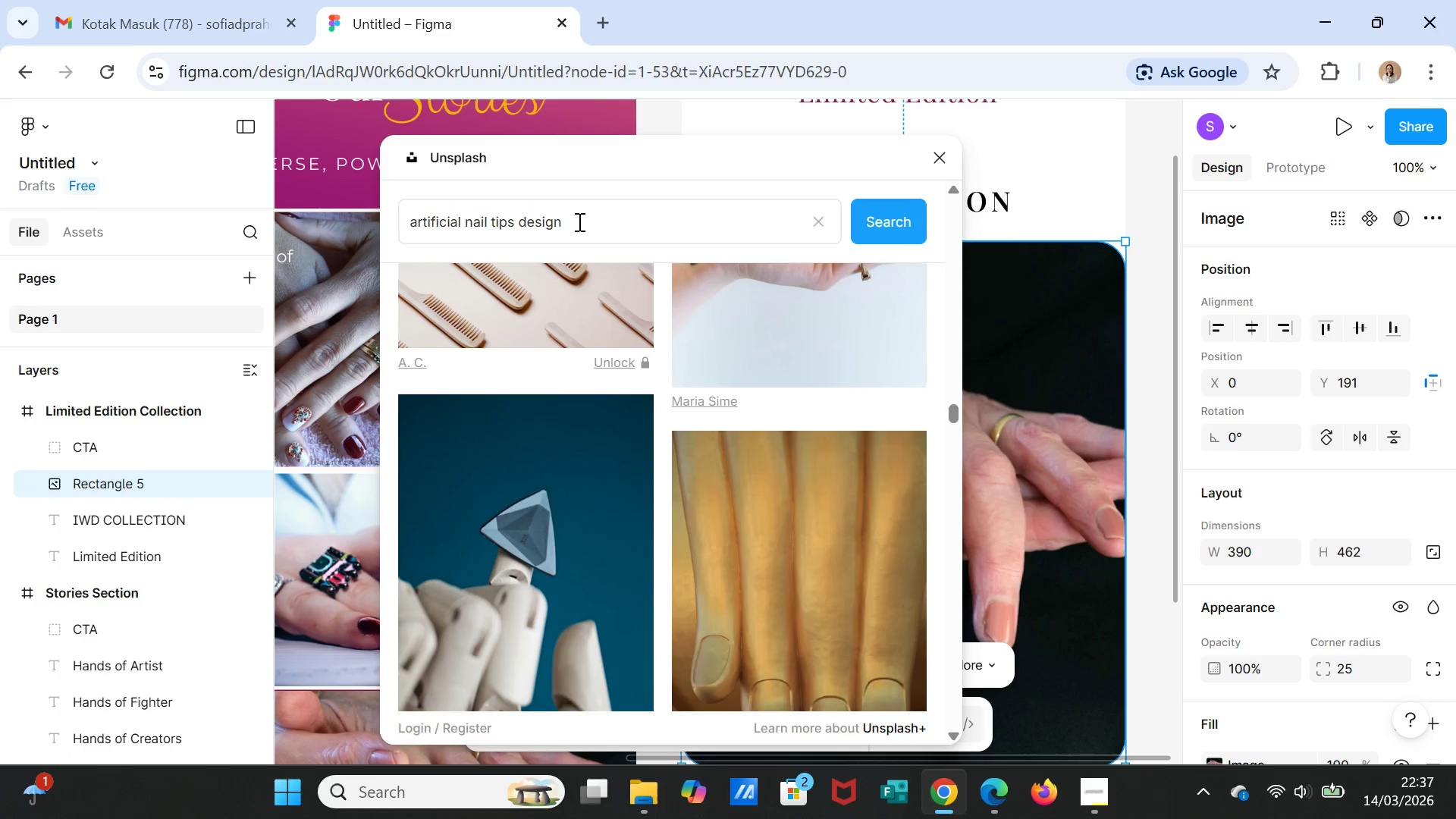 
left_click_drag(start_coordinate=[578, 221], to_coordinate=[514, 214])
 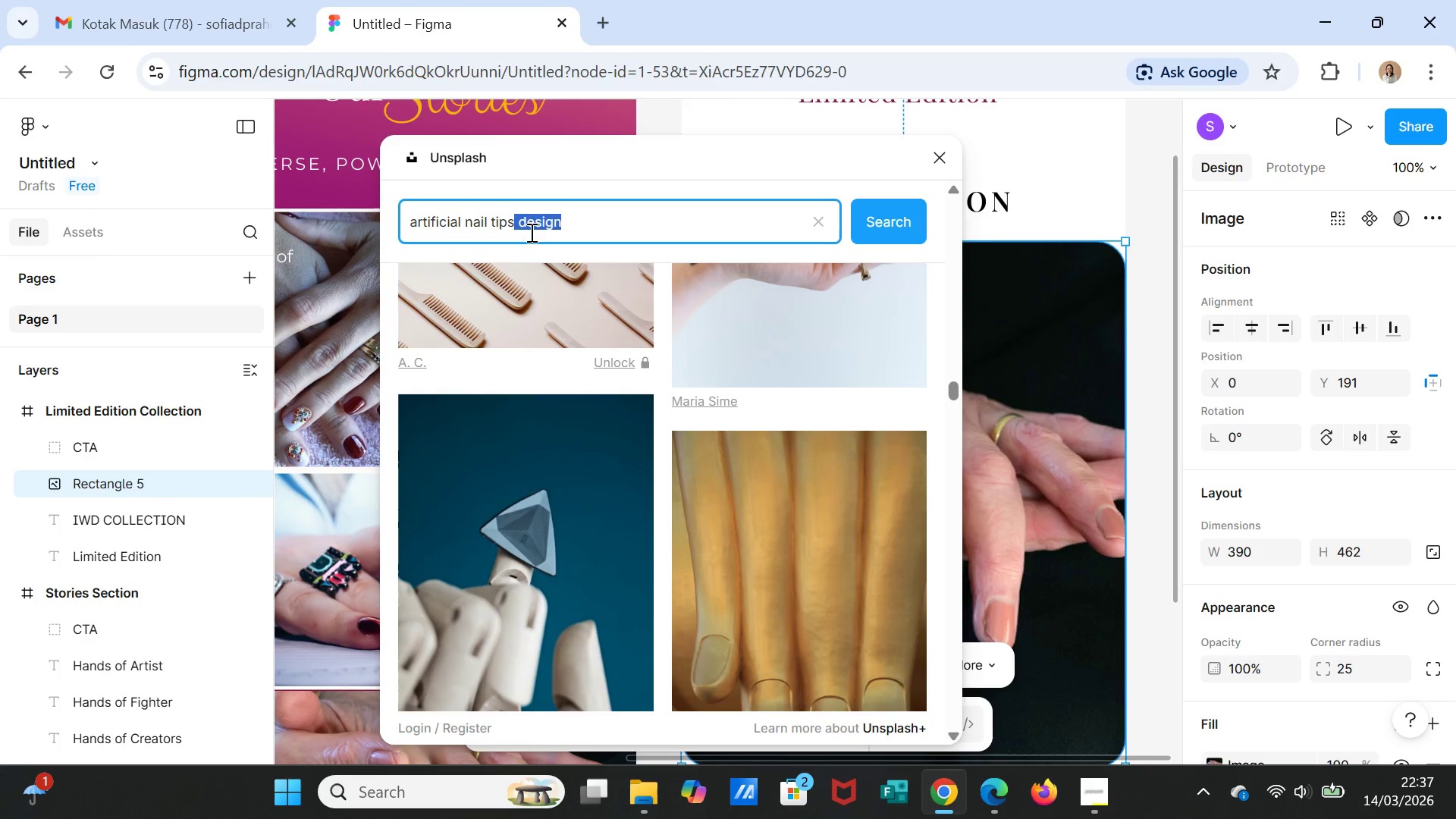 
key(Backspace)
 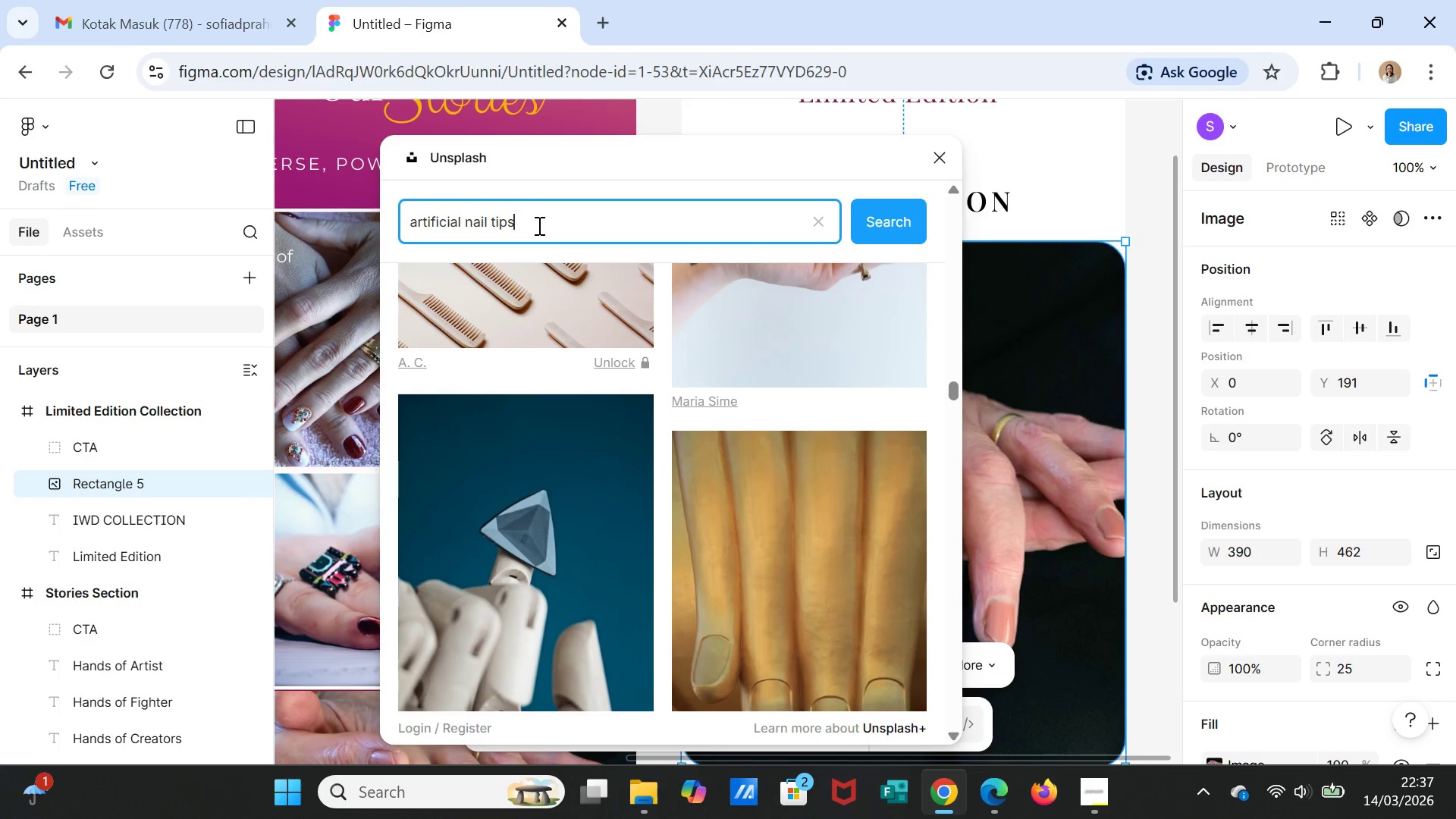 
double_click([538, 225])
 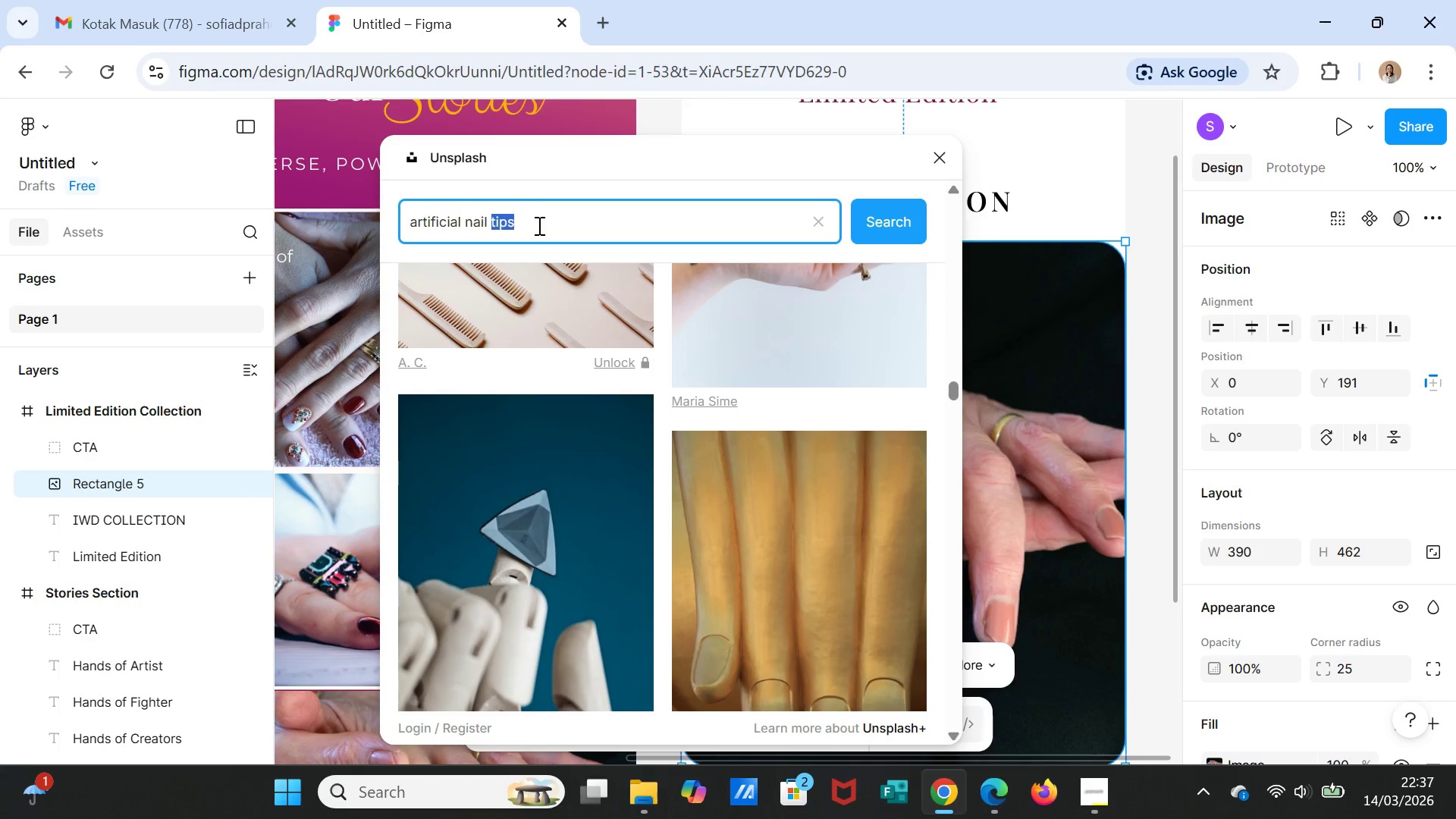 
triple_click([538, 225])
 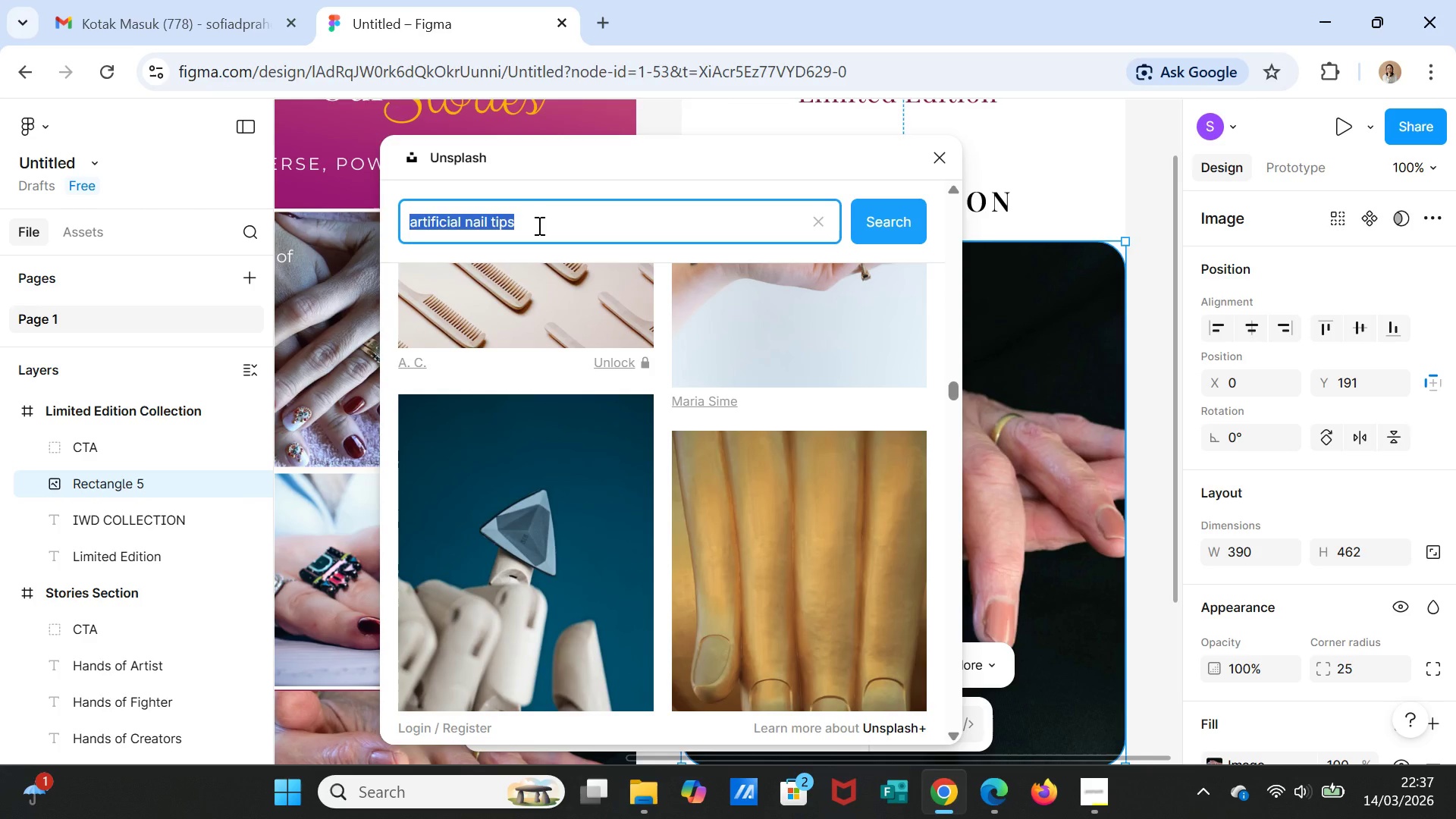 
hold_key(key=ShiftLeft, duration=0.67)
 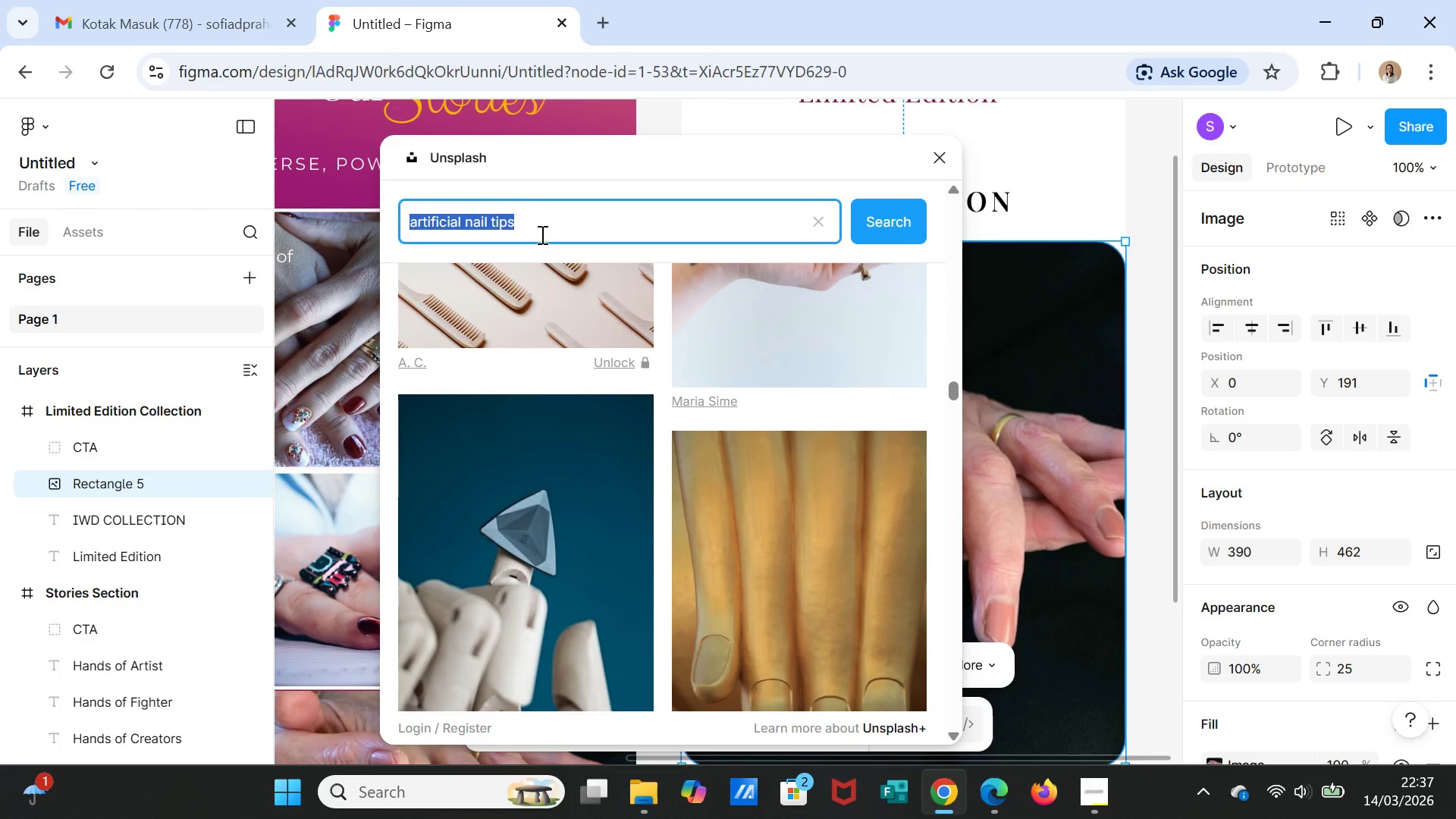 
key(Control+C)
 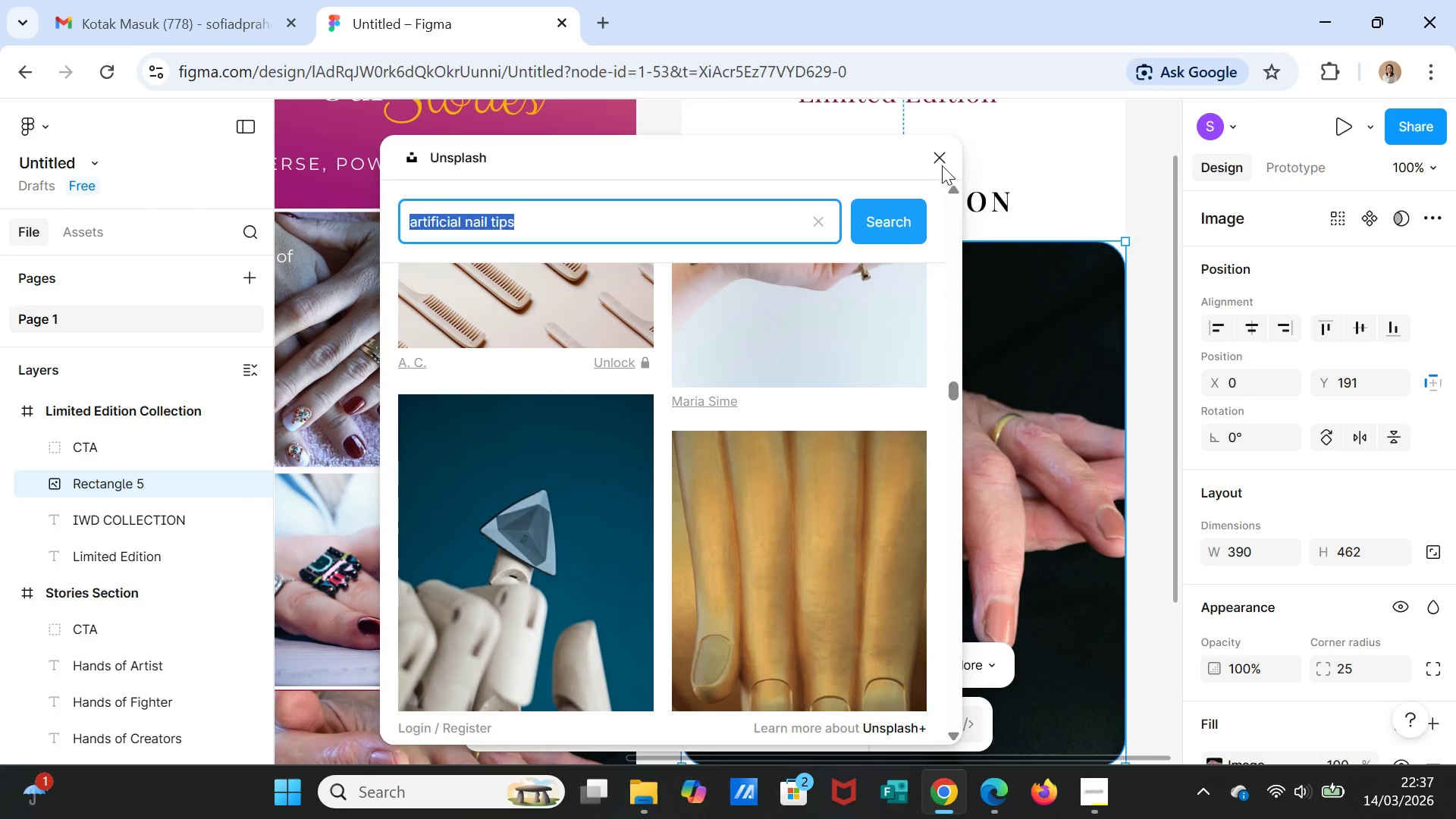 
left_click([940, 160])
 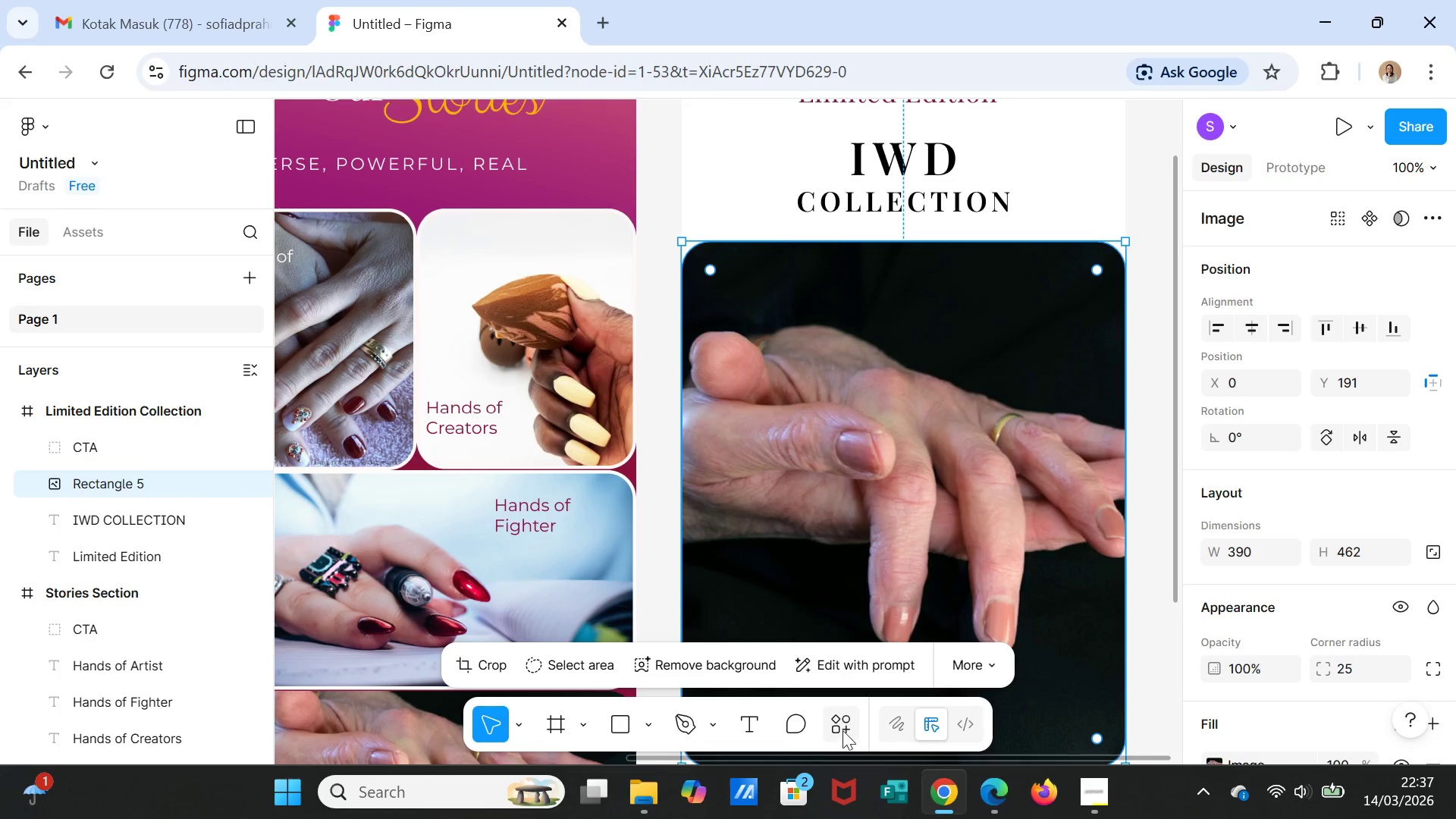 
left_click([840, 726])
 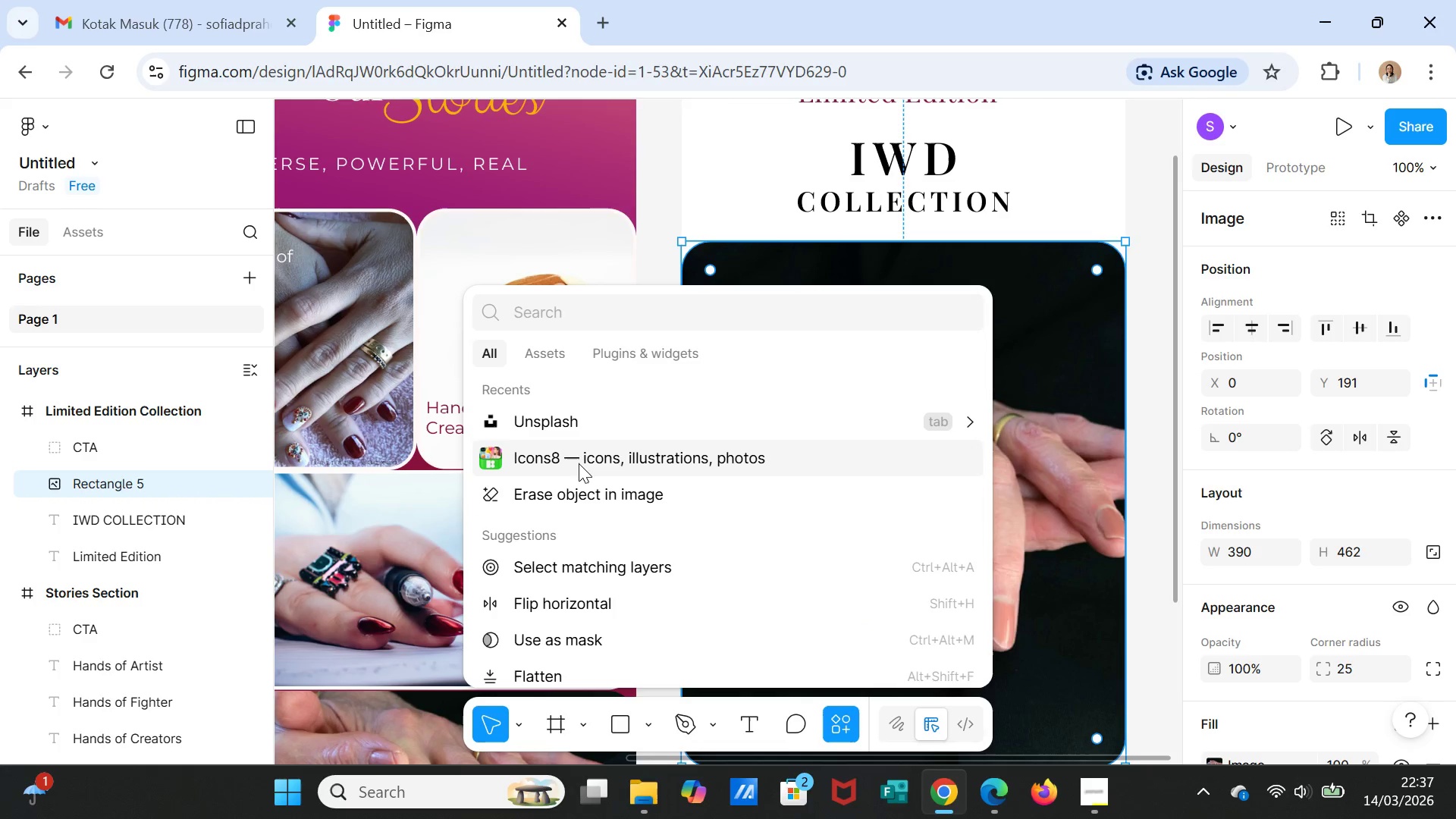 
left_click([578, 461])
 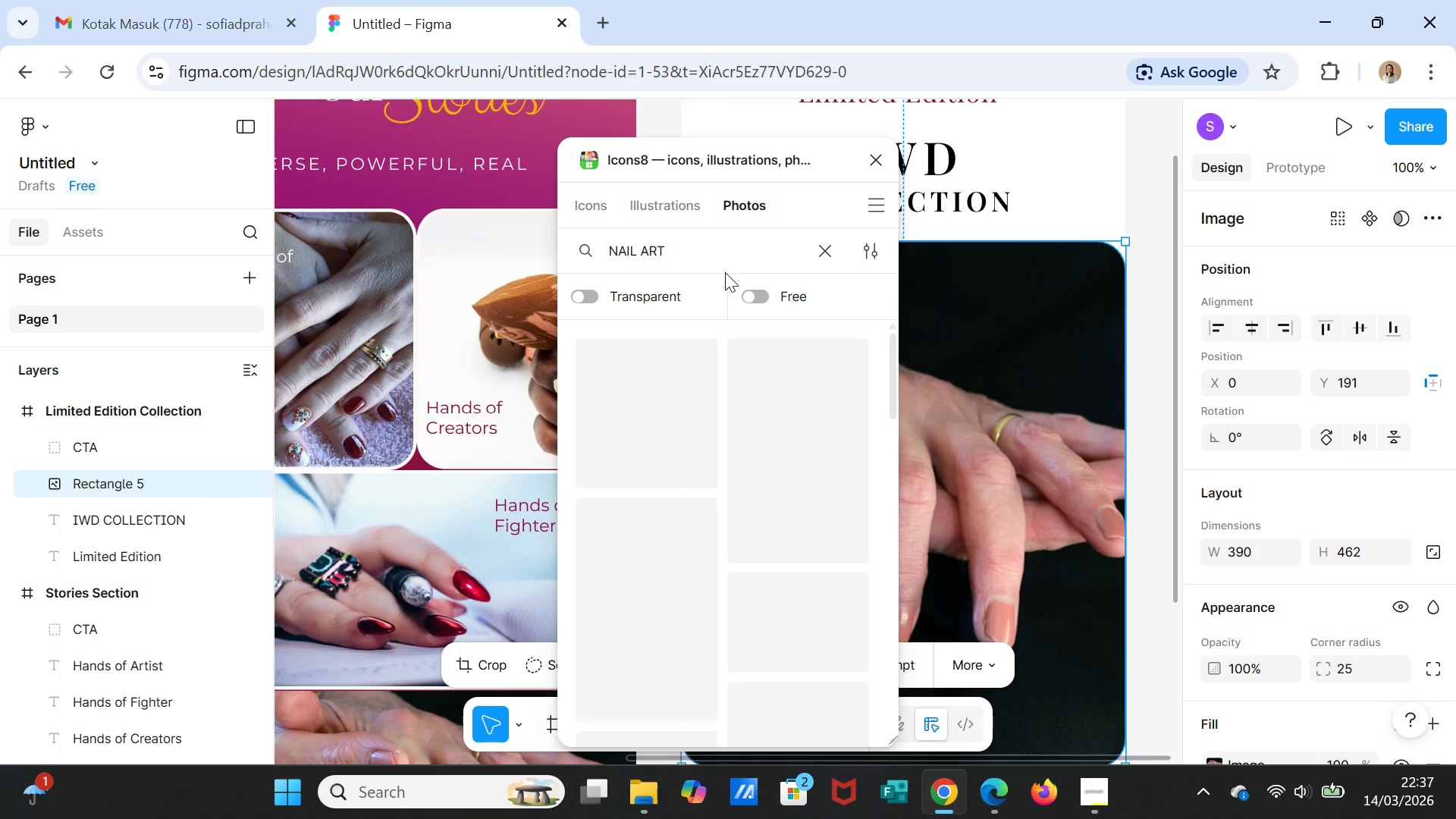 
wait(5.86)
 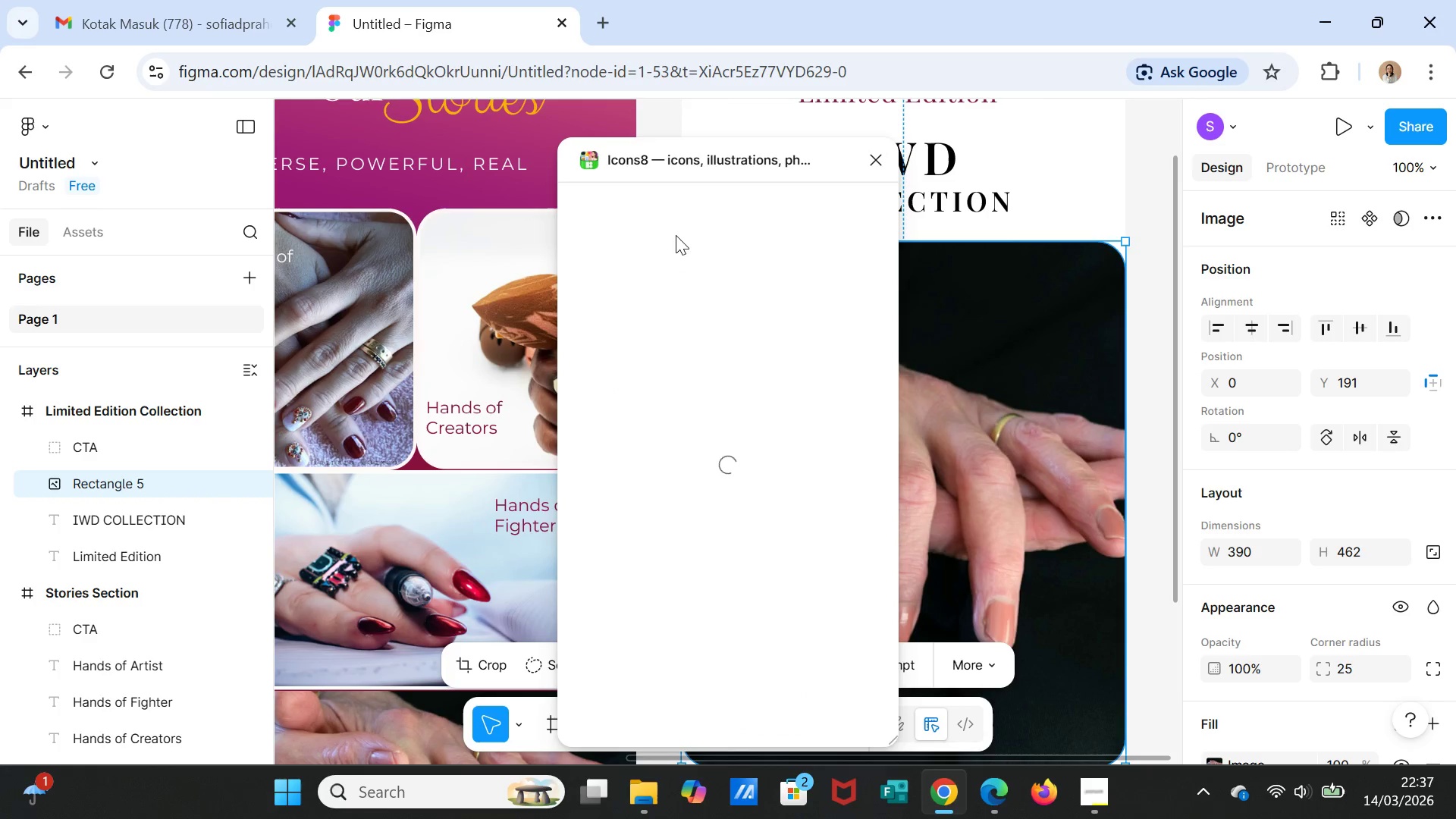 
left_click([703, 259])
 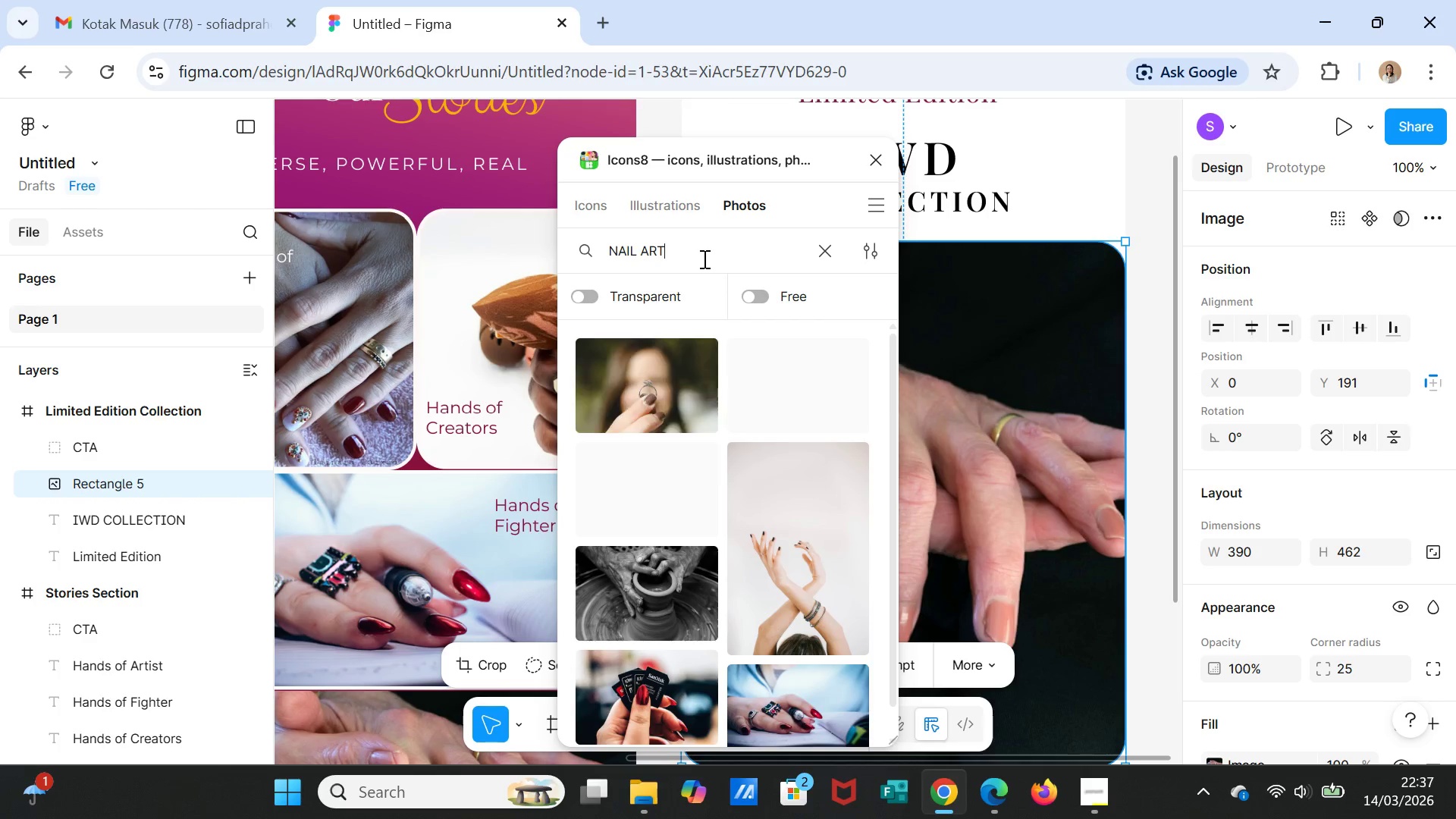 
double_click([703, 259])
 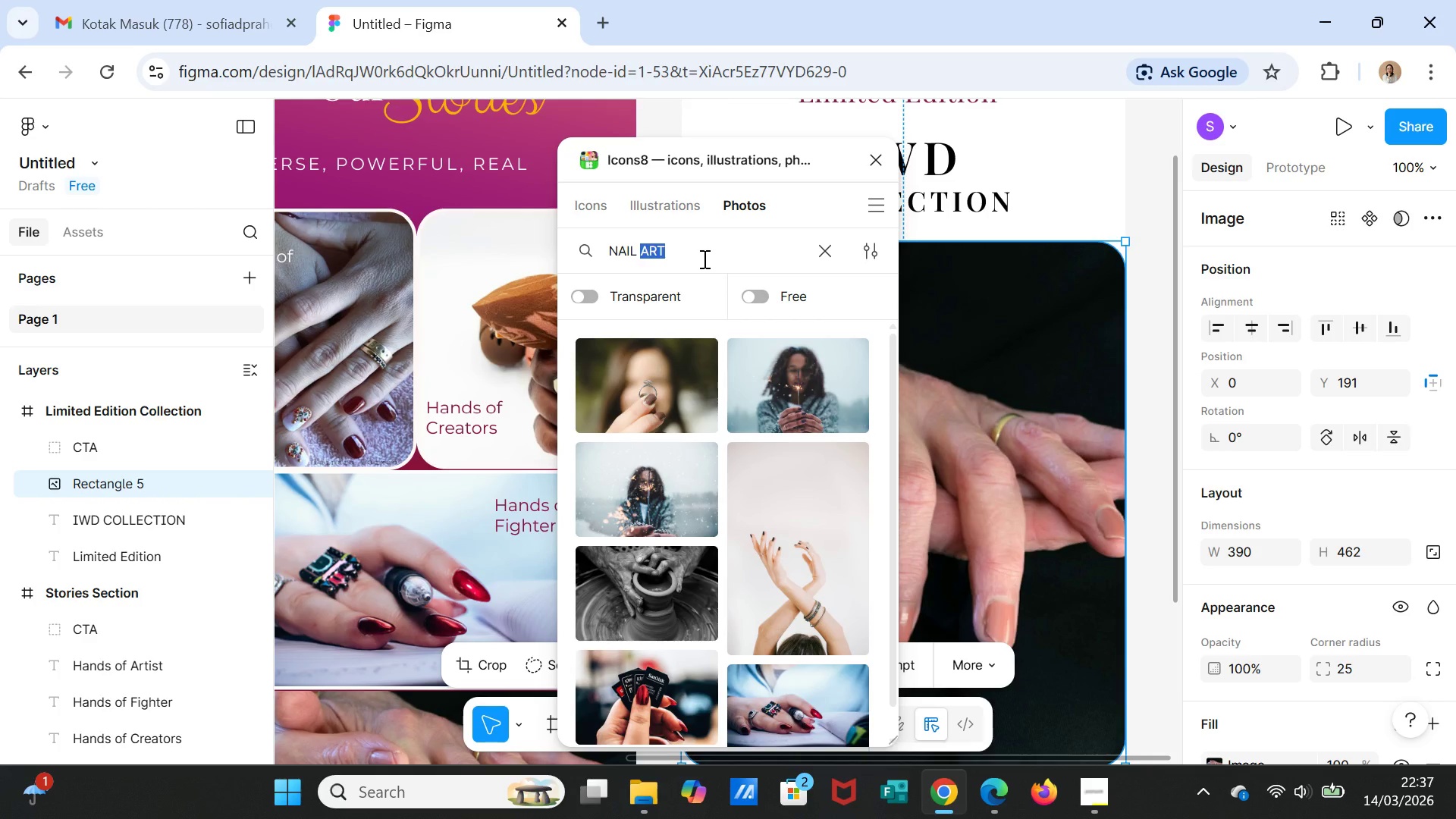 
hold_key(key=ControlLeft, duration=0.48)
 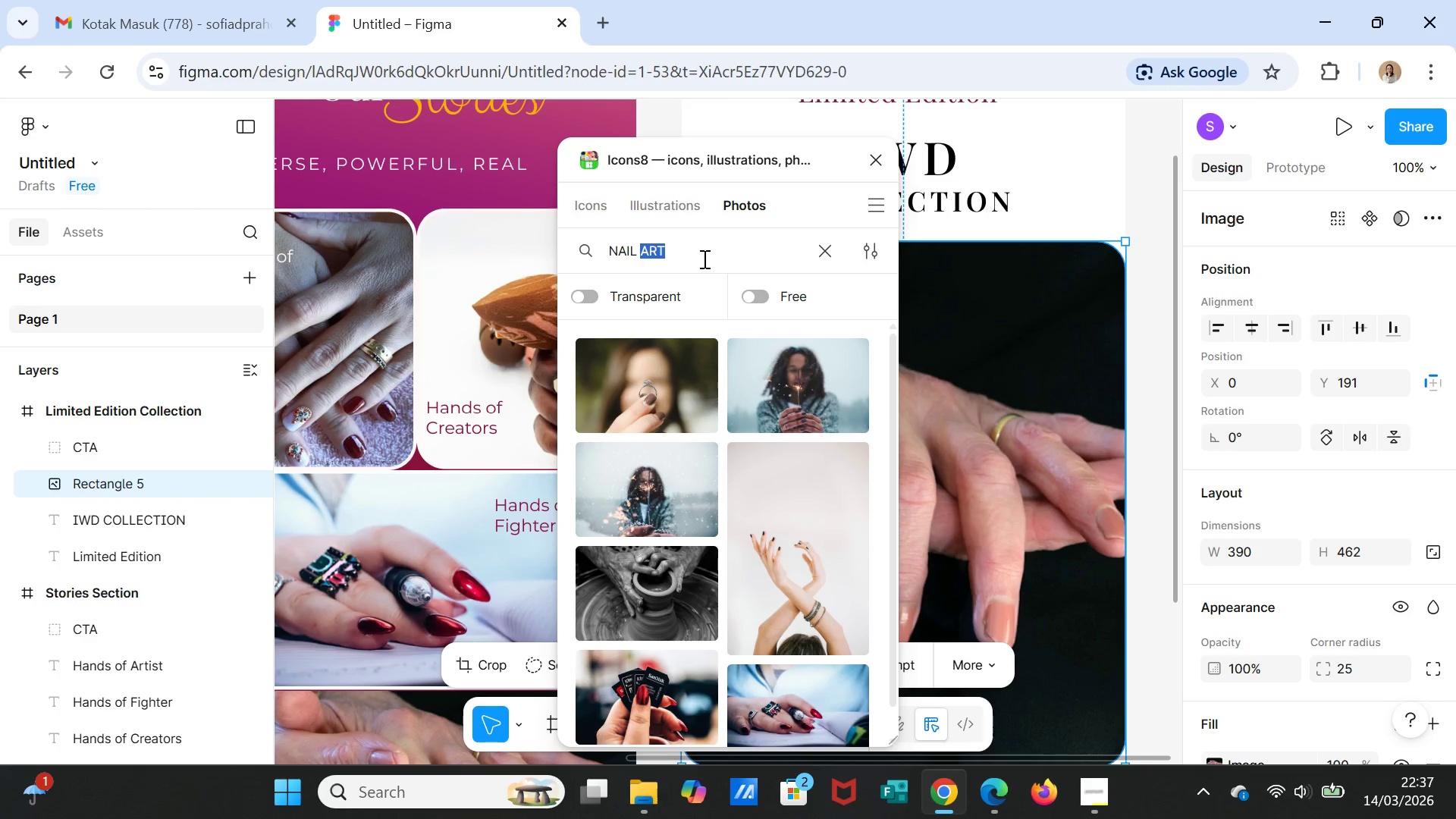 
double_click([703, 259])
 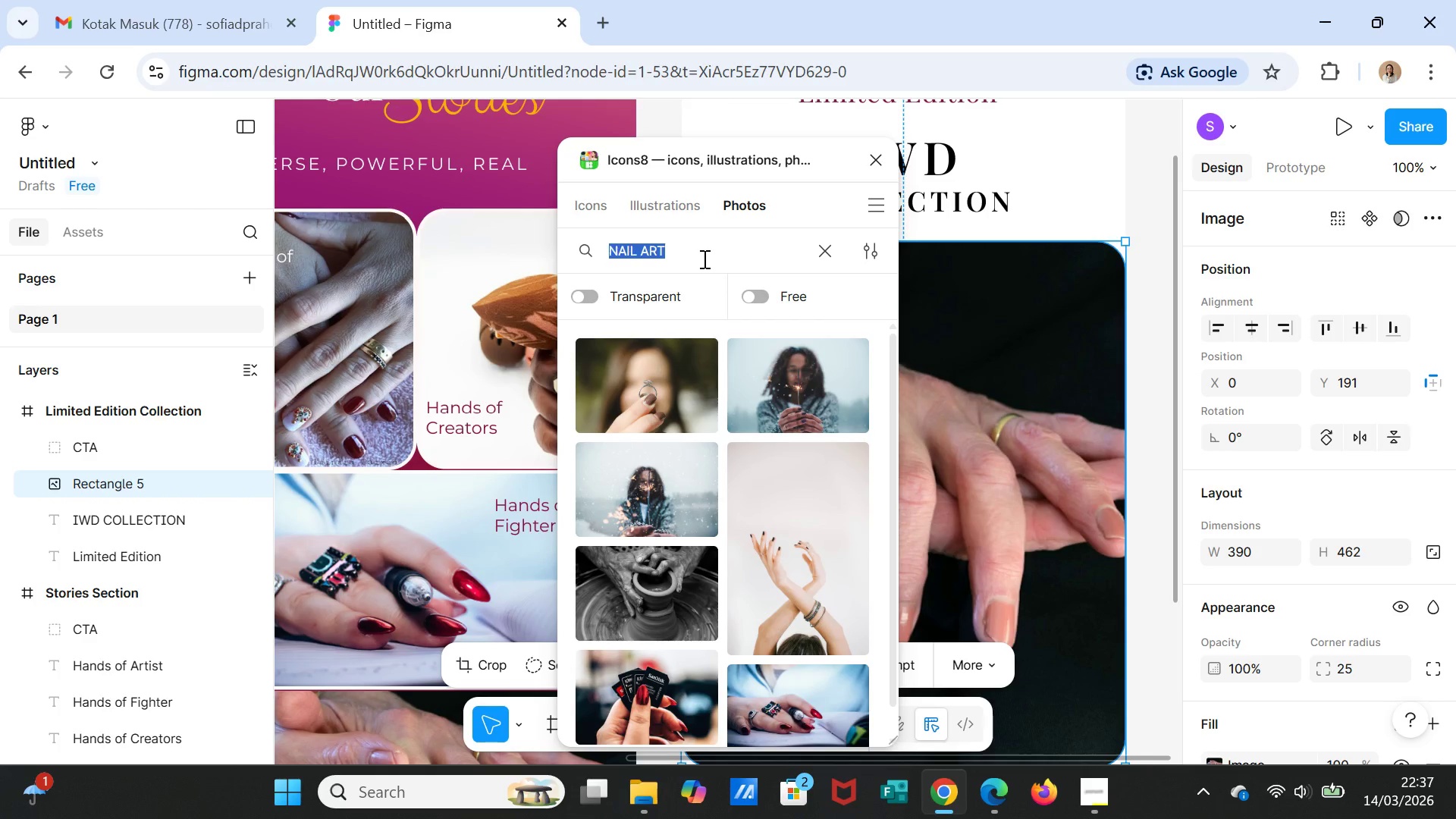 
triple_click([703, 259])
 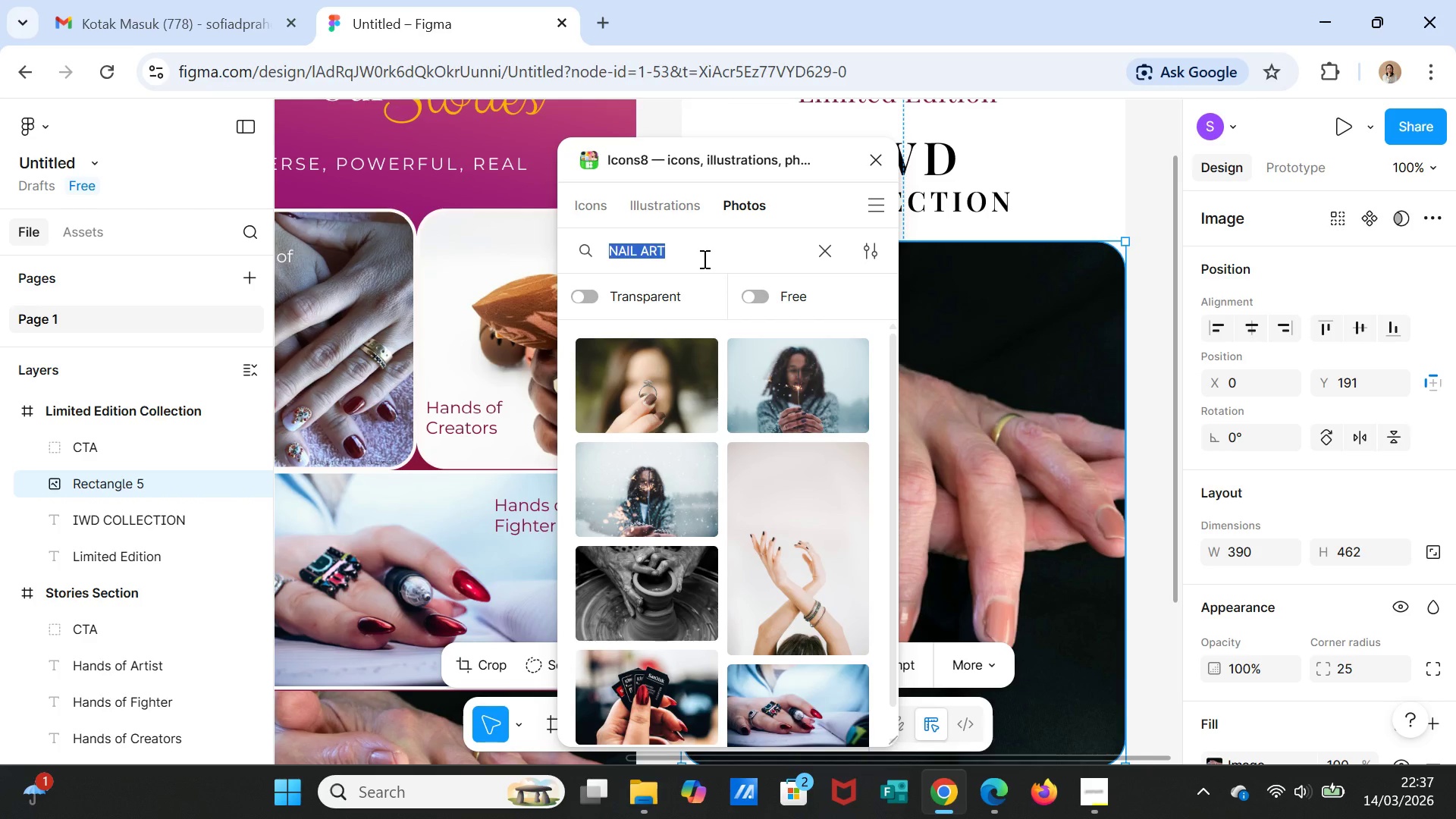 
key(Control+ControlLeft)
 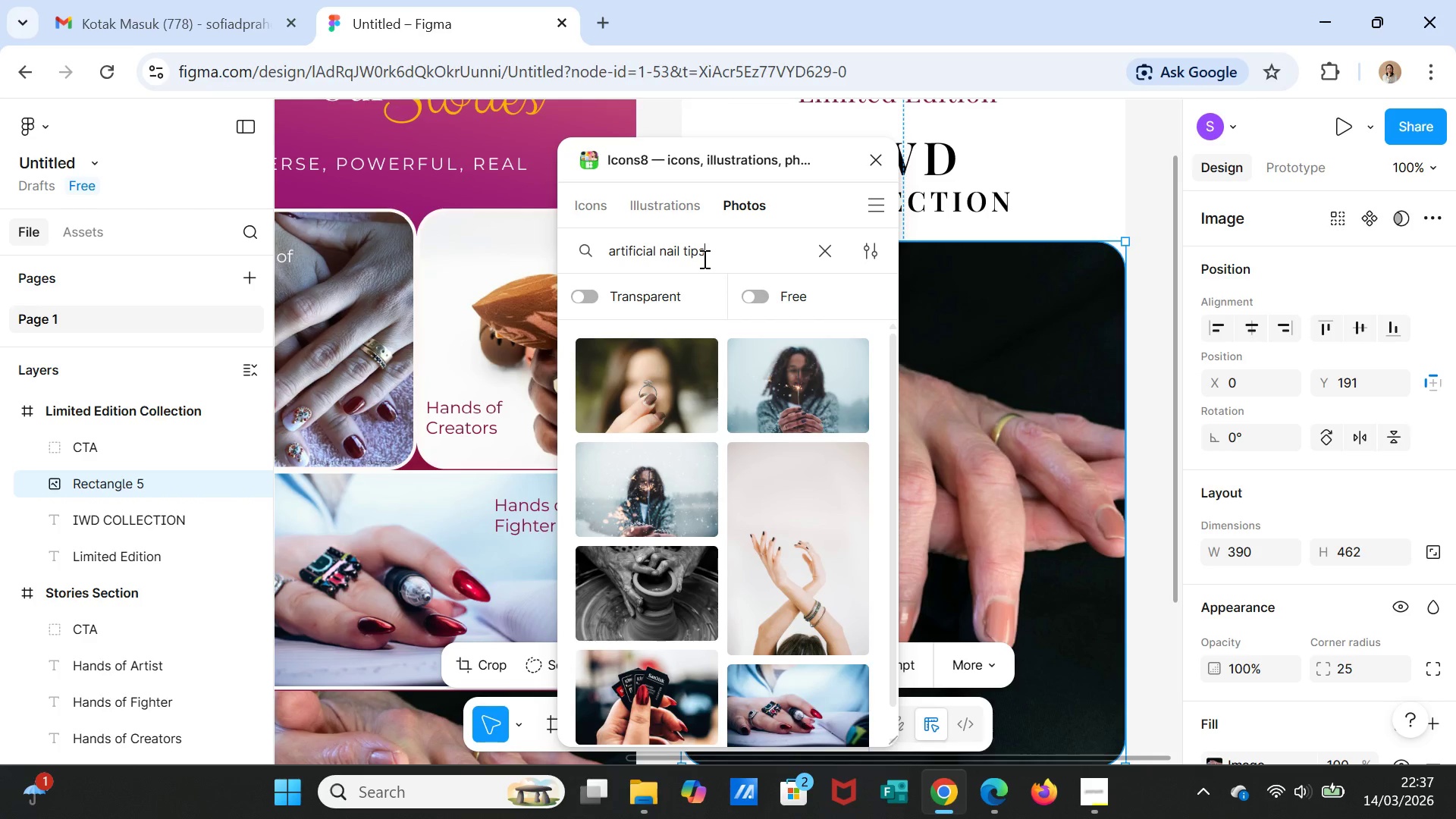 
key(Control+V)
 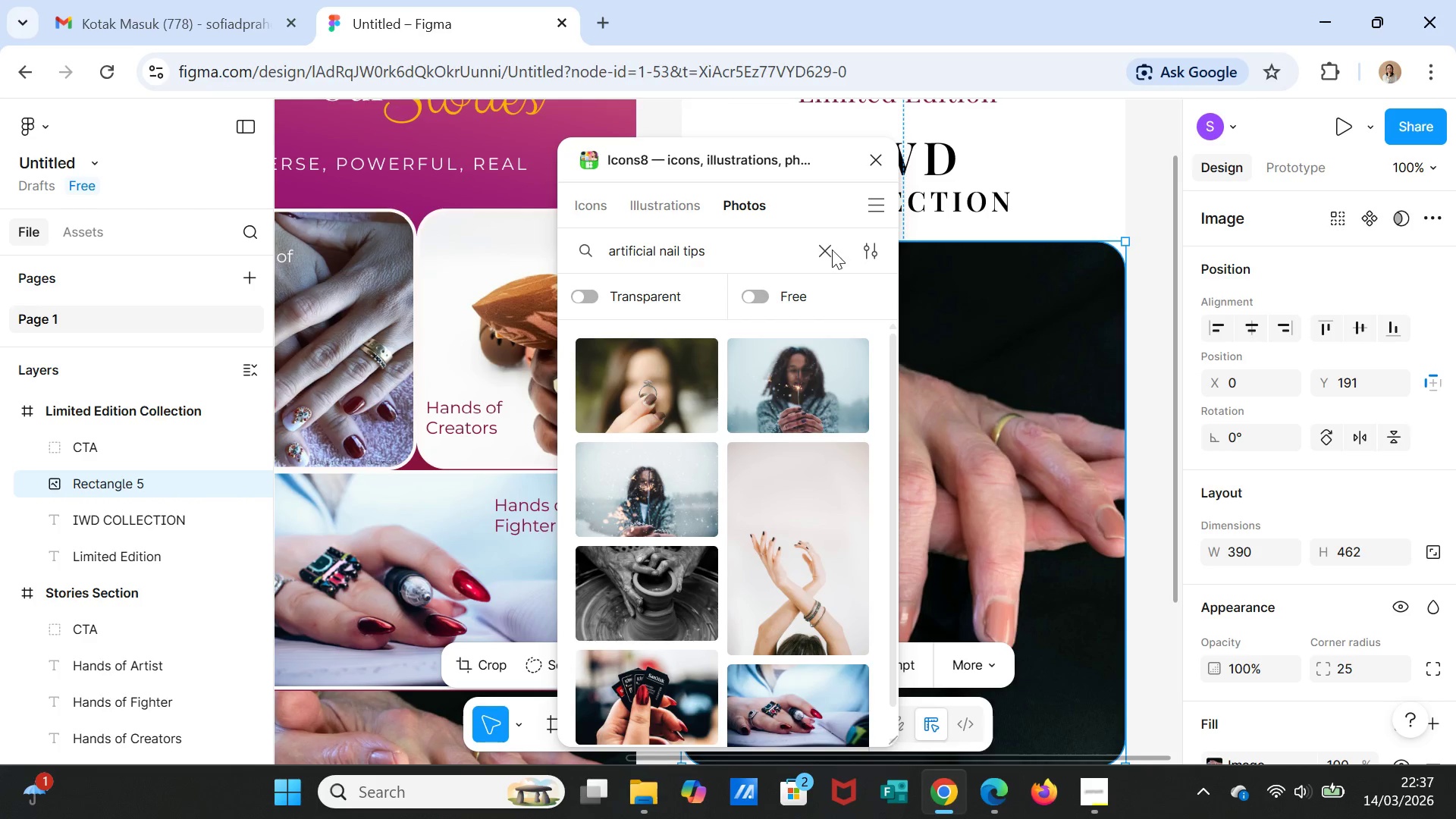 
left_click([861, 246])
 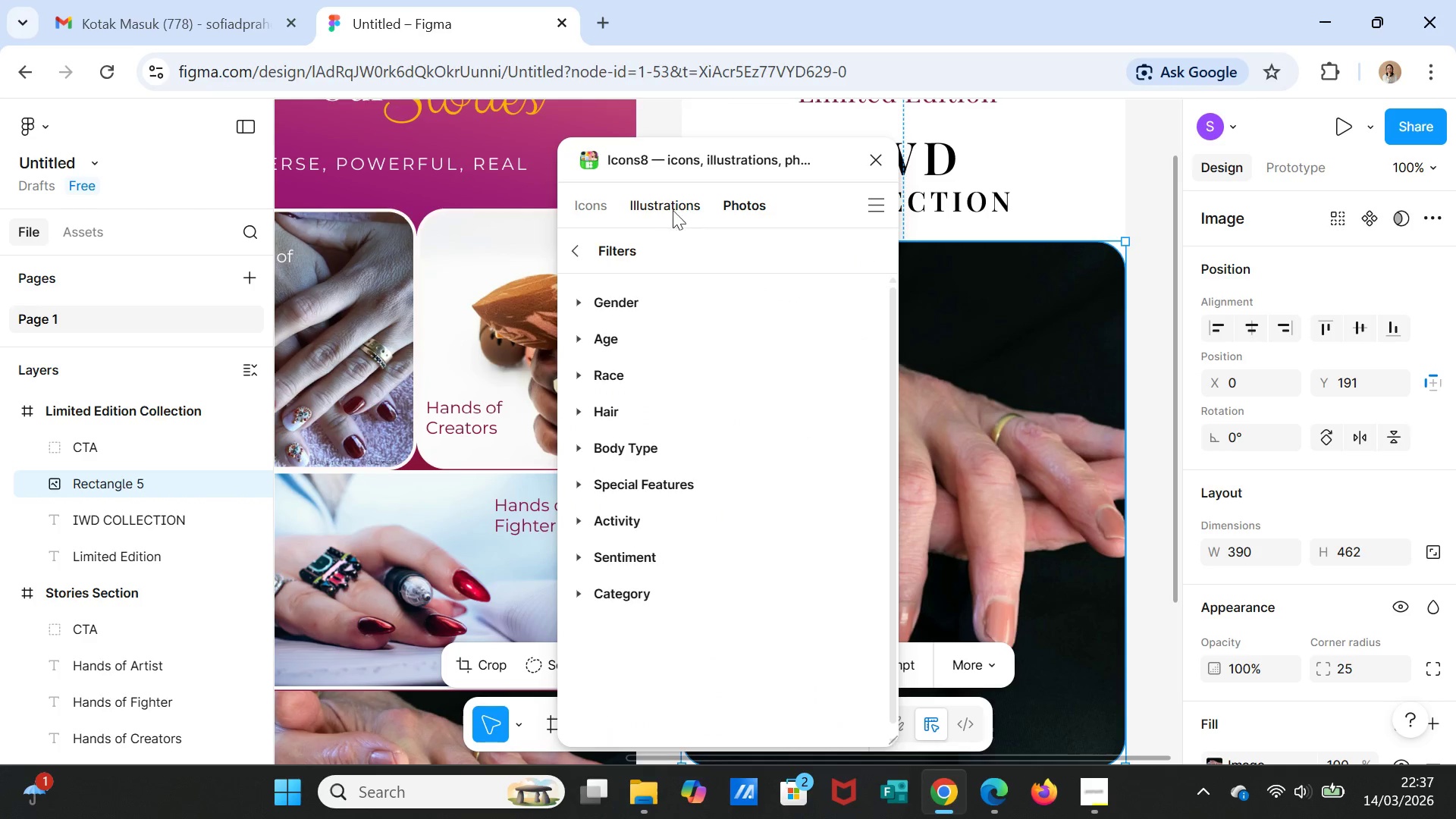 
left_click([727, 208])
 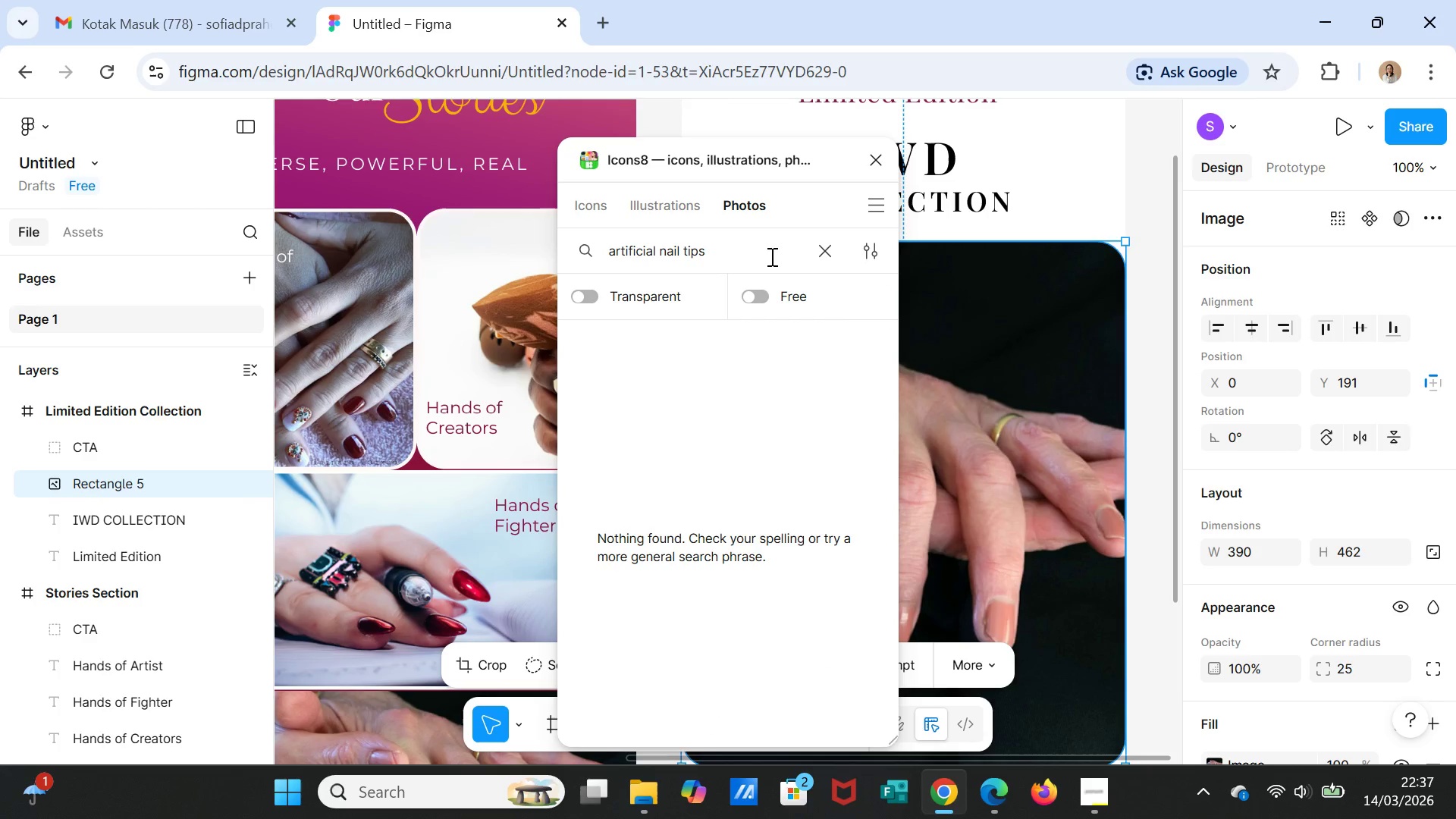 
left_click([767, 292])
 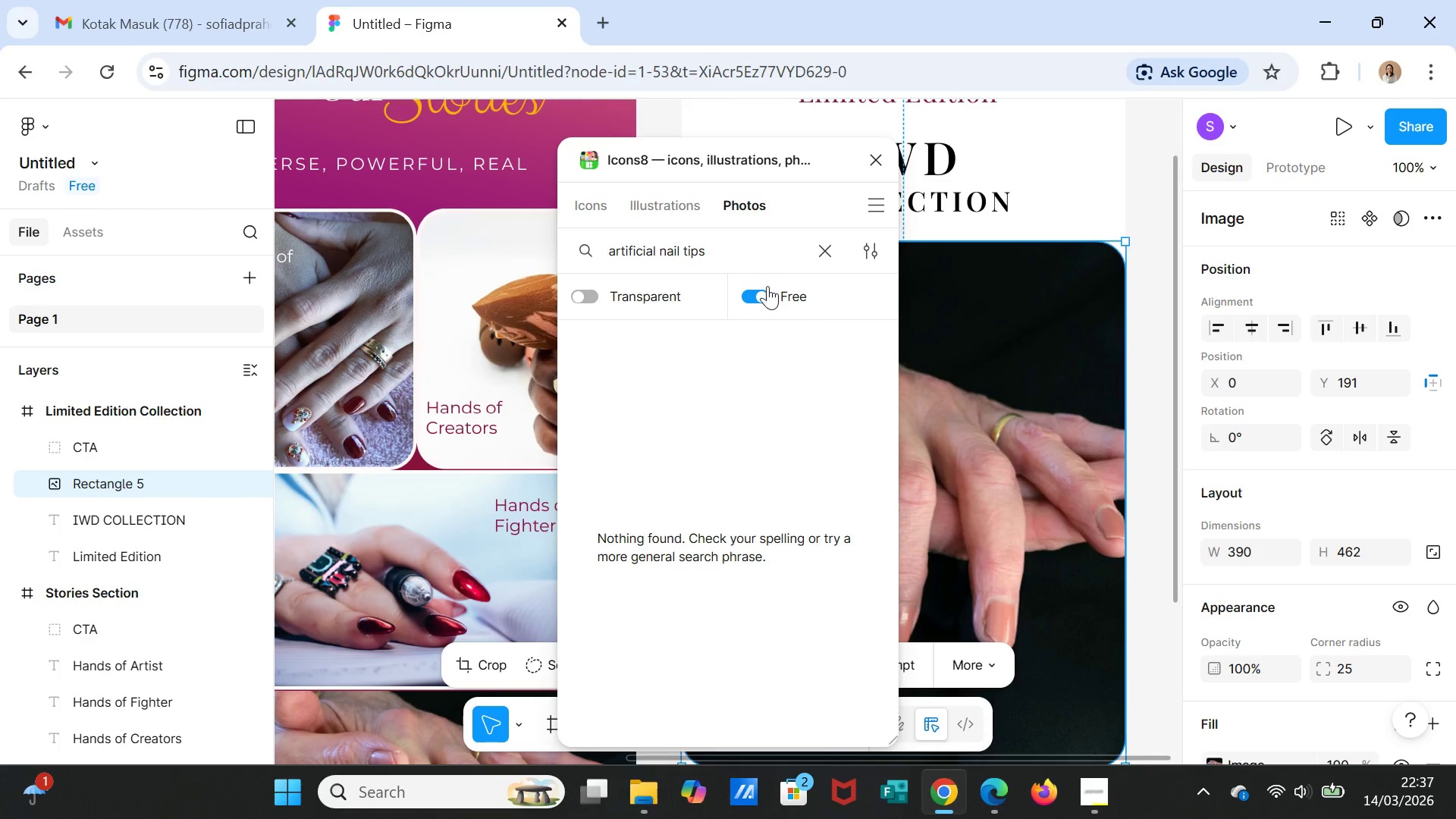 
left_click([734, 254])
 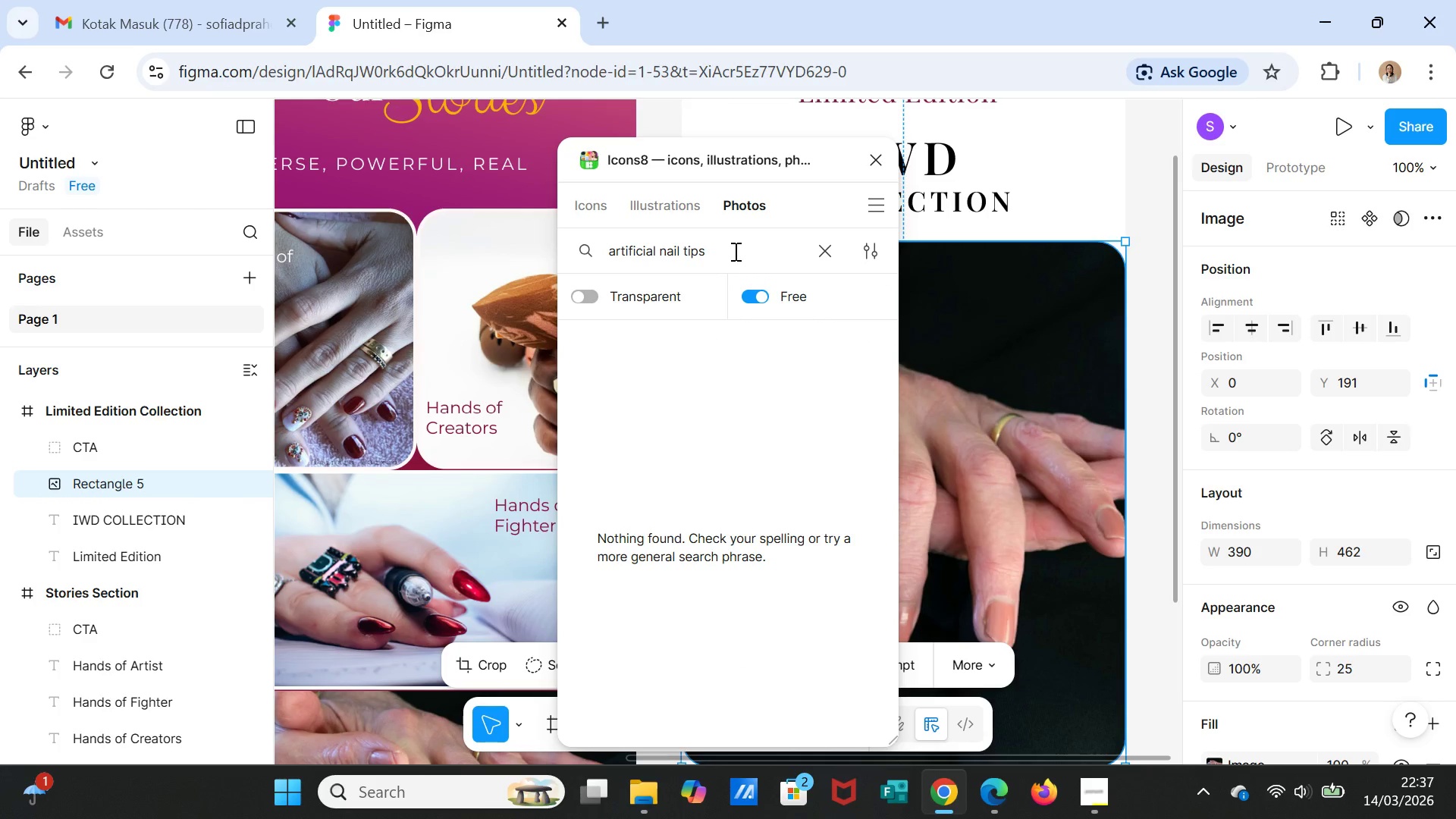 
type( design)
 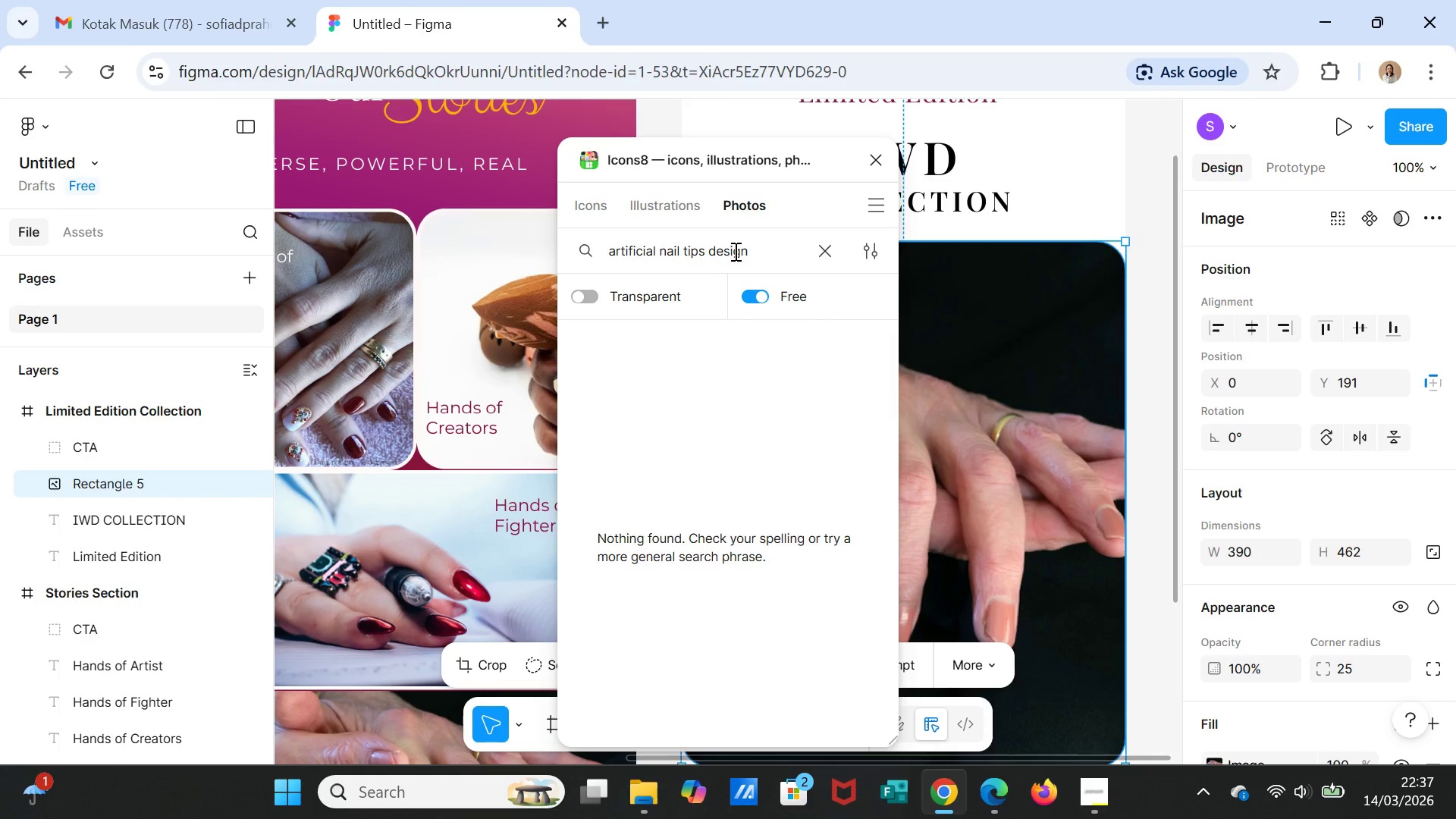 
key(Enter)
 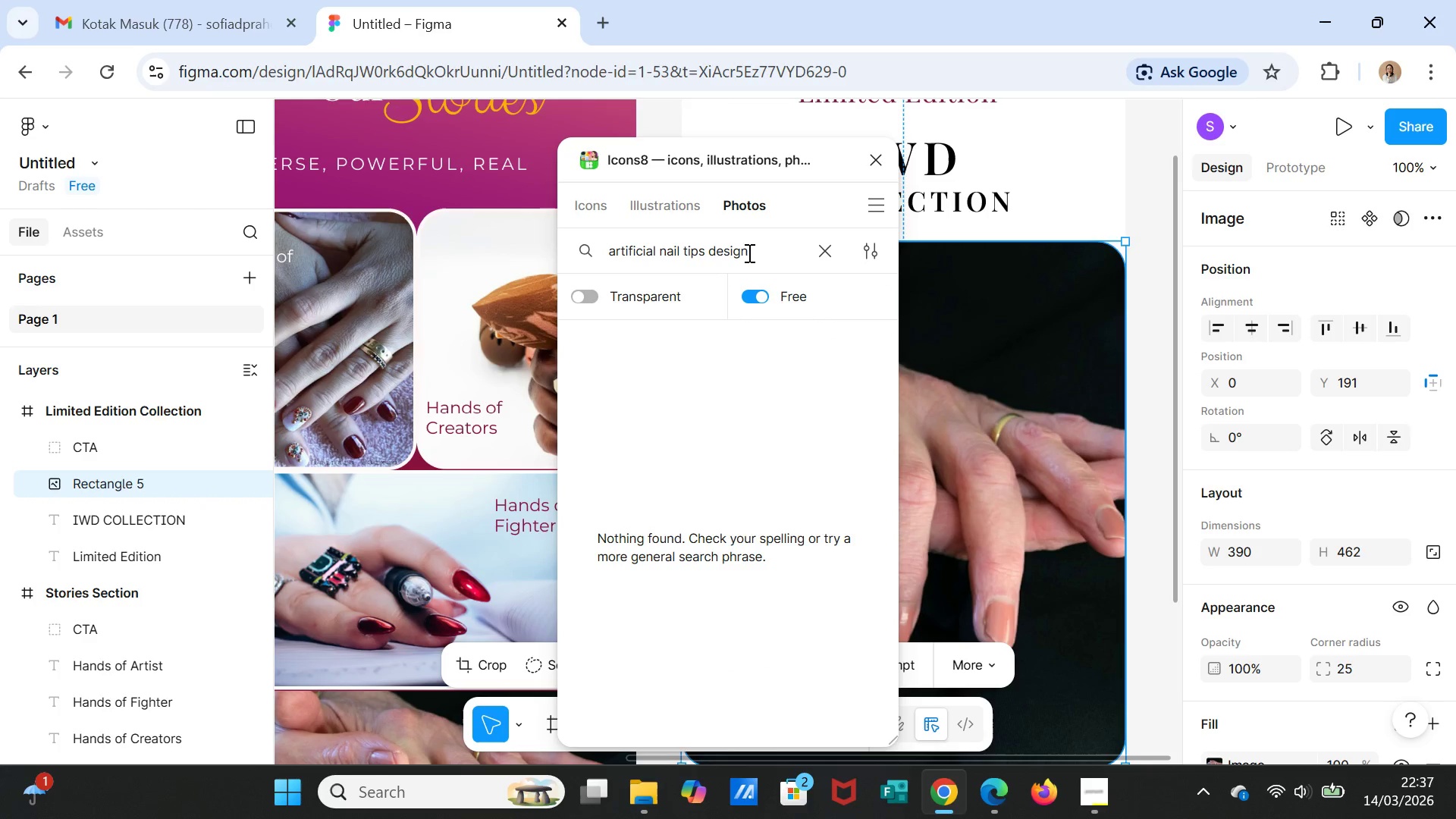 
left_click_drag(start_coordinate=[749, 252], to_coordinate=[684, 247])
 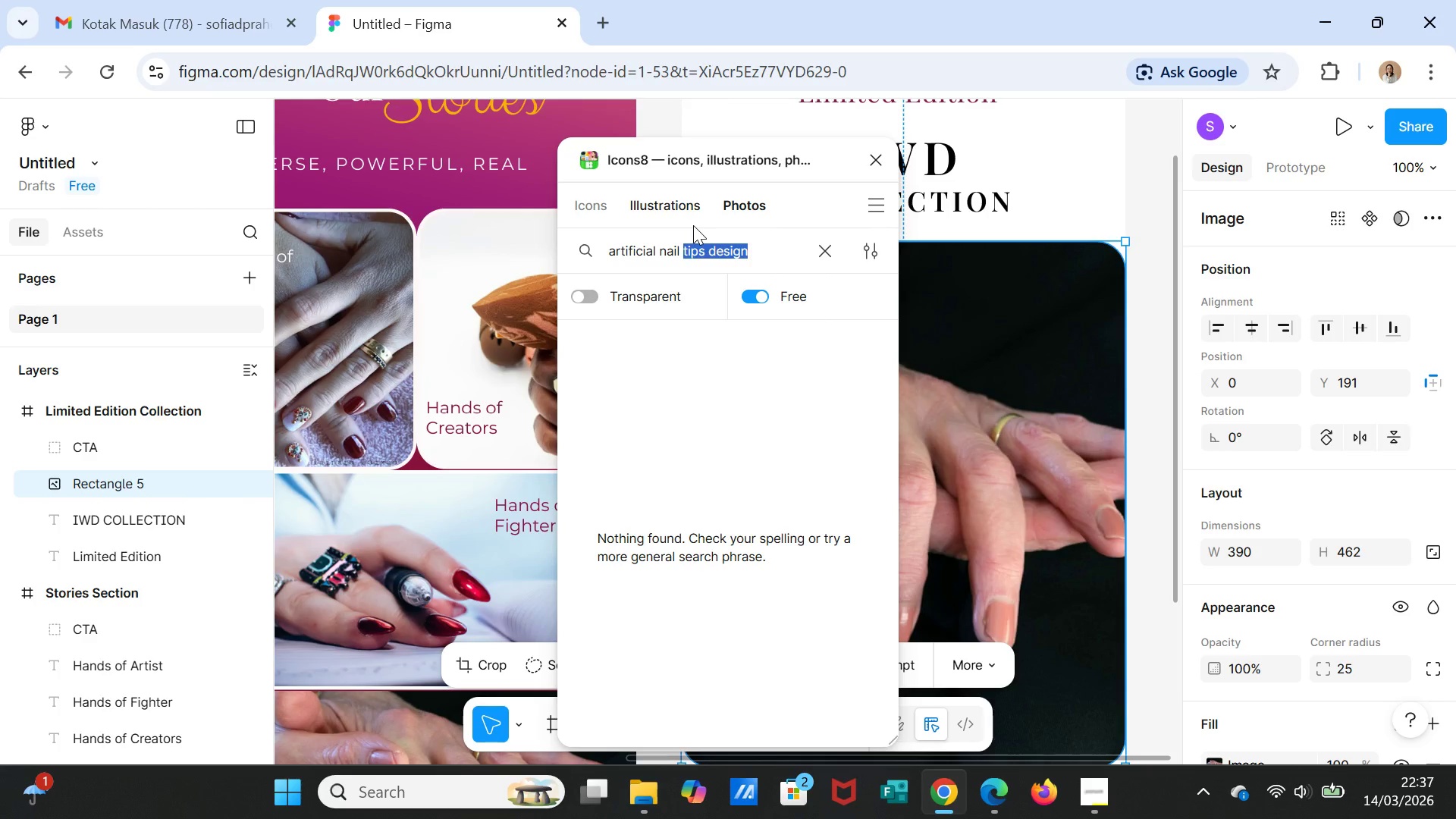 
key(Backspace)
 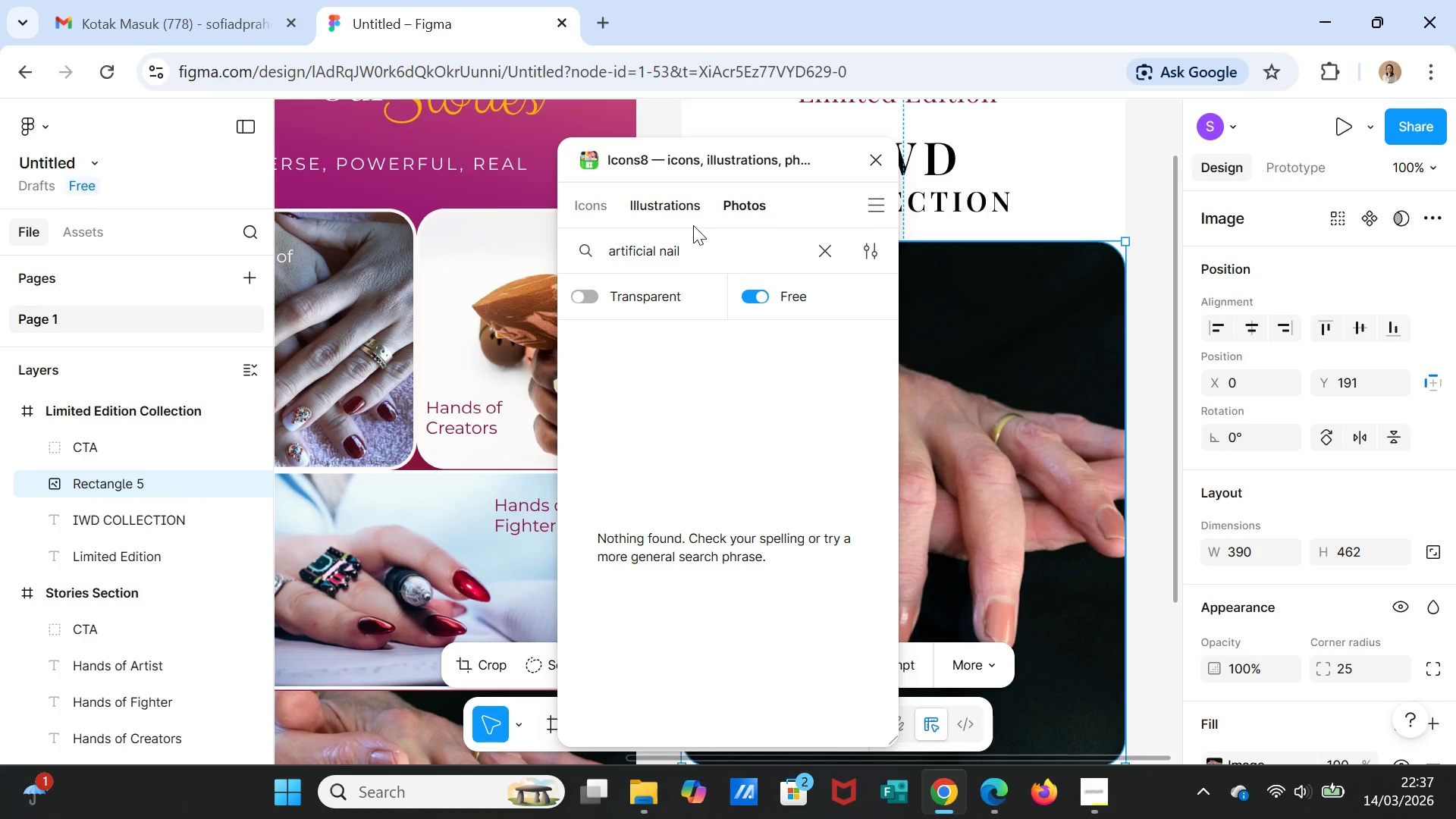 
key(Enter)
 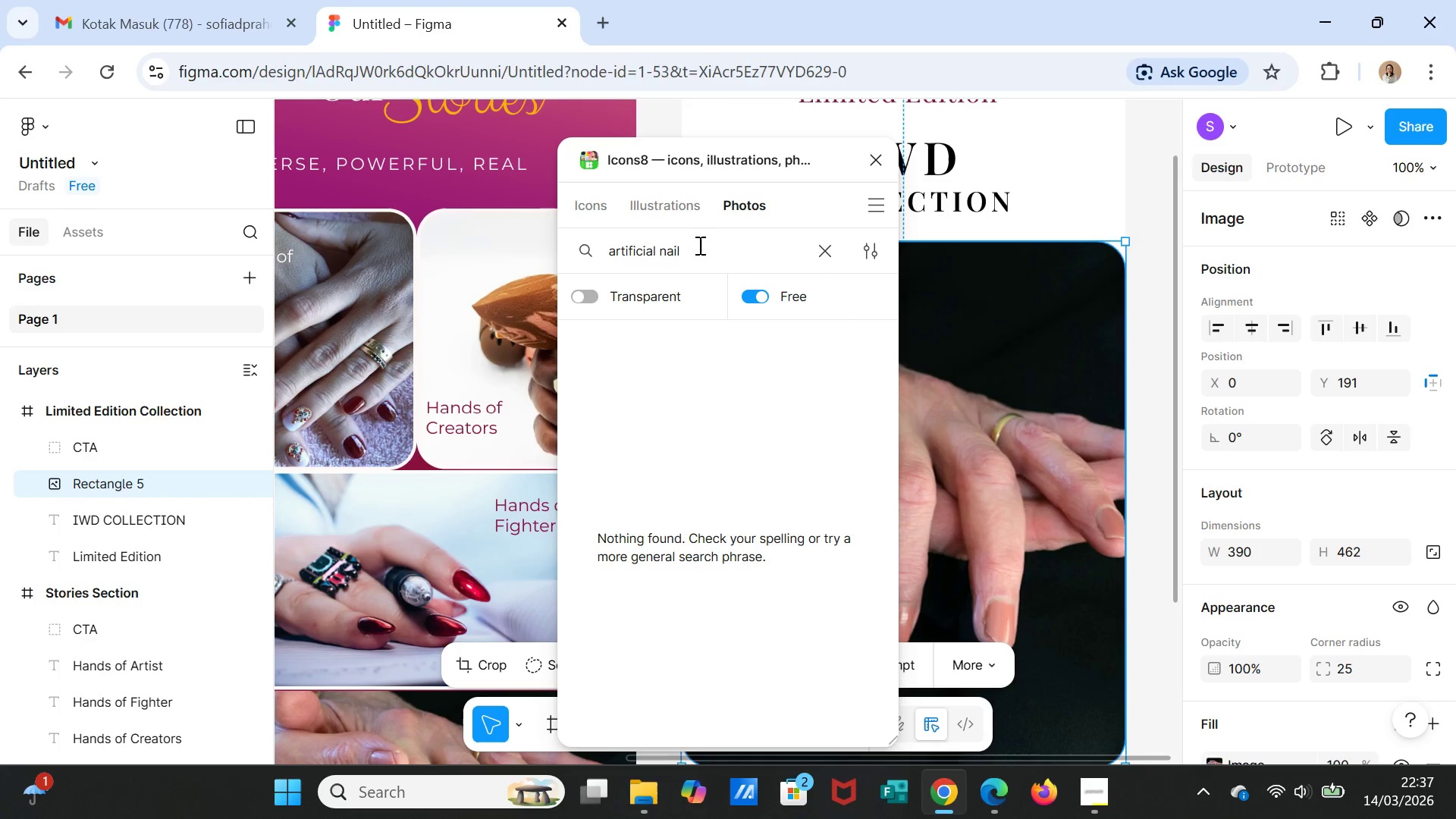 
double_click([699, 246])
 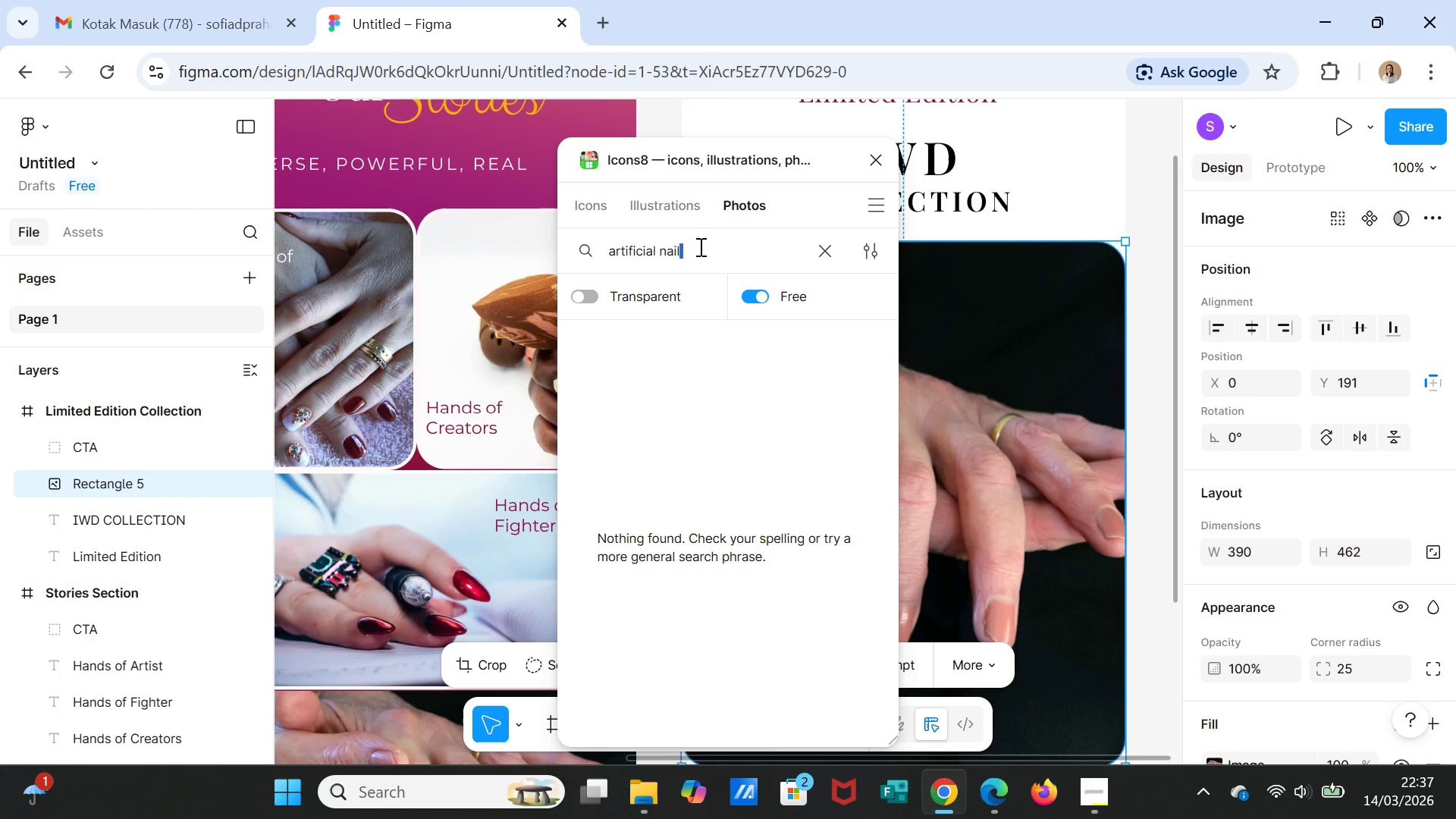 
triple_click([699, 246])
 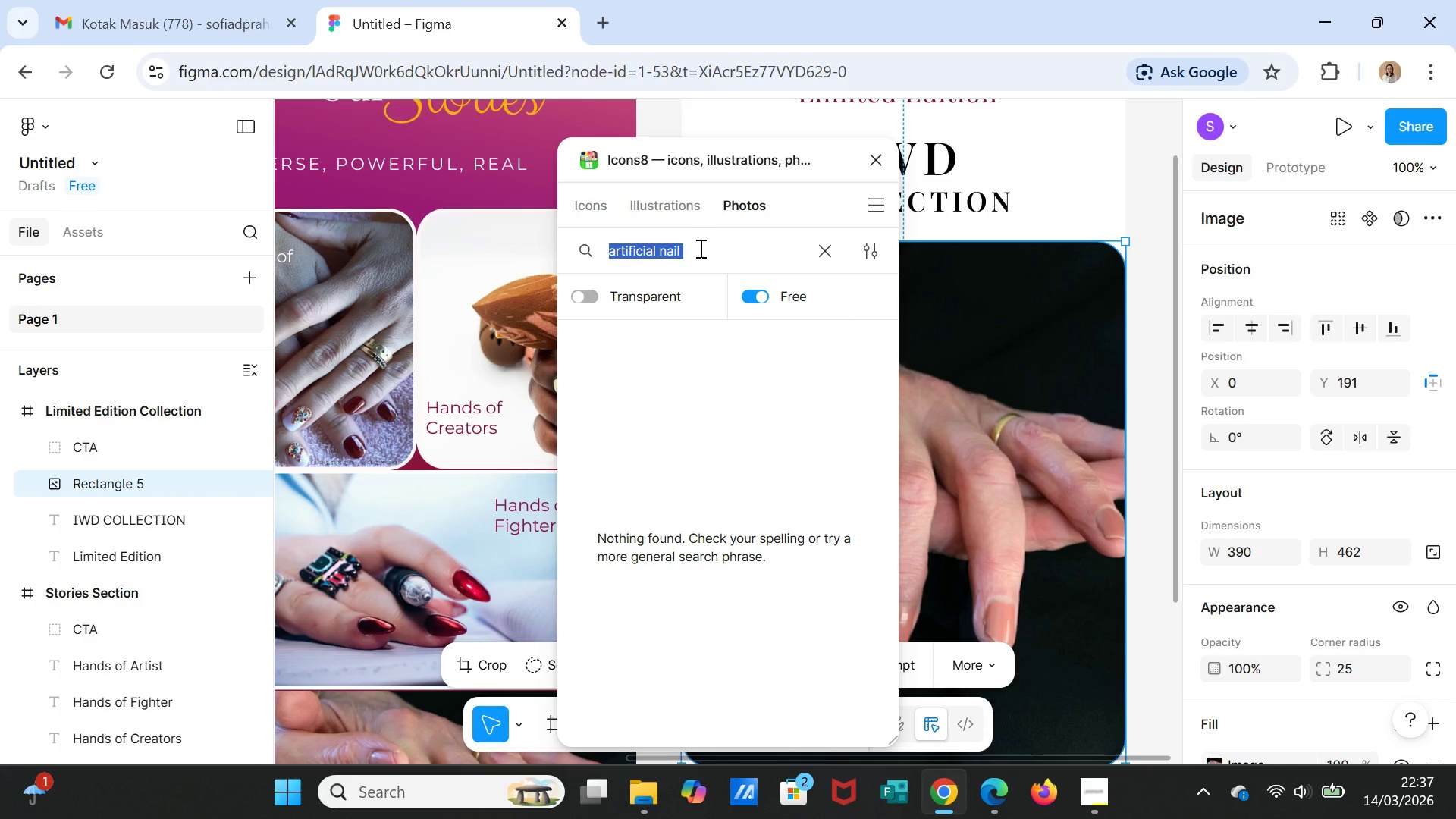 
type(nail design)
 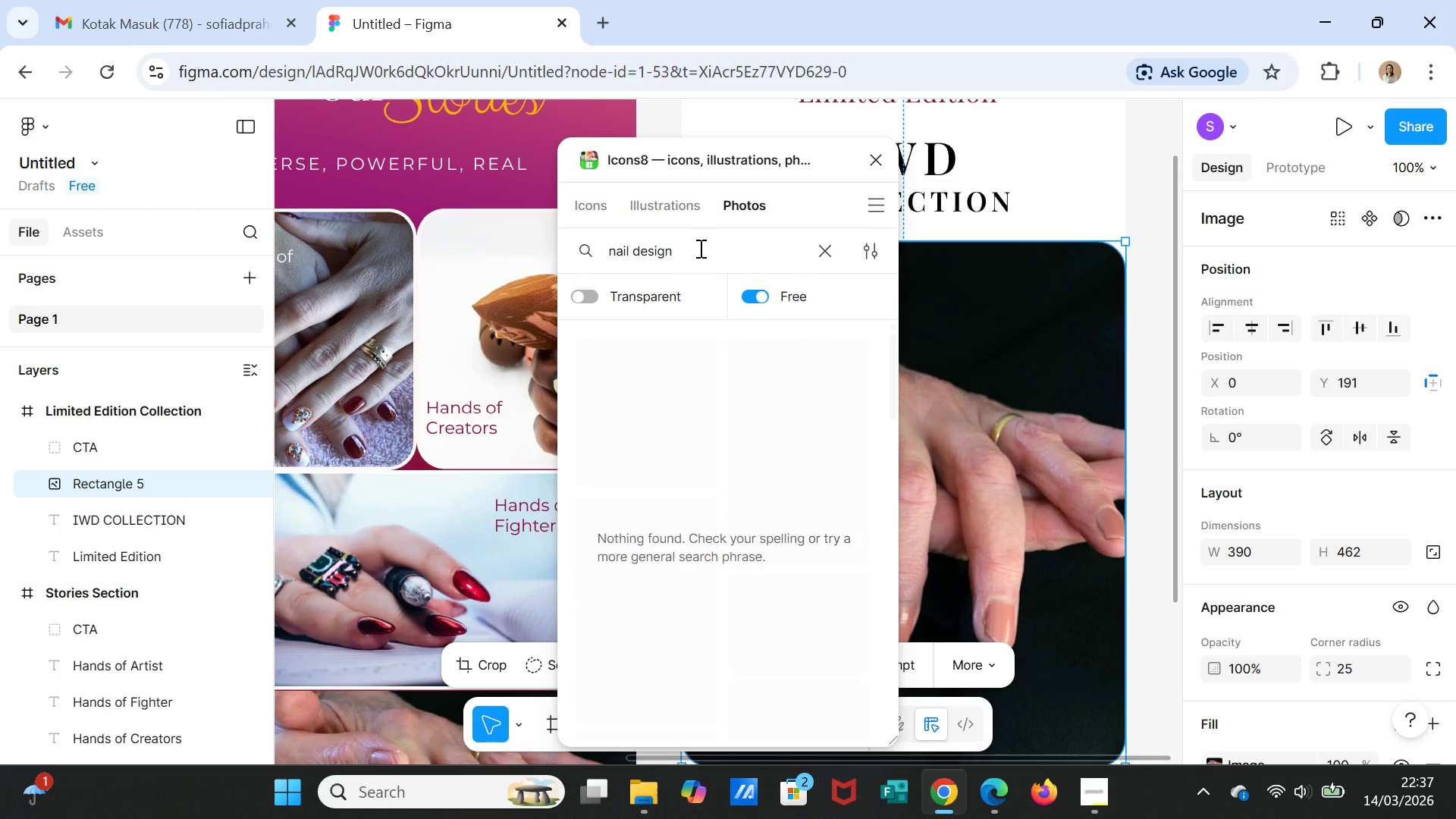 
key(Enter)
 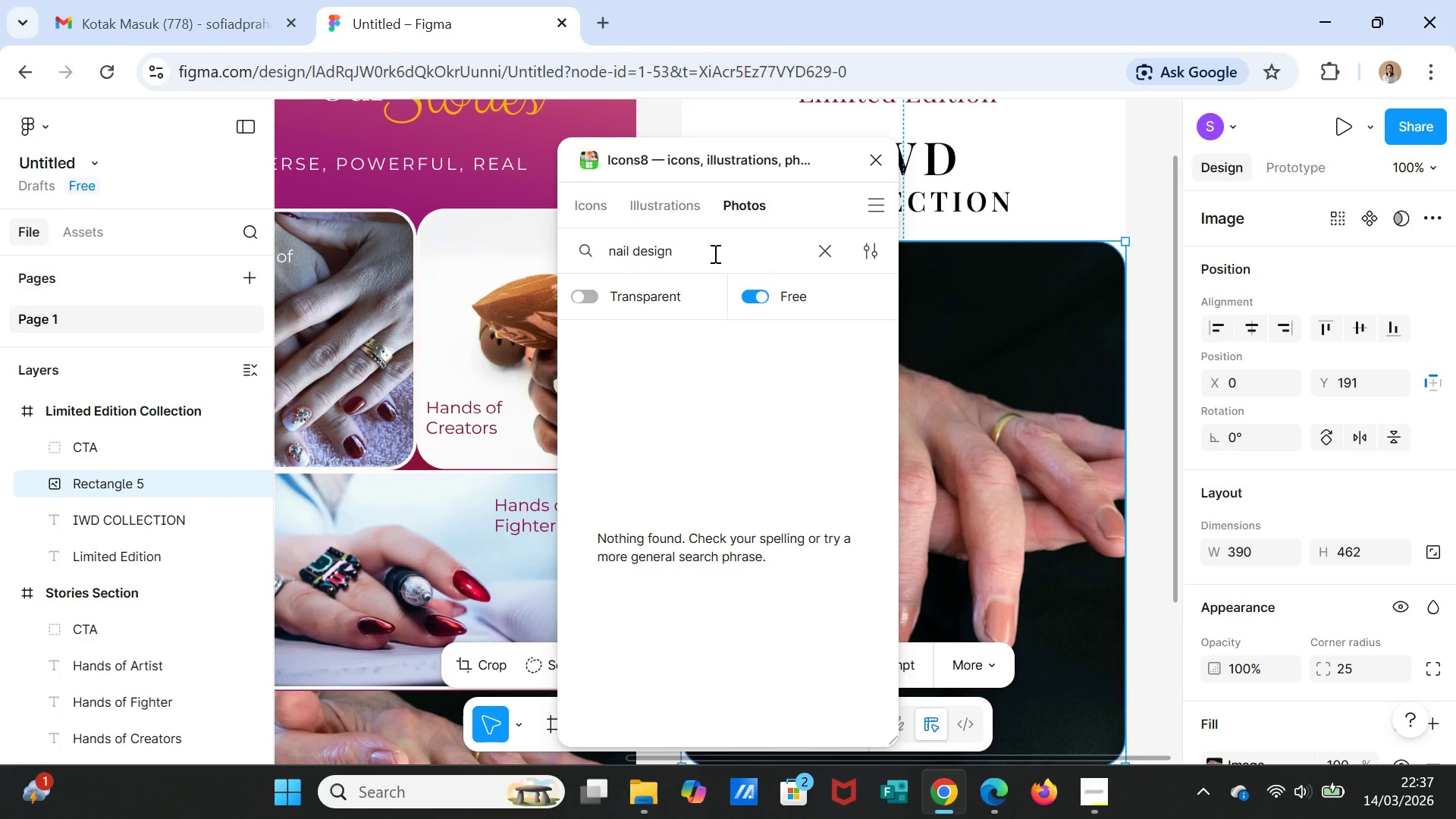 
double_click([706, 258])
 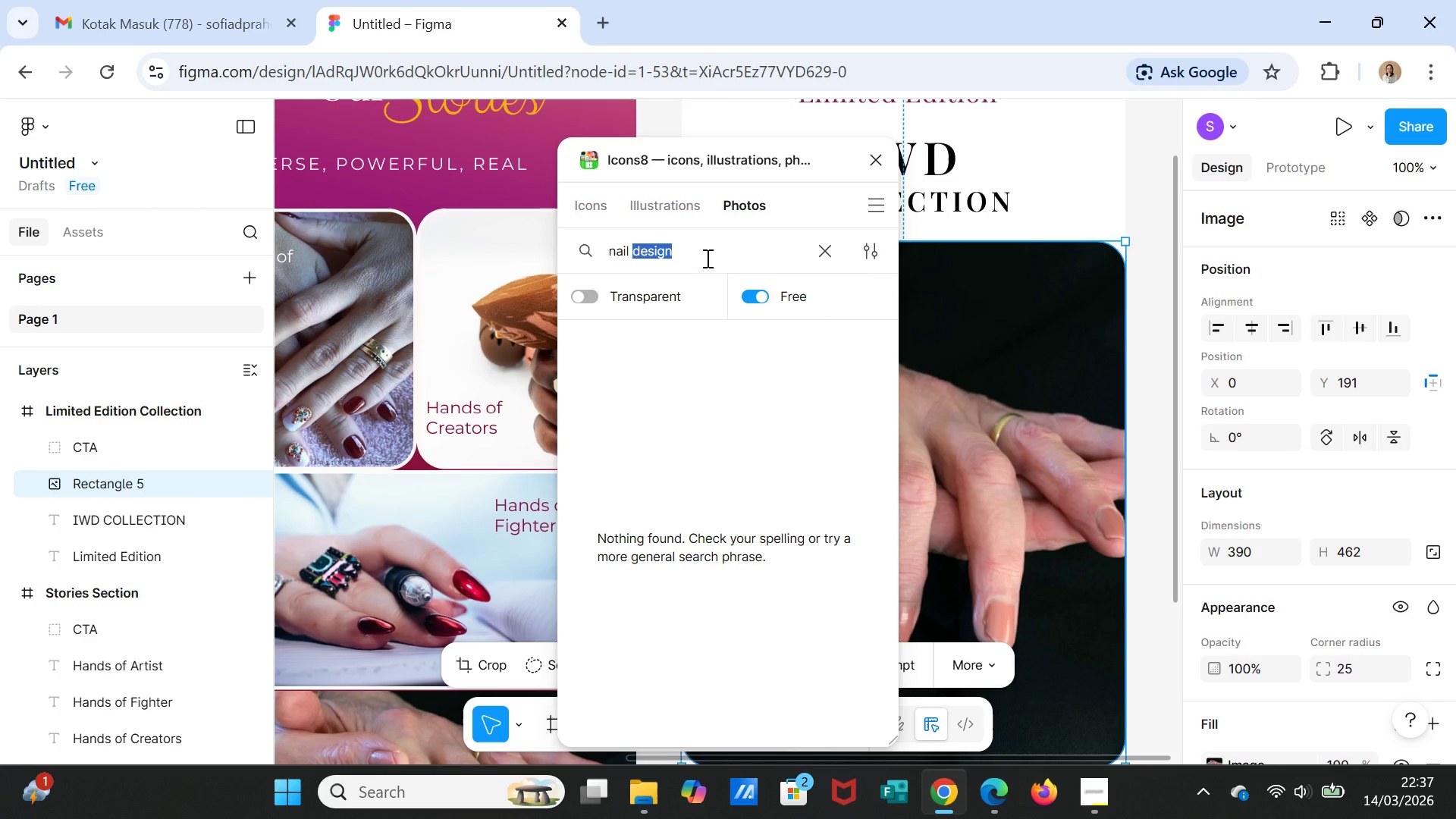 
key(Backspace)
 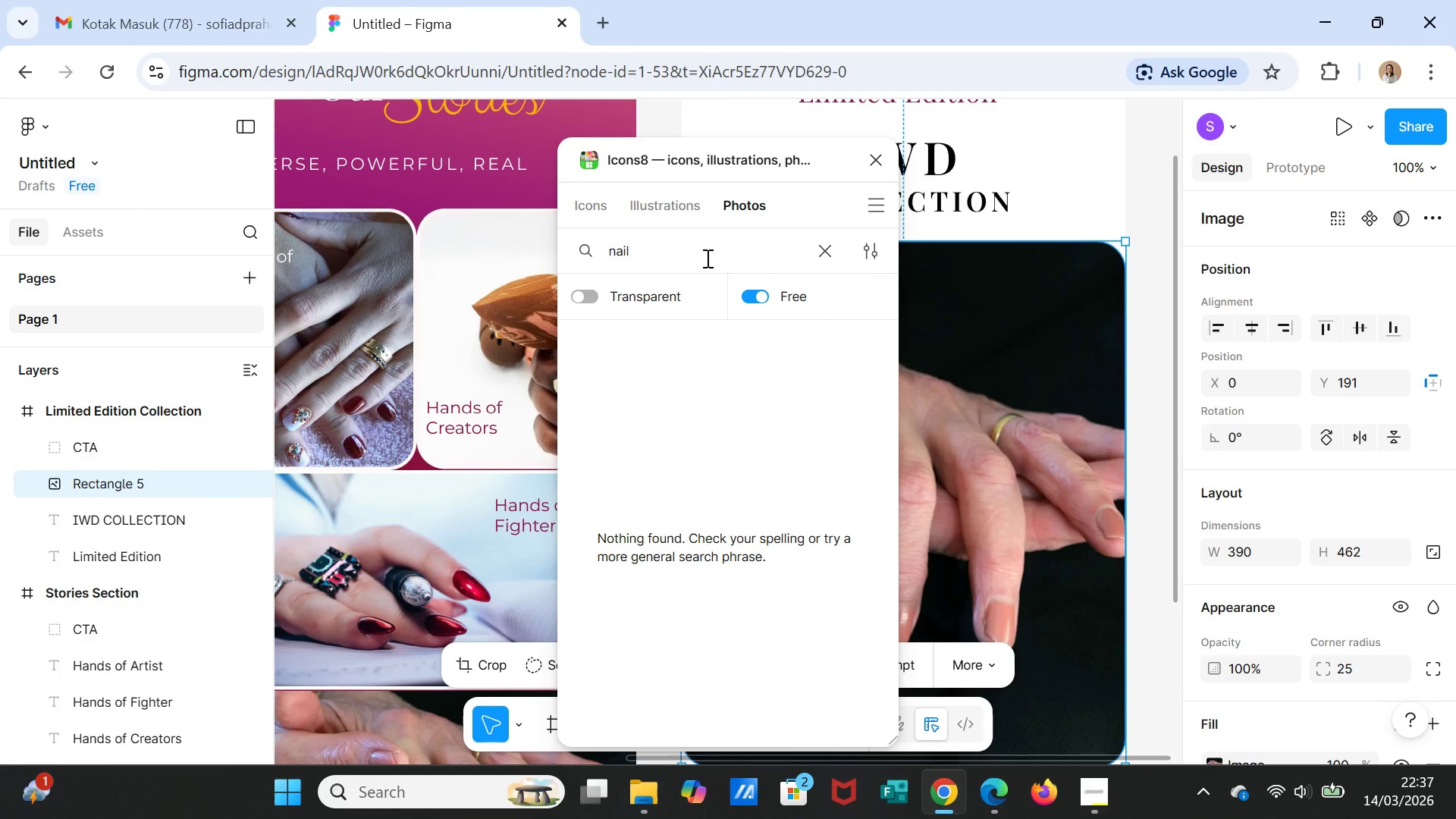 
key(Backspace)
 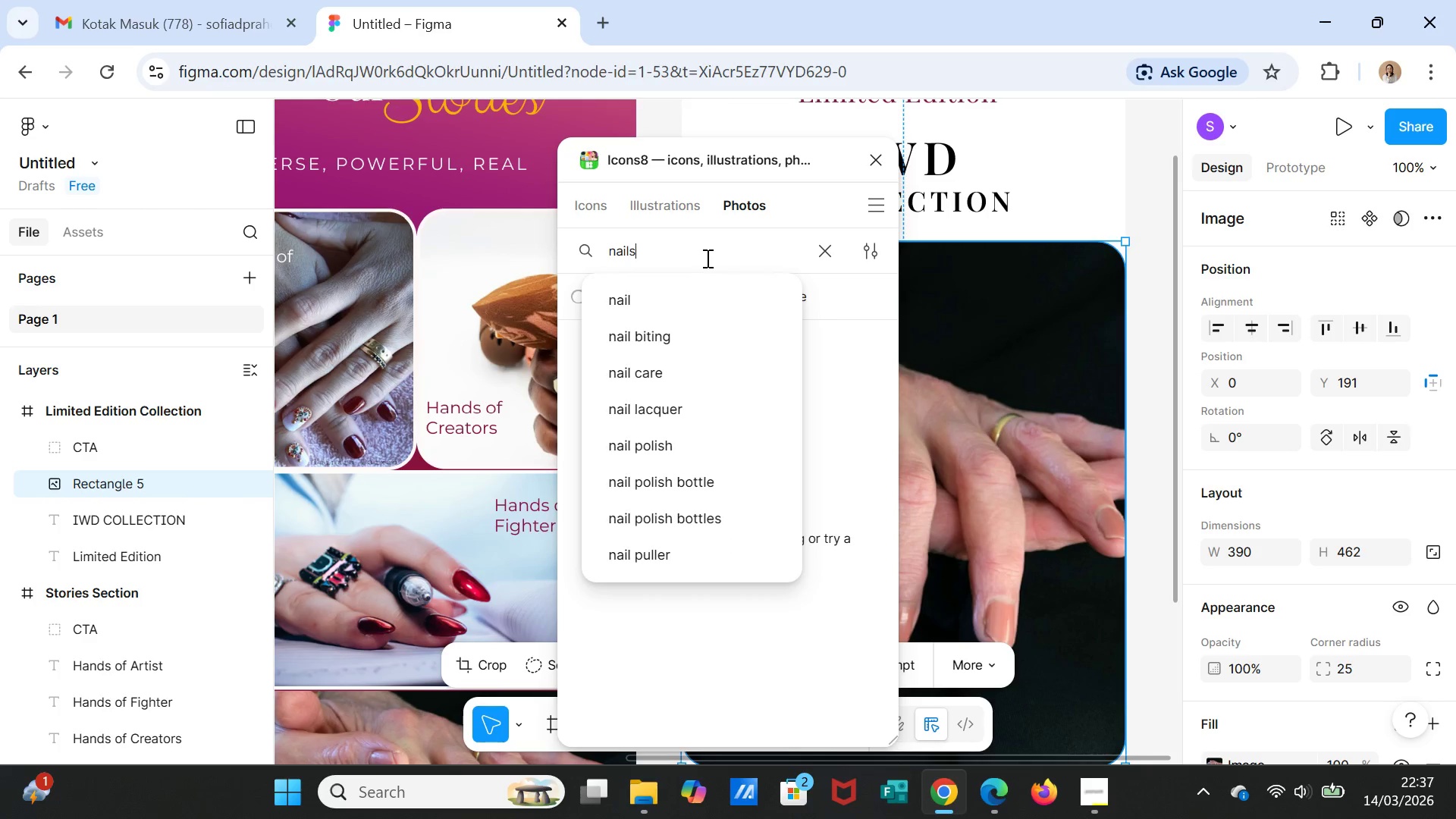 
key(S)
 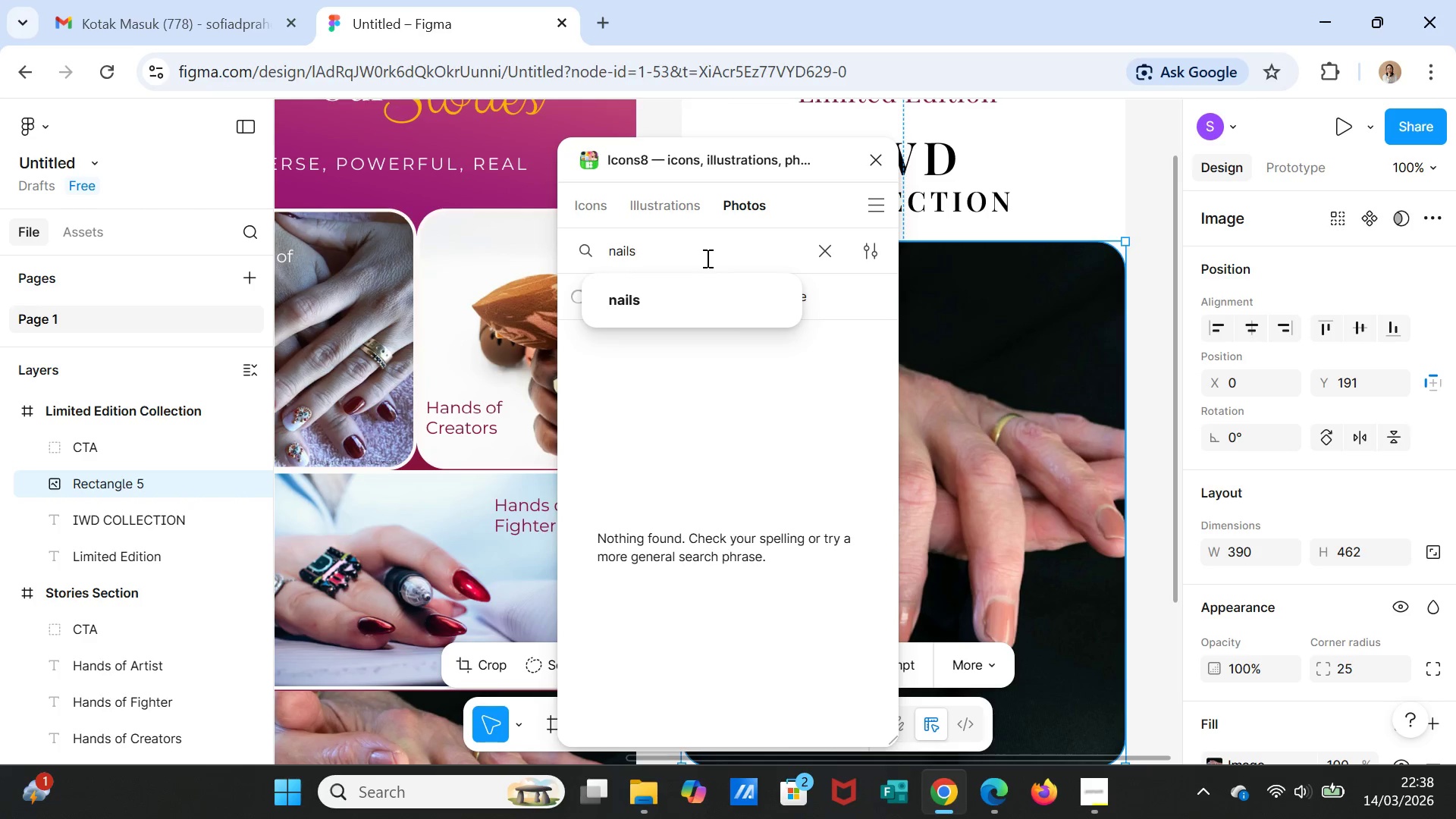 
key(Enter)
 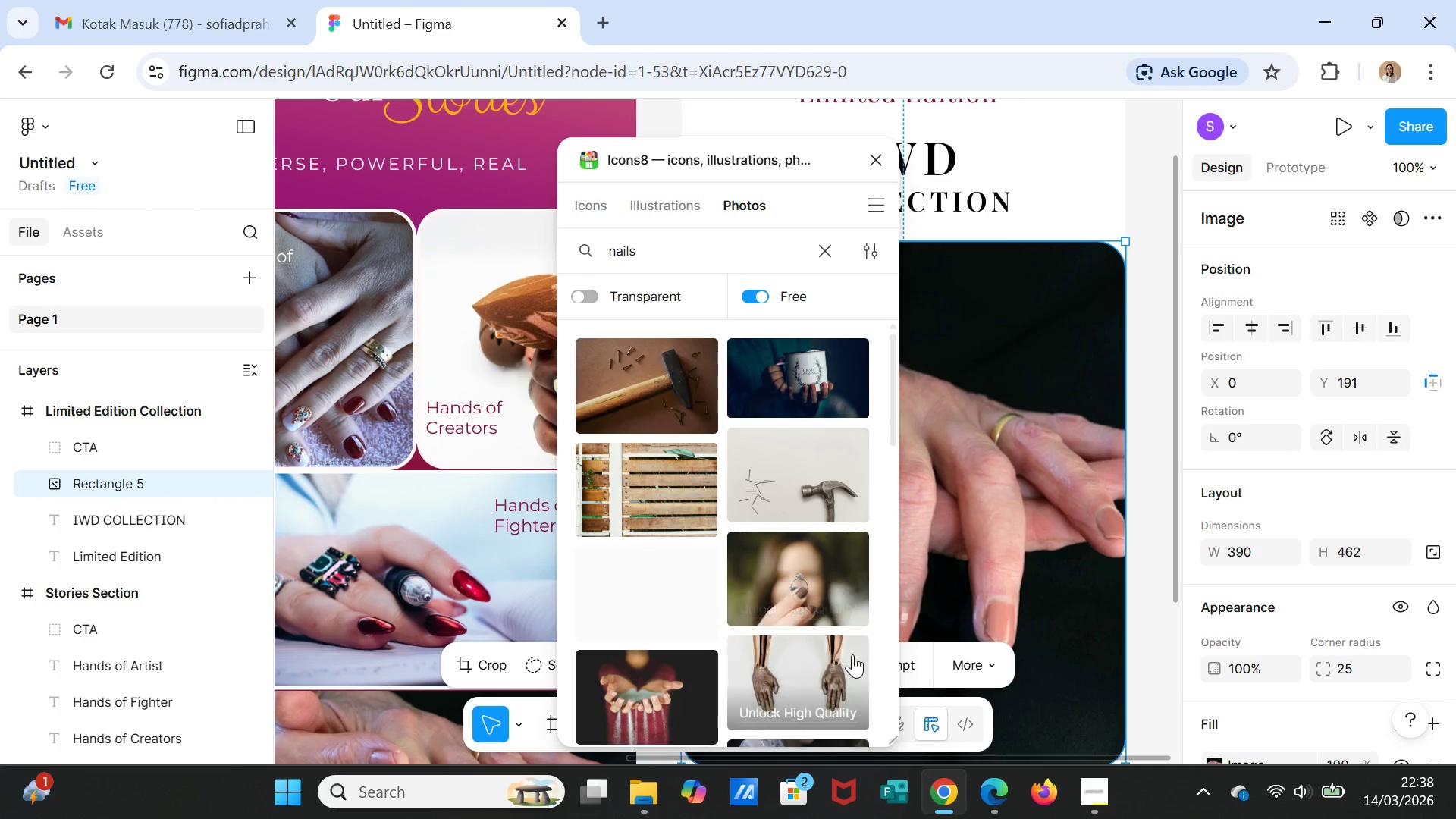 
scroll: coordinate [795, 683], scroll_direction: down, amount: 7.0
 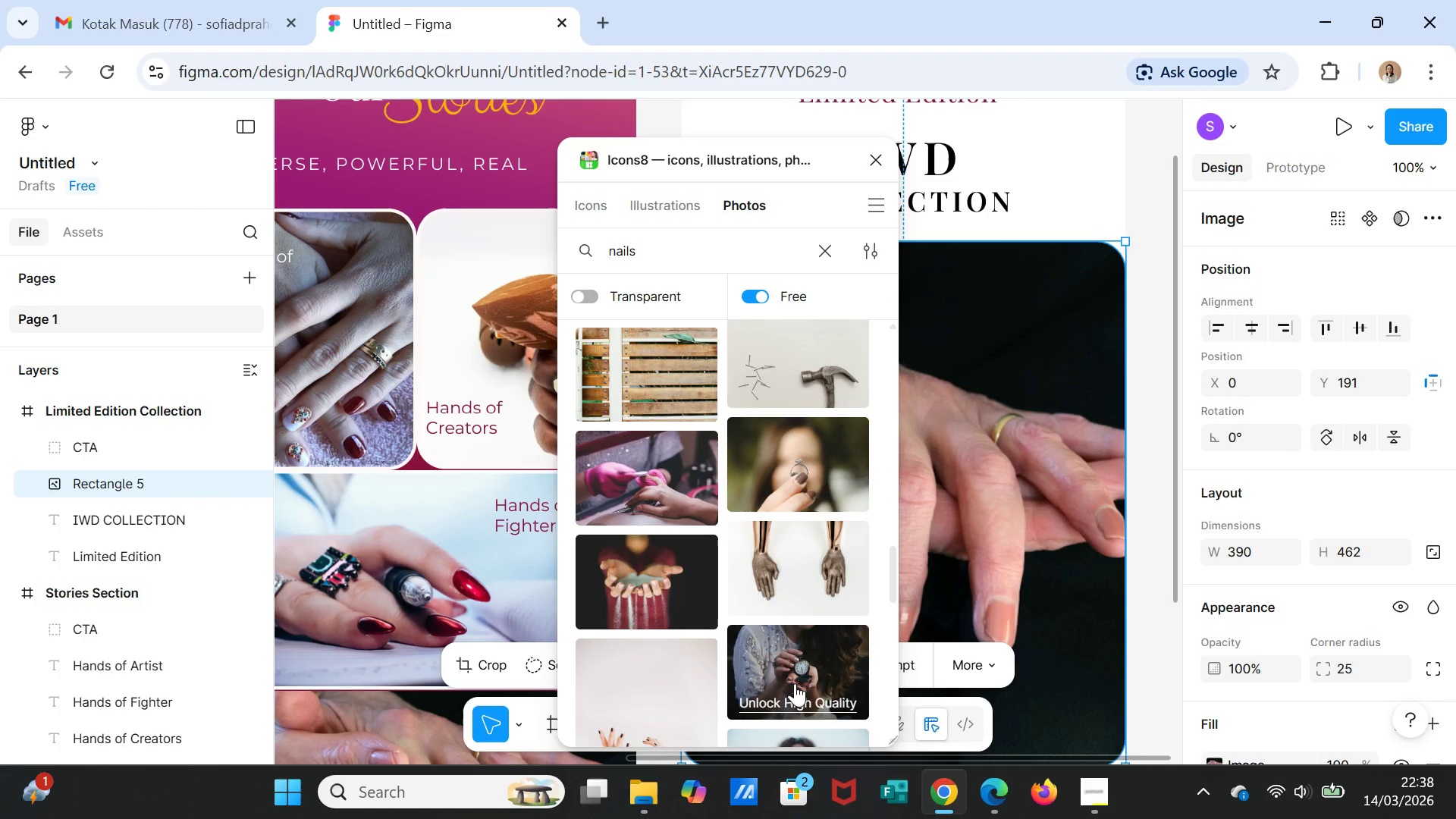 
scroll: coordinate [795, 683], scroll_direction: down, amount: 4.0
 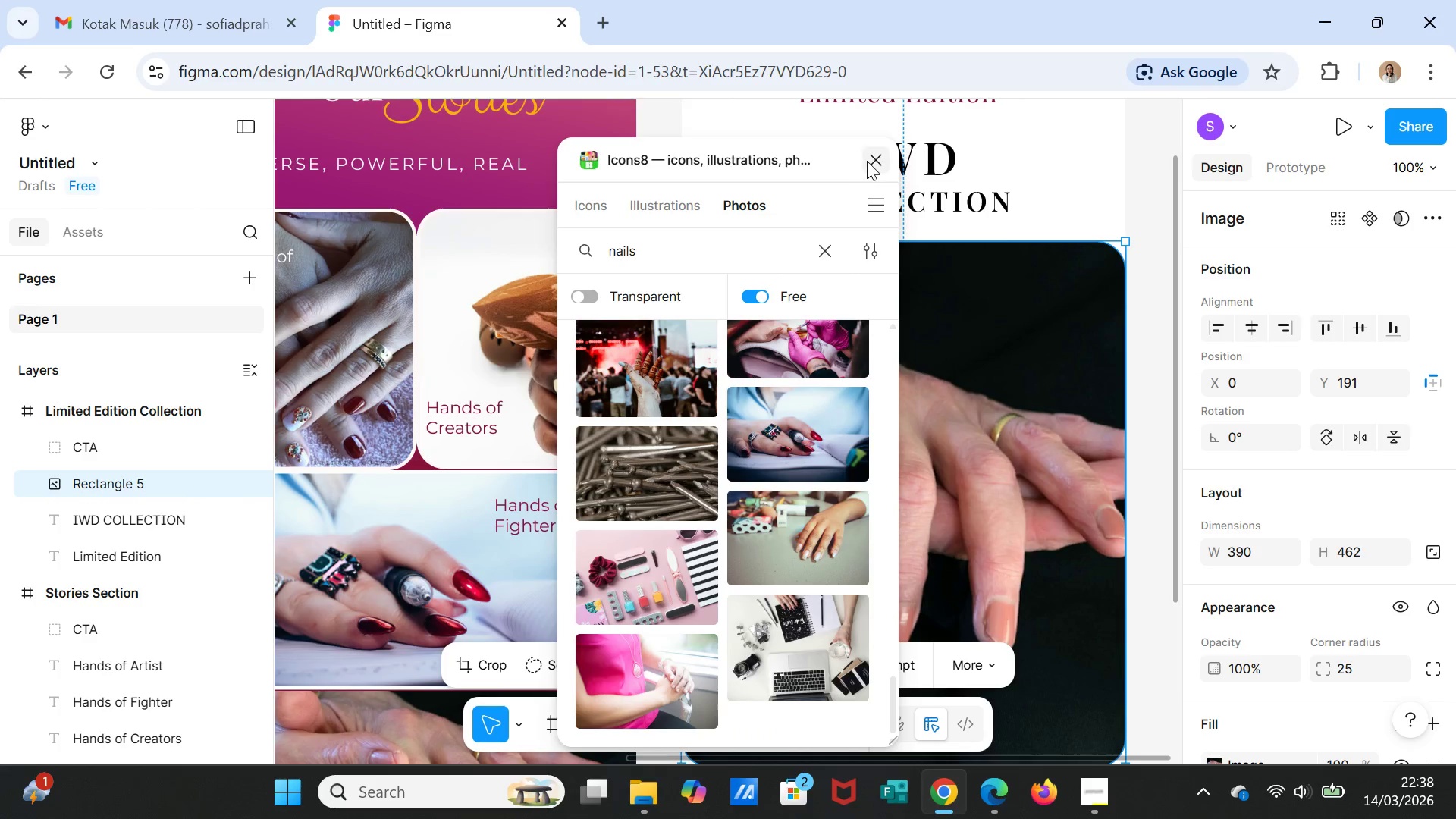 
left_click([877, 162])
 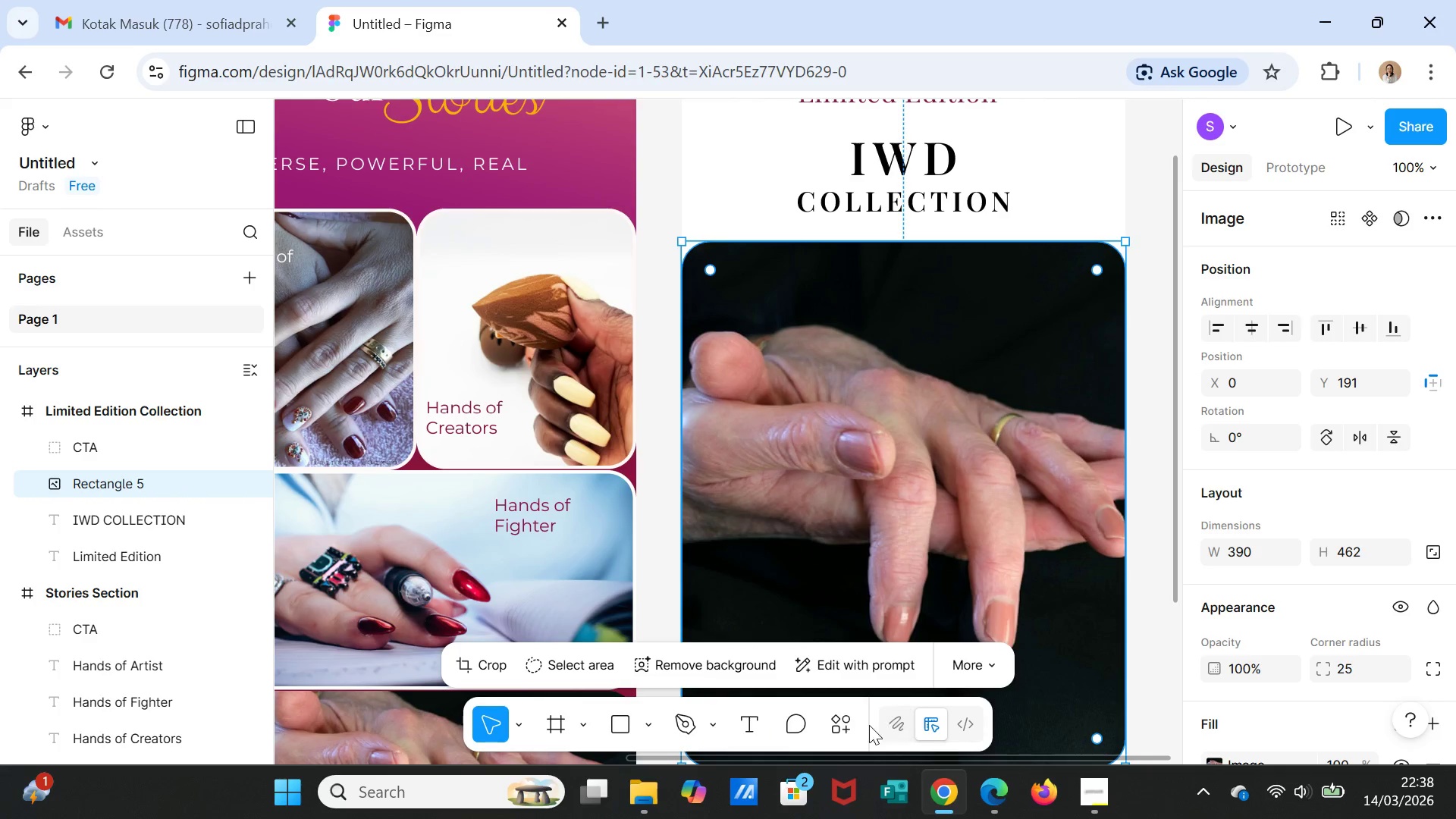 
left_click([845, 725])
 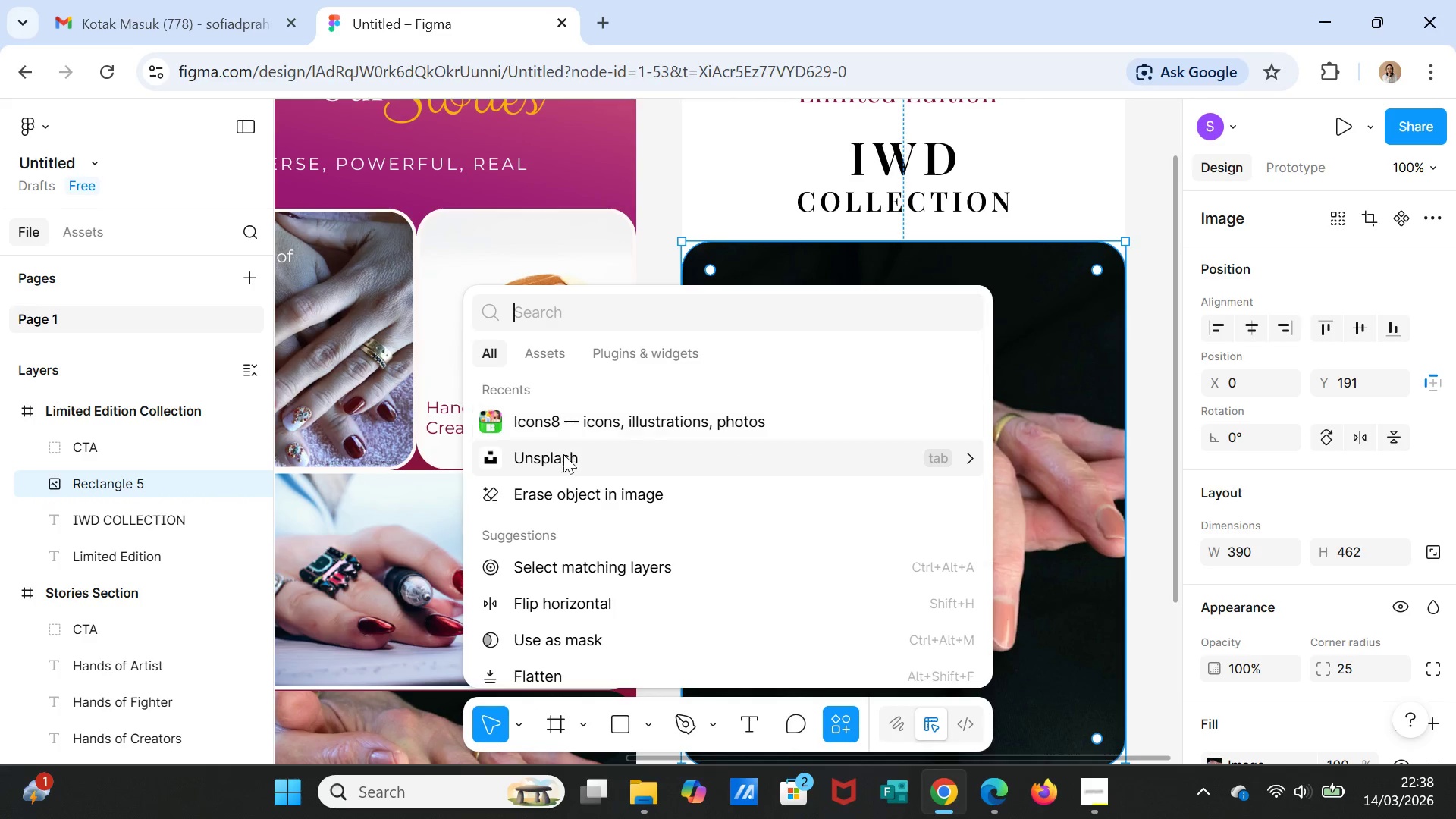 
left_click([565, 451])
 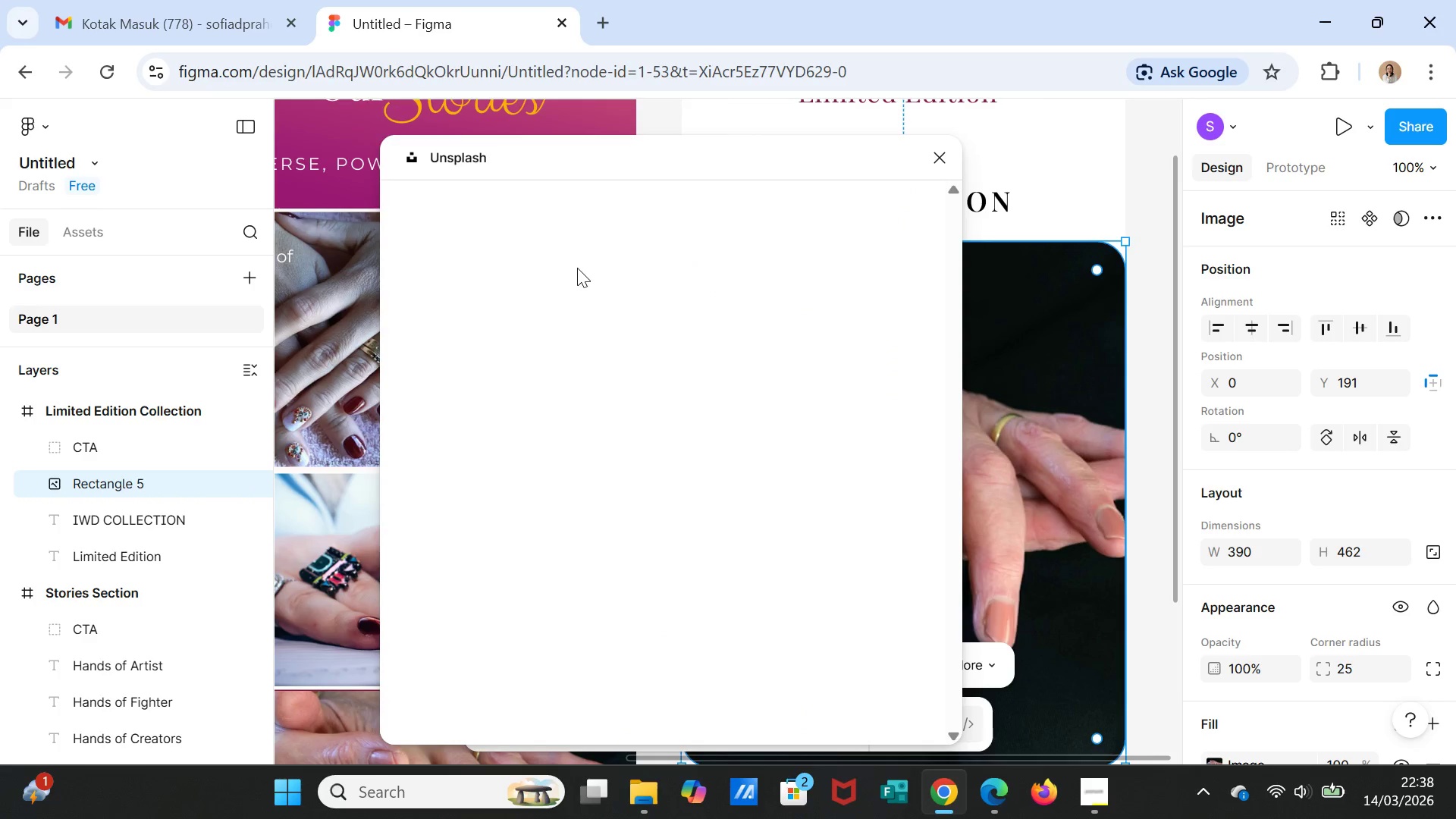 
wait(5.1)
 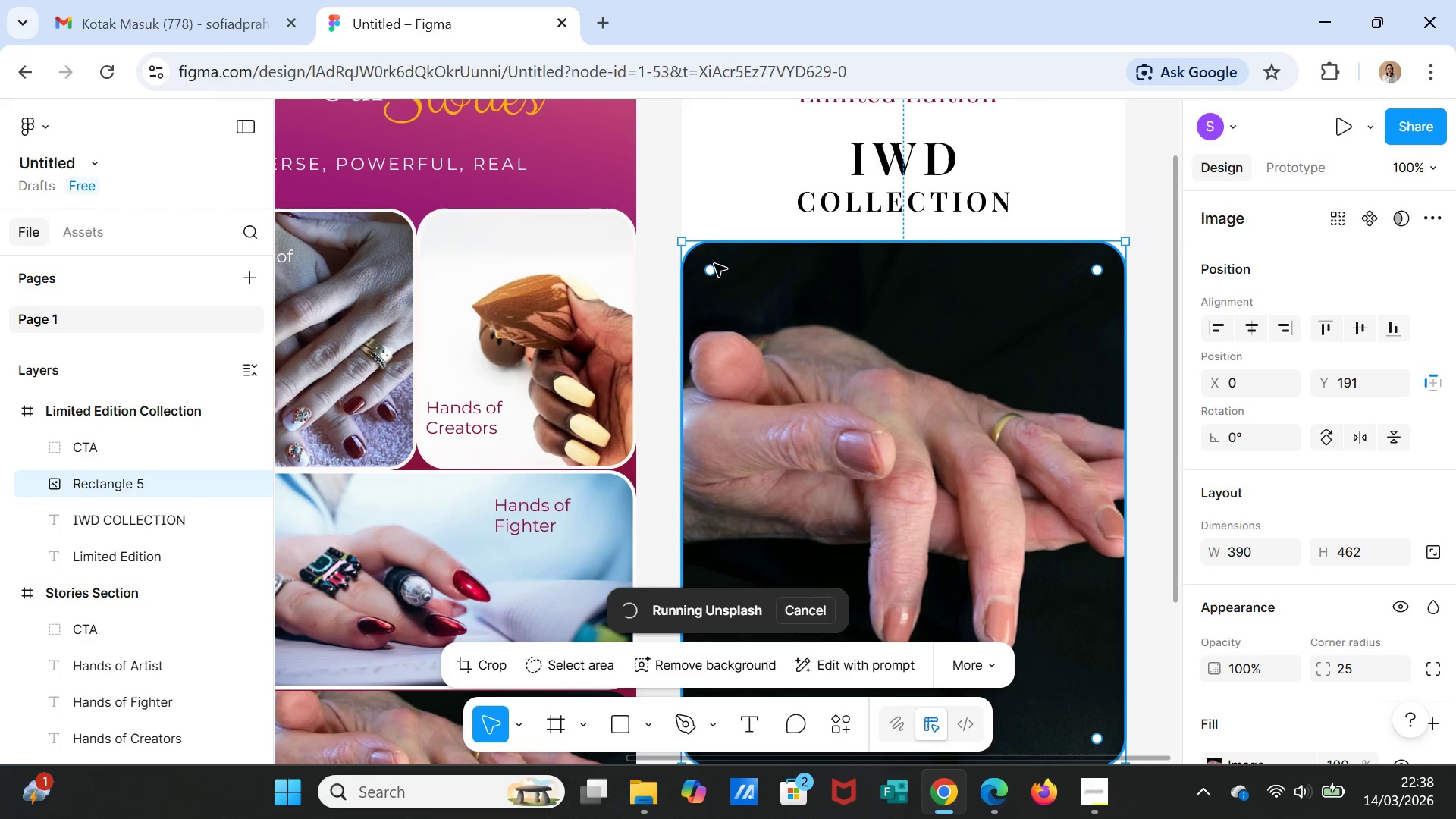 
mouse_move([596, 266])
 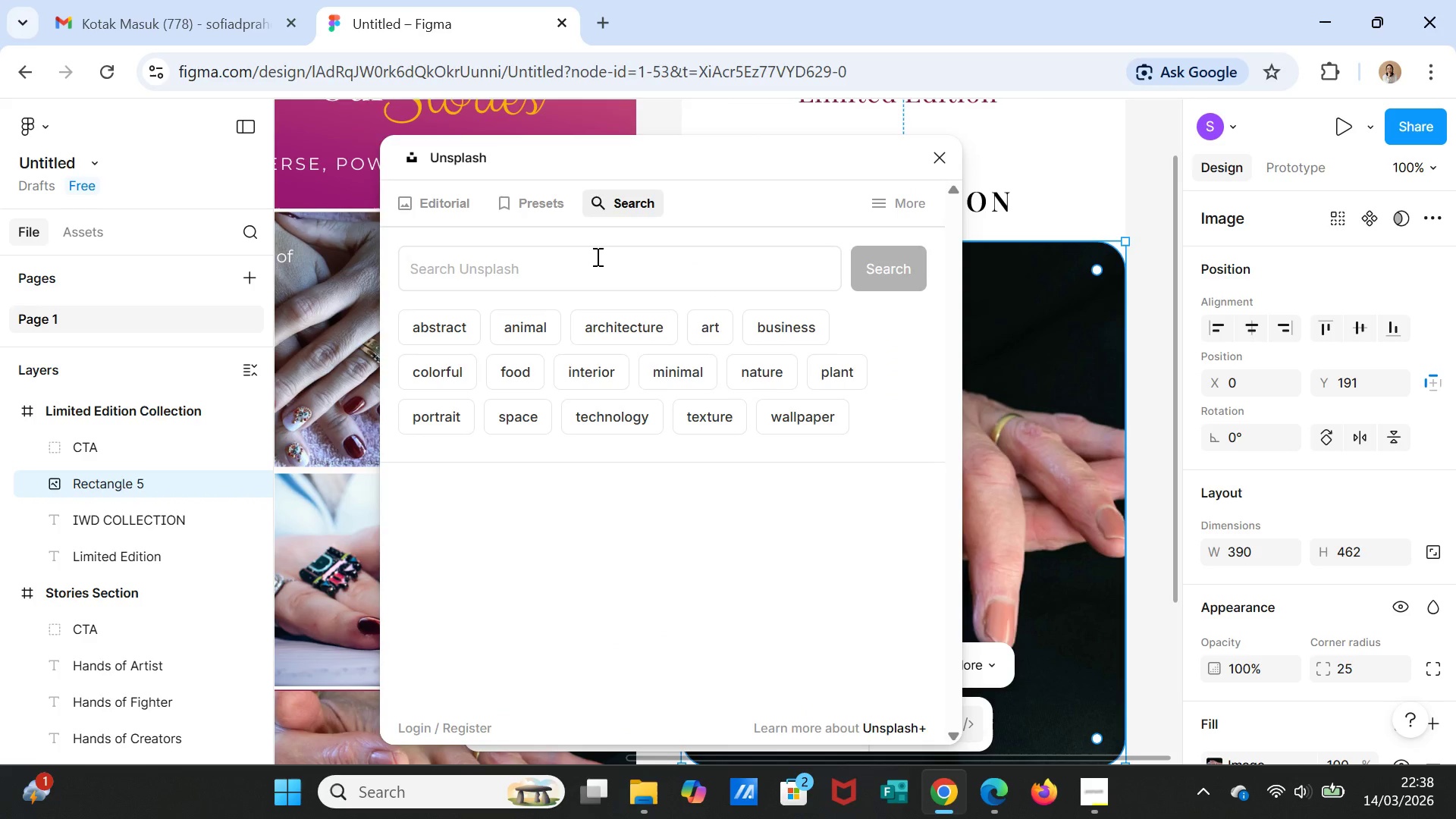 
left_click([596, 256])
 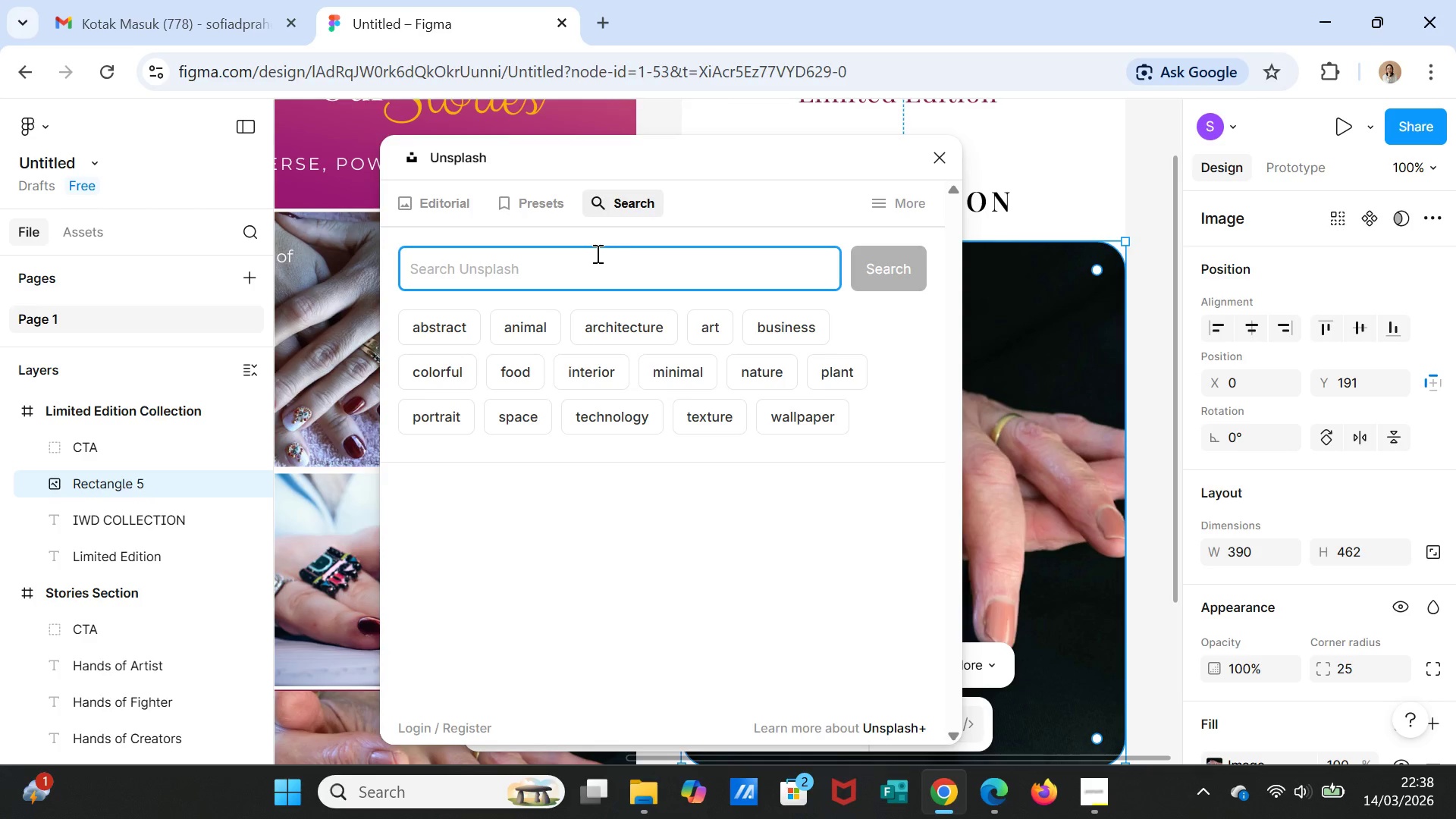 
type(luxury maincure close up)
 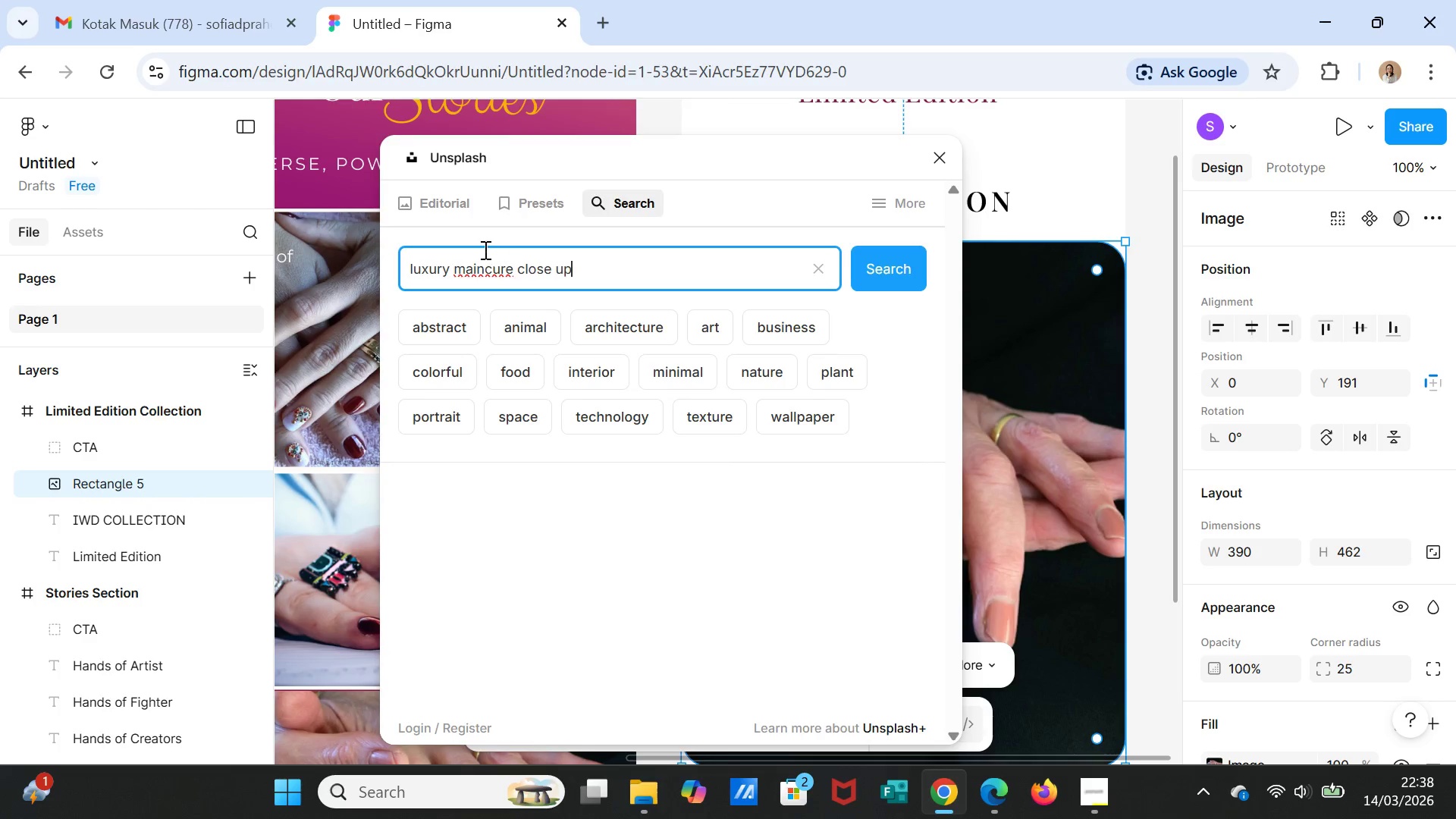 
left_click([482, 265])
 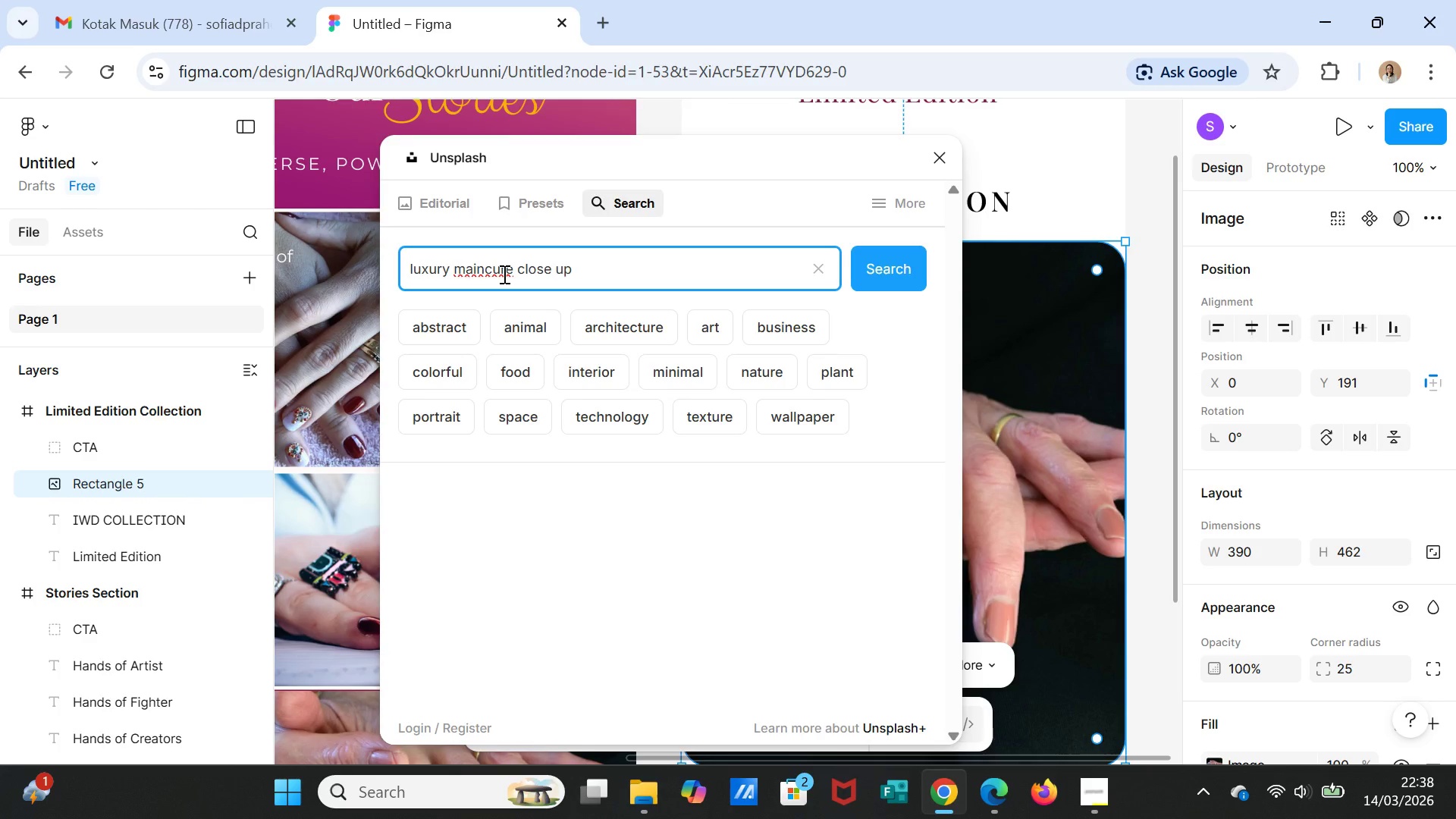 
key(Backspace)
key(Backspace)
type(ni)
 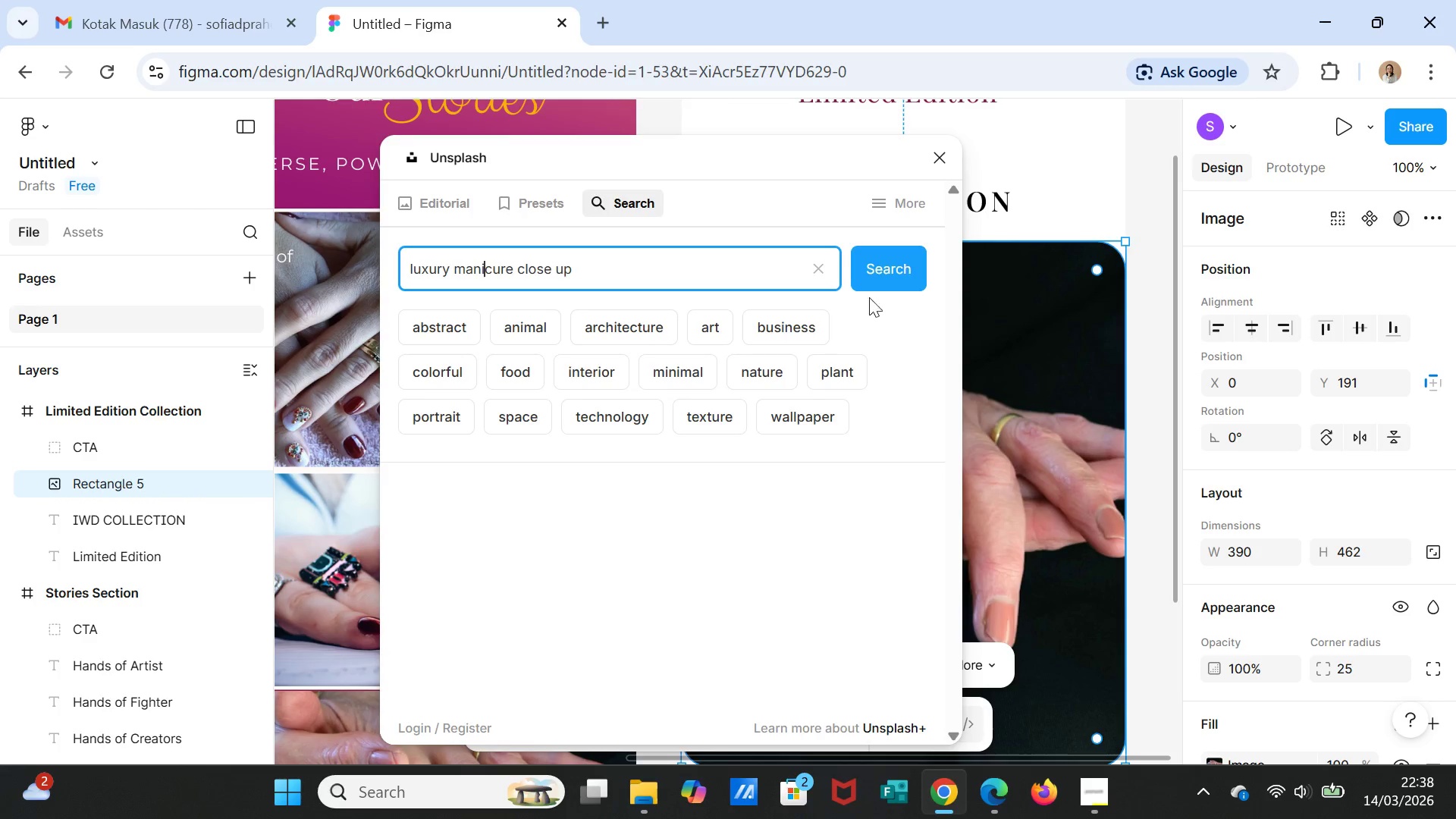 
left_click([880, 276])
 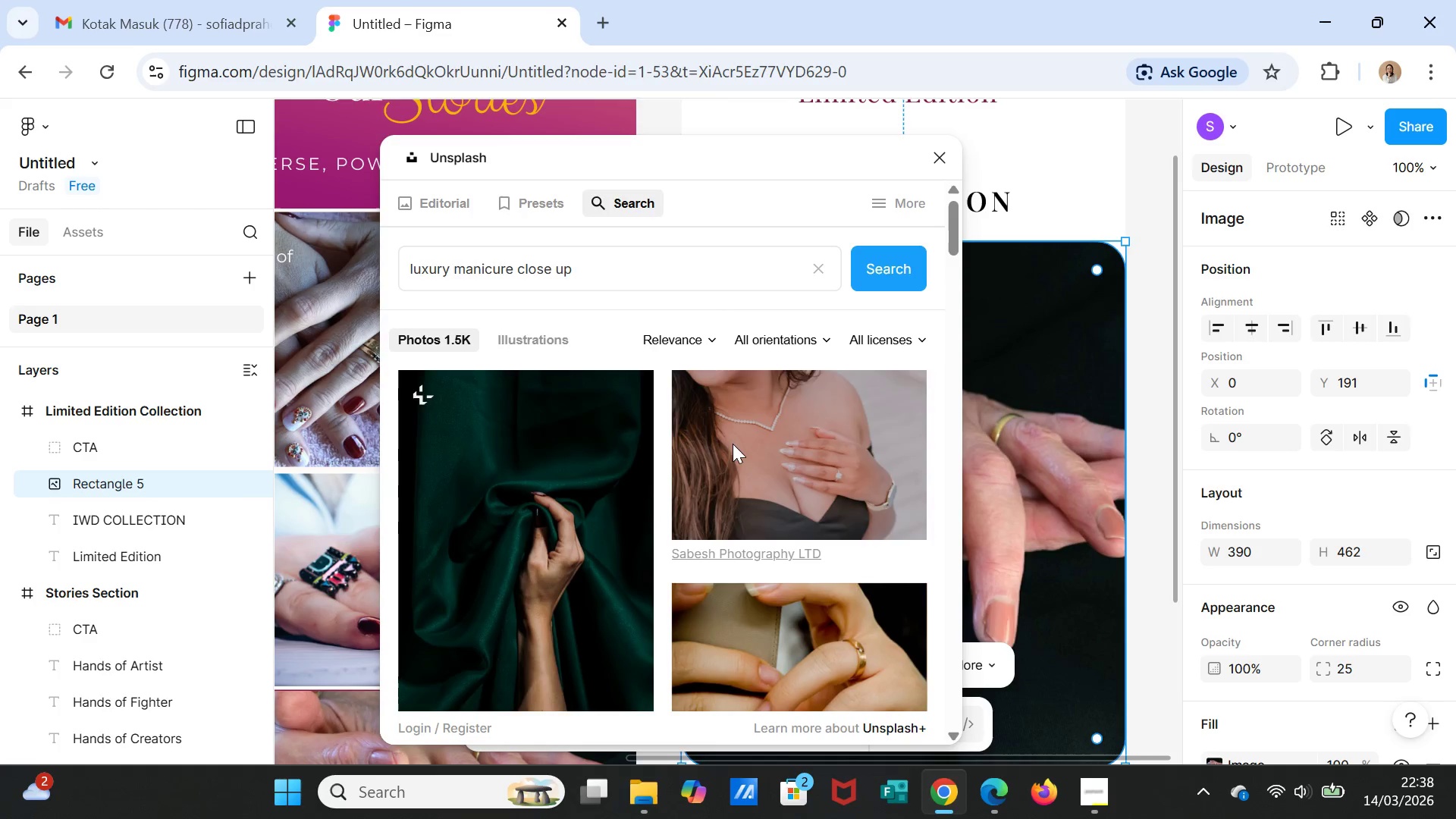 
scroll: coordinate [781, 522], scroll_direction: down, amount: 10.0
 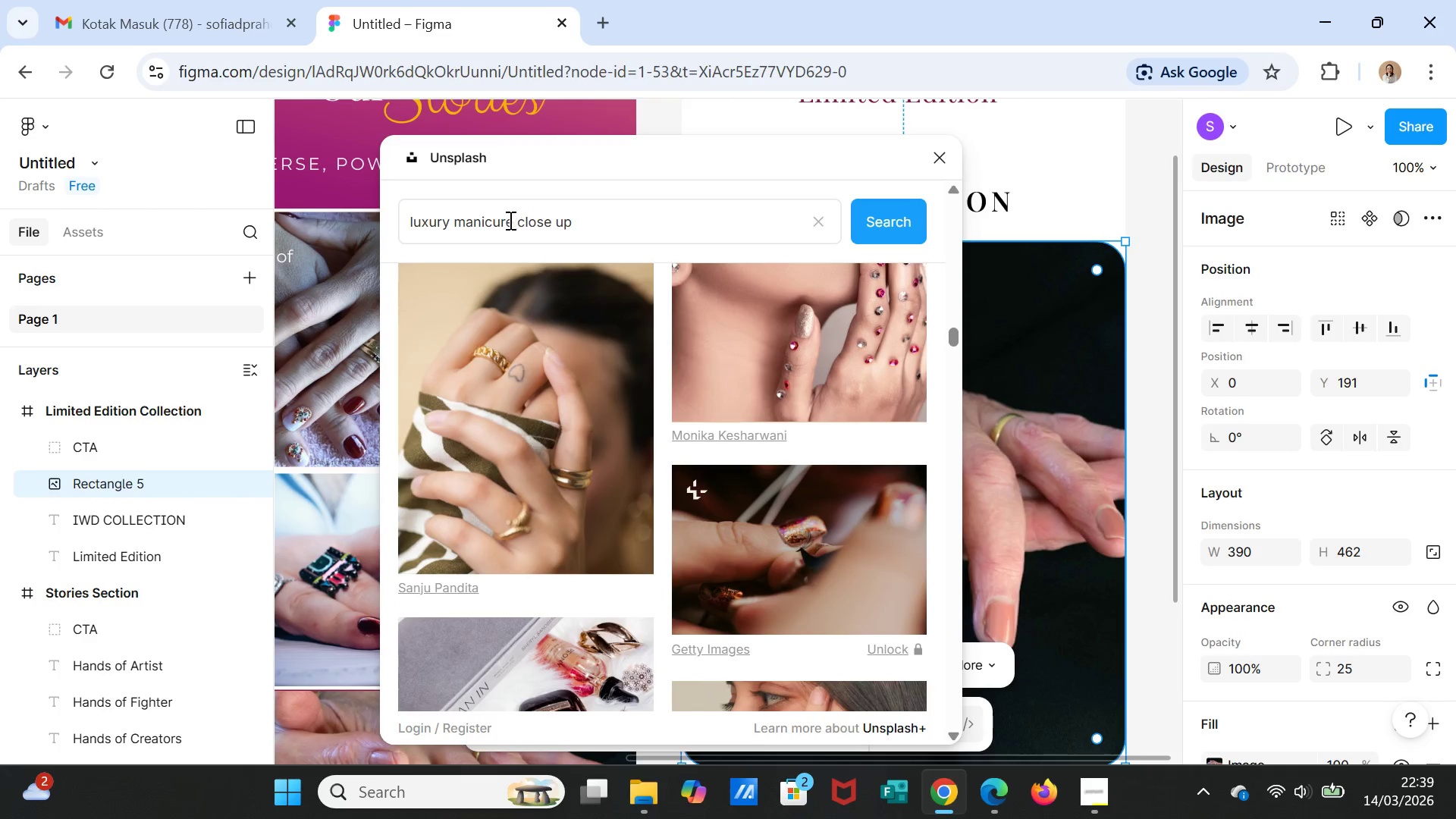 
left_click_drag(start_coordinate=[513, 221], to_coordinate=[457, 219])
 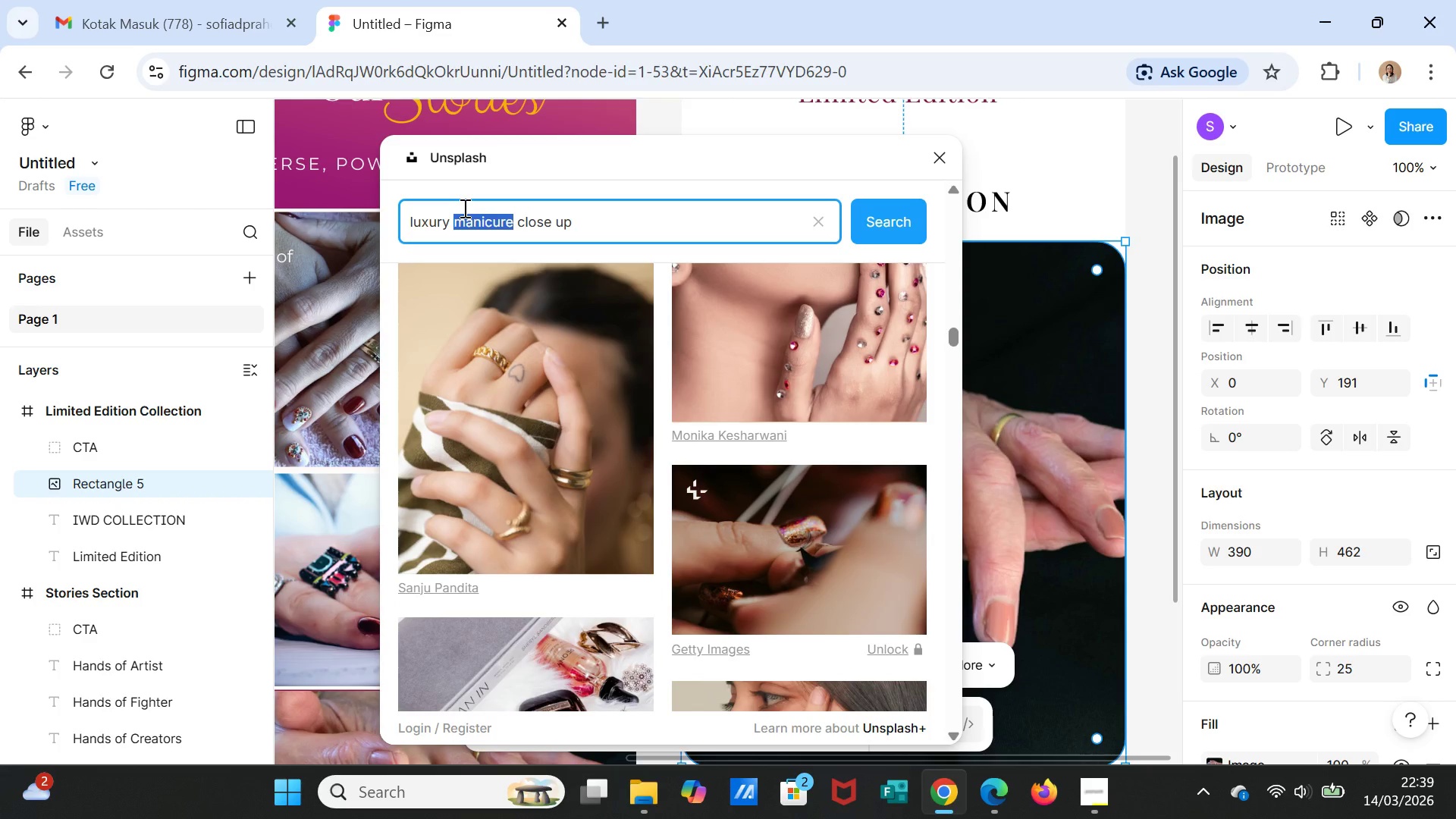 
type(nials design)
 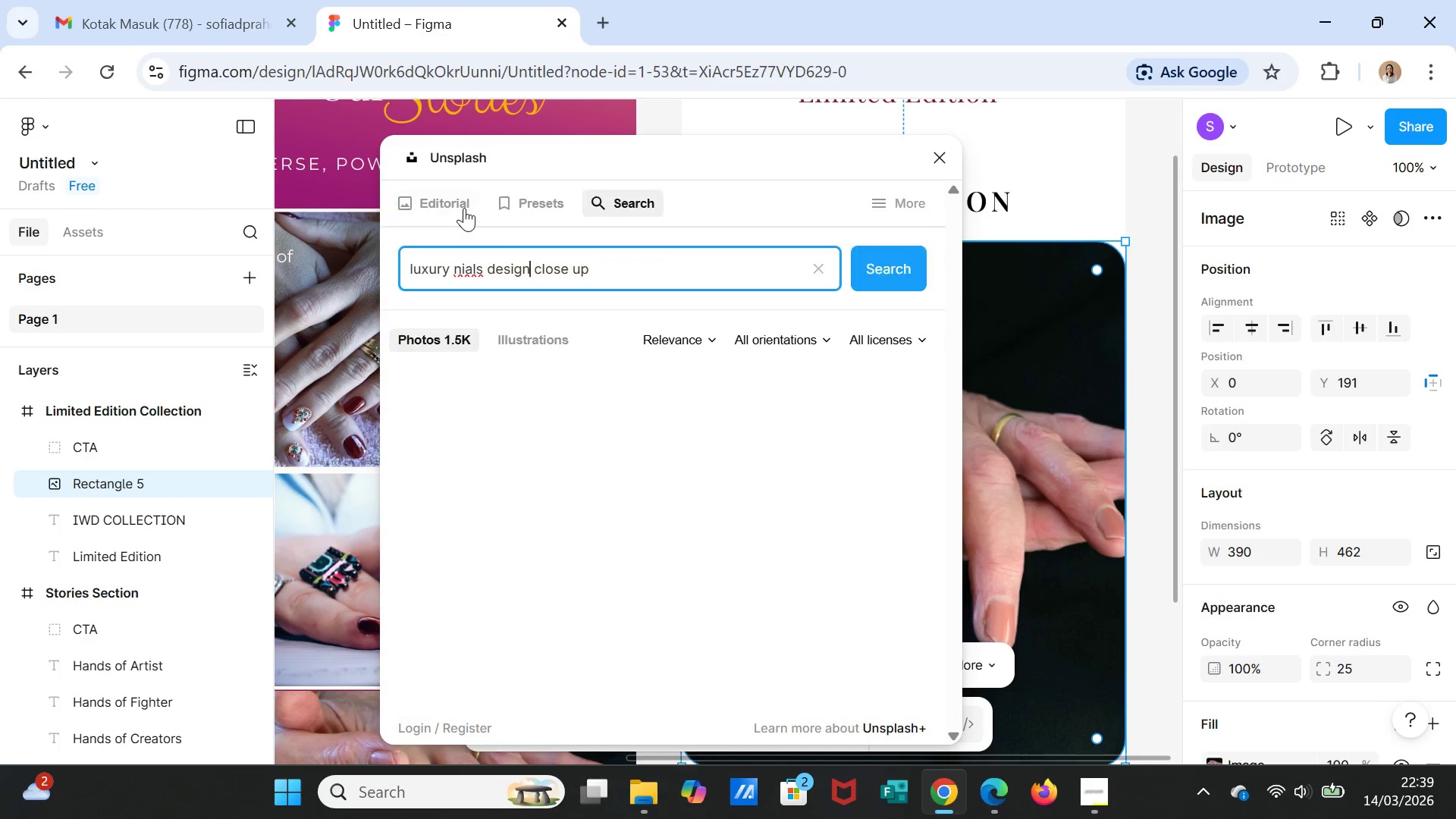 
key(Enter)
 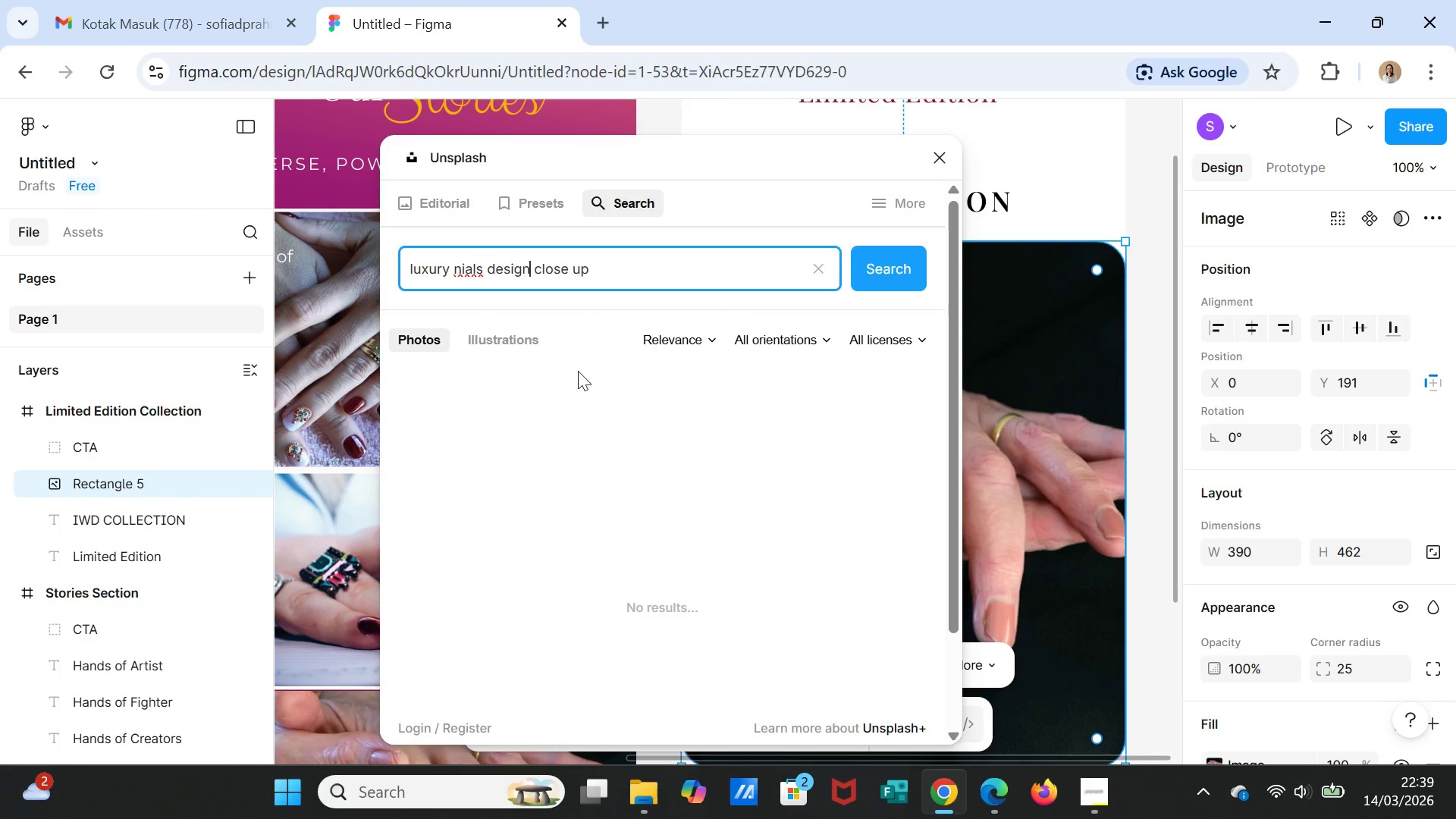 
wait(5.12)
 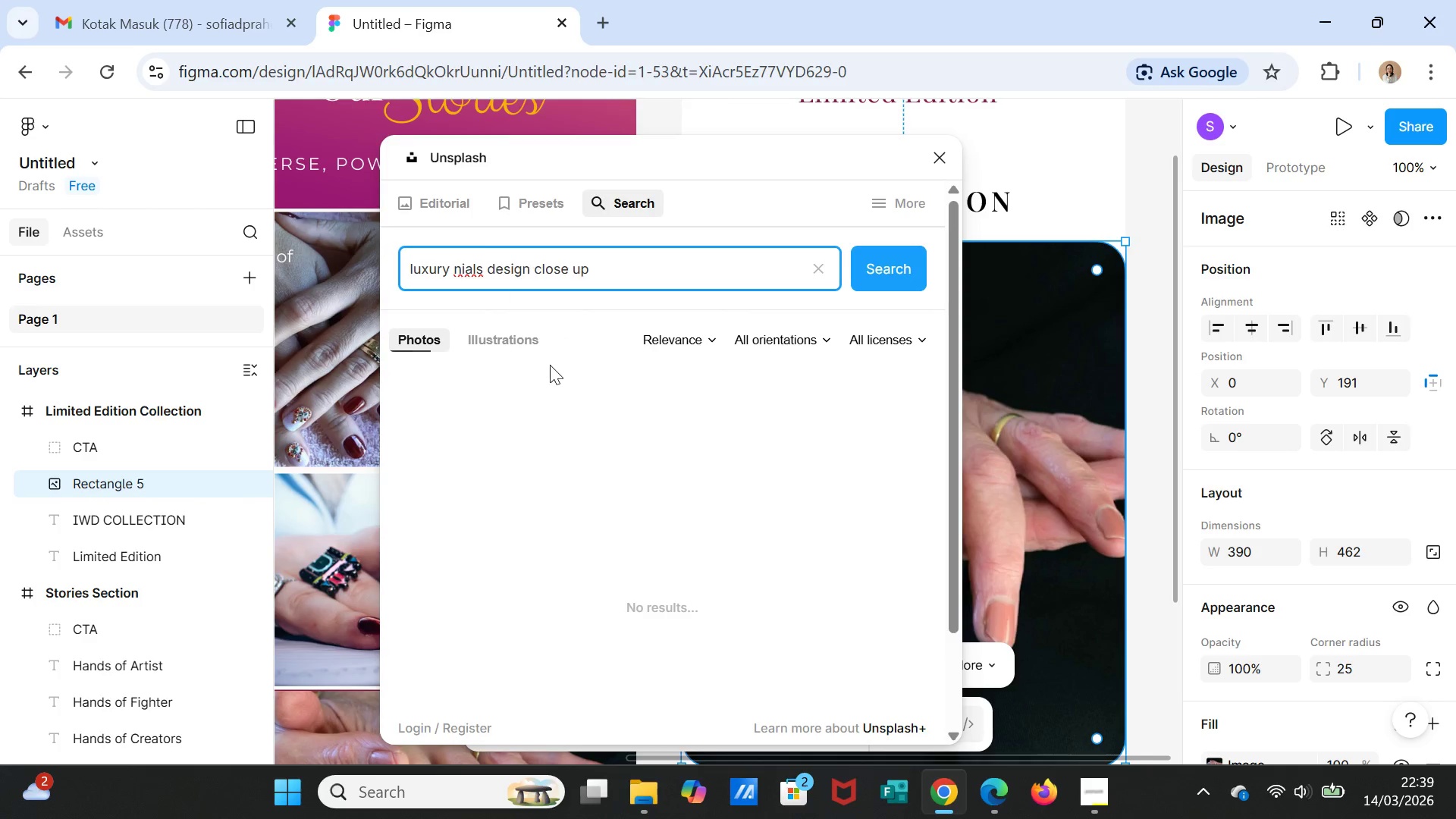 
left_click_drag(start_coordinate=[484, 265], to_coordinate=[457, 264])
 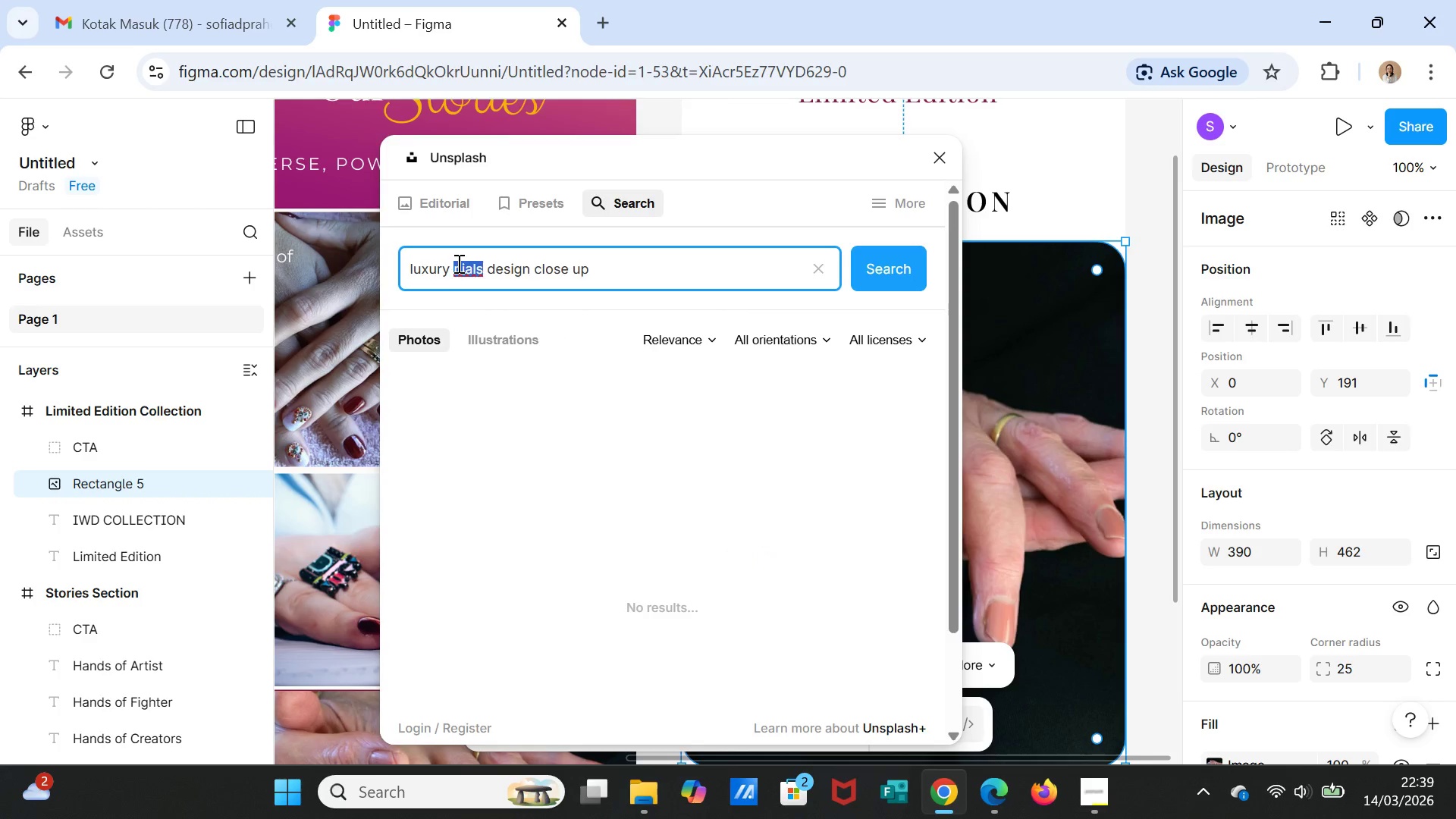 
type(nails)
 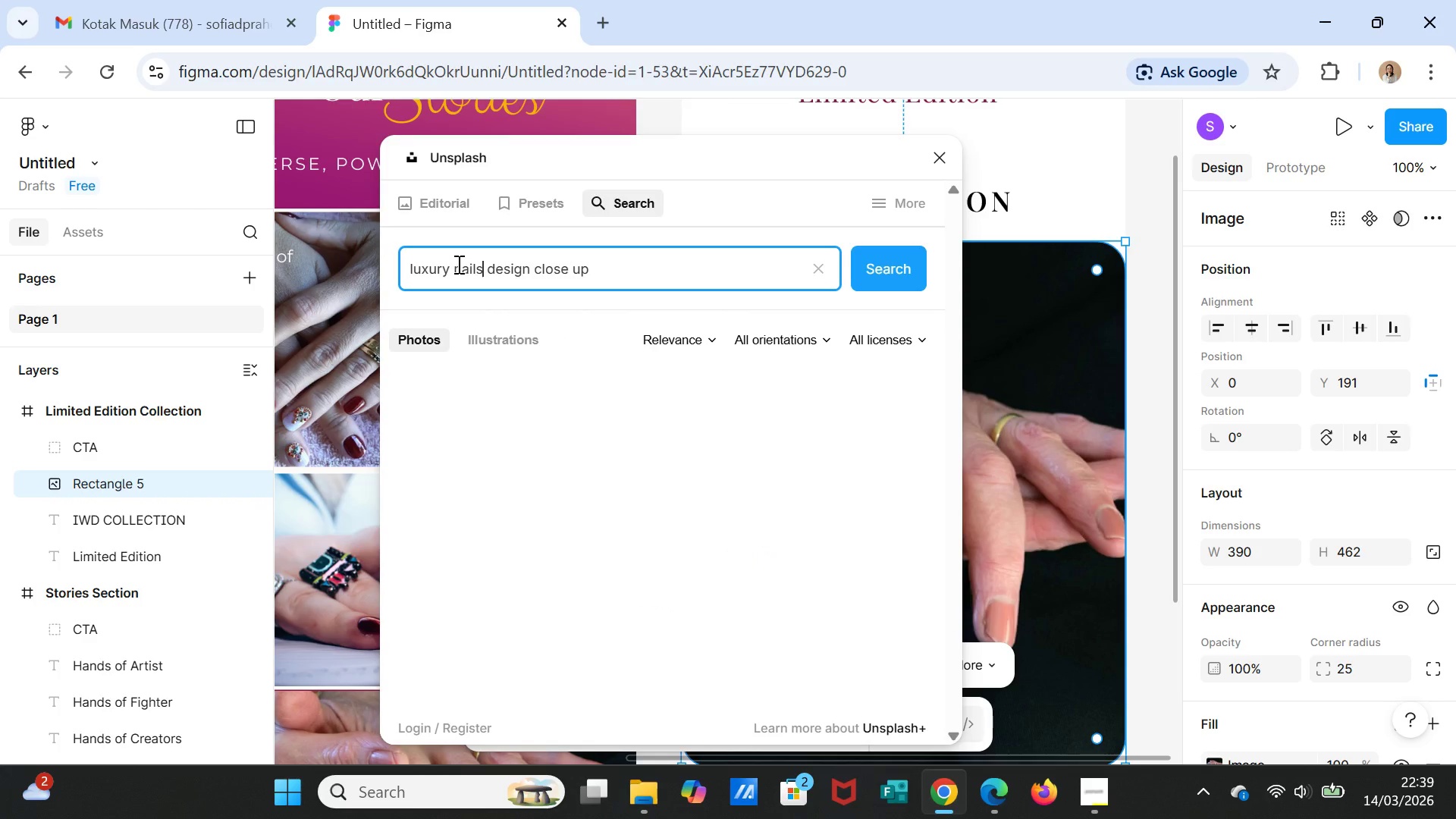 
key(Enter)
 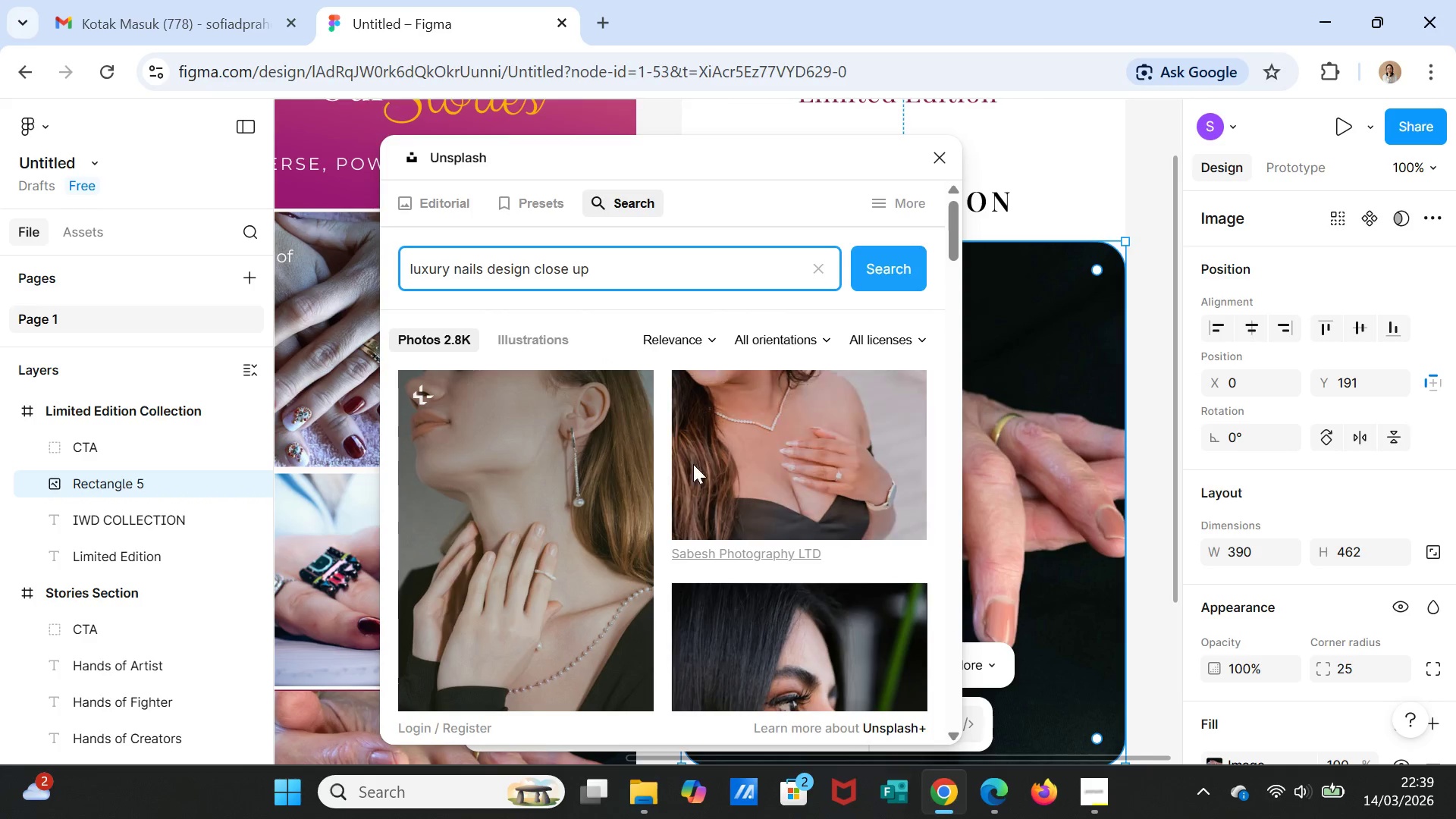 
scroll: coordinate [824, 578], scroll_direction: down, amount: 14.0
 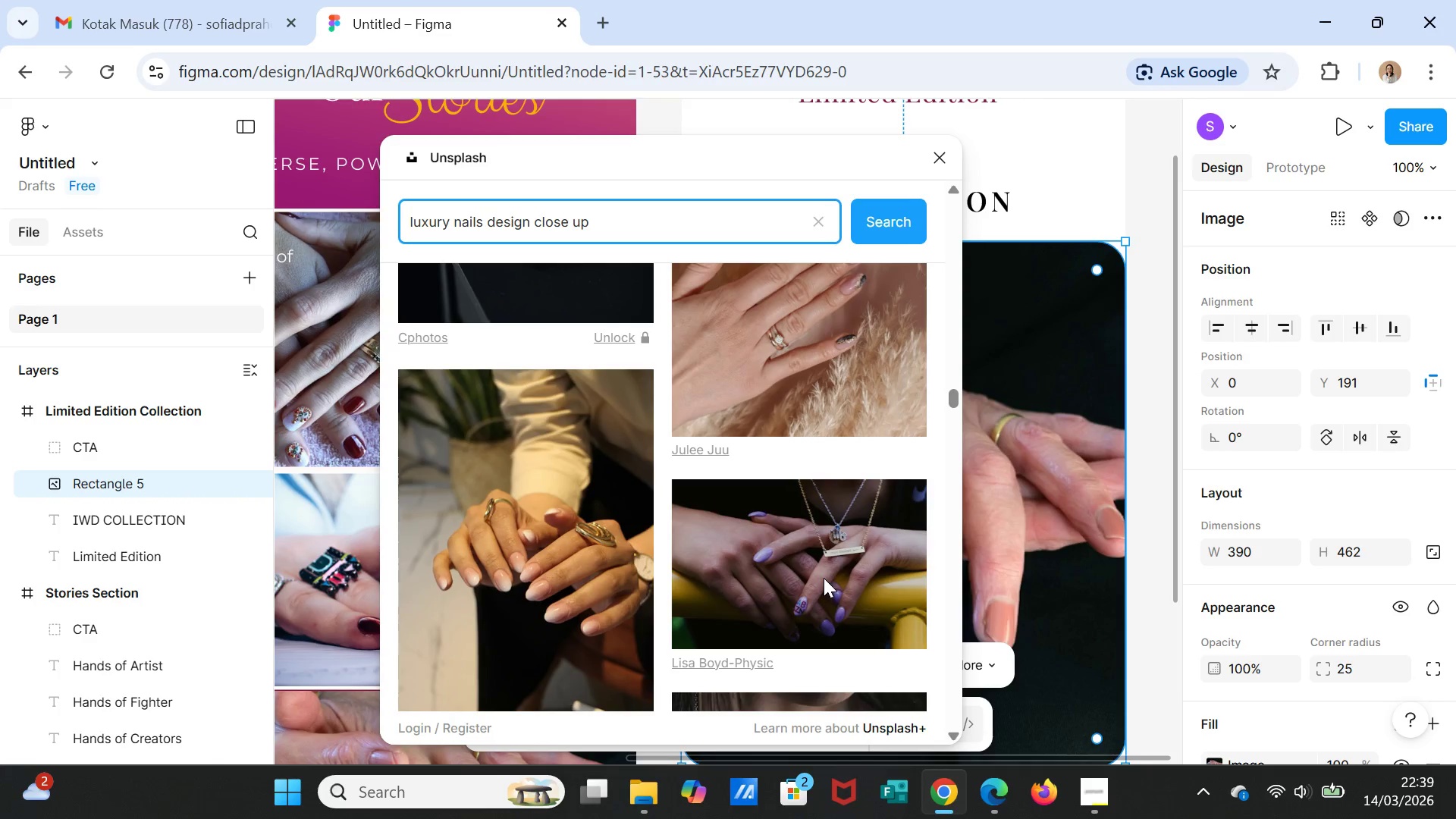 
scroll: coordinate [824, 577], scroll_direction: down, amount: 8.0
 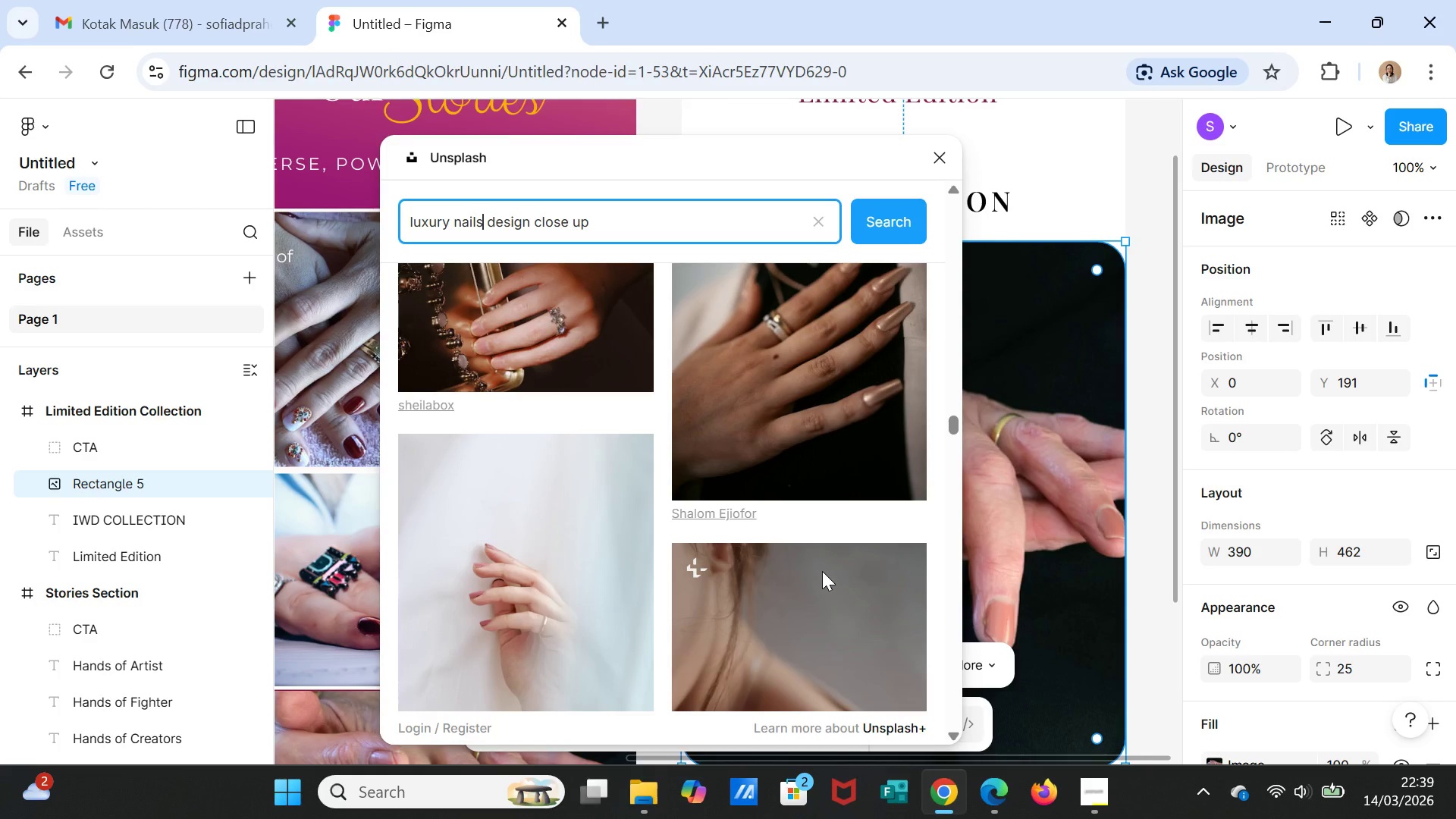 
scroll: coordinate [791, 541], scroll_direction: up, amount: 1.0
 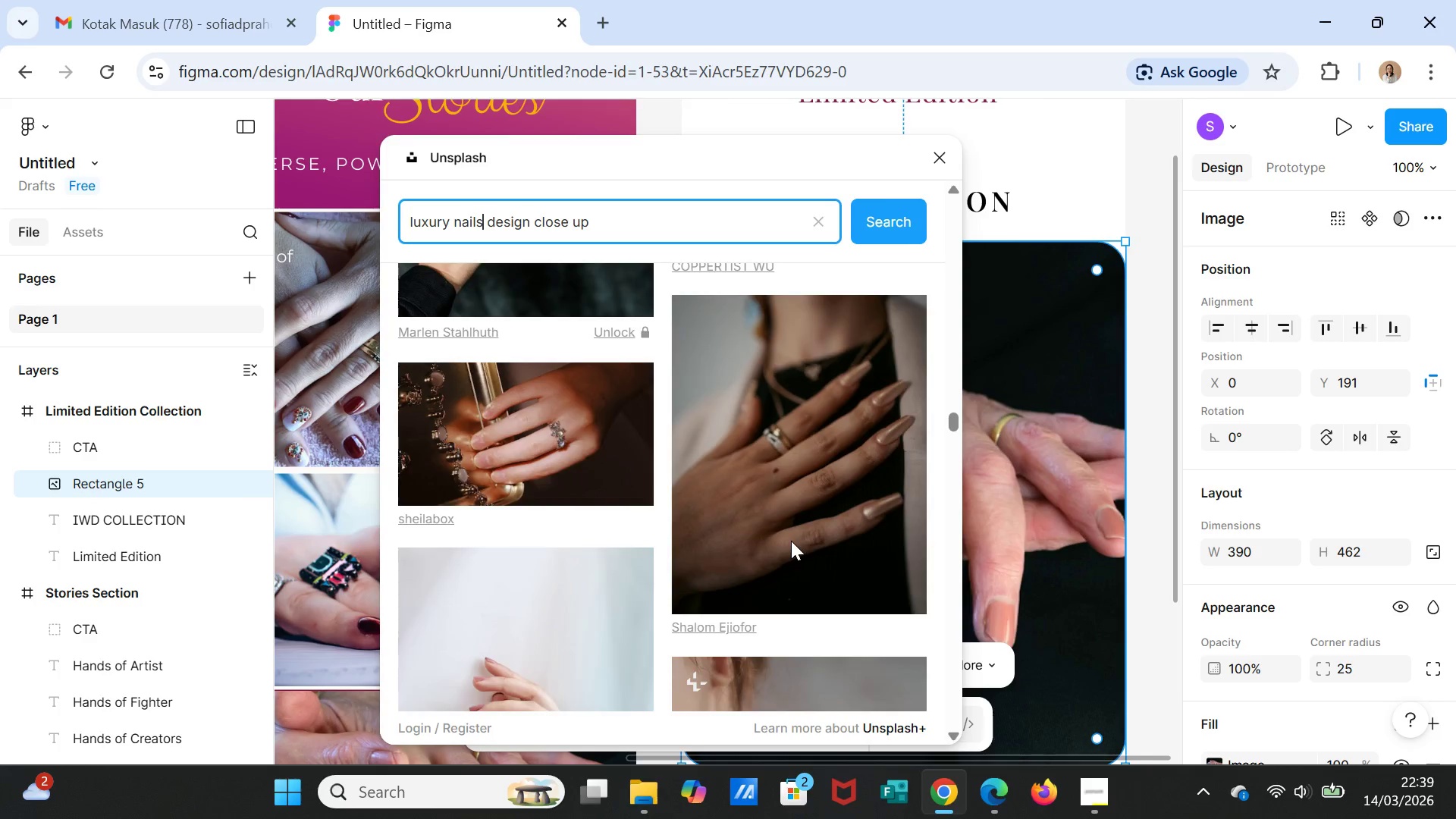 
scroll: coordinate [791, 541], scroll_direction: down, amount: 6.0
 